 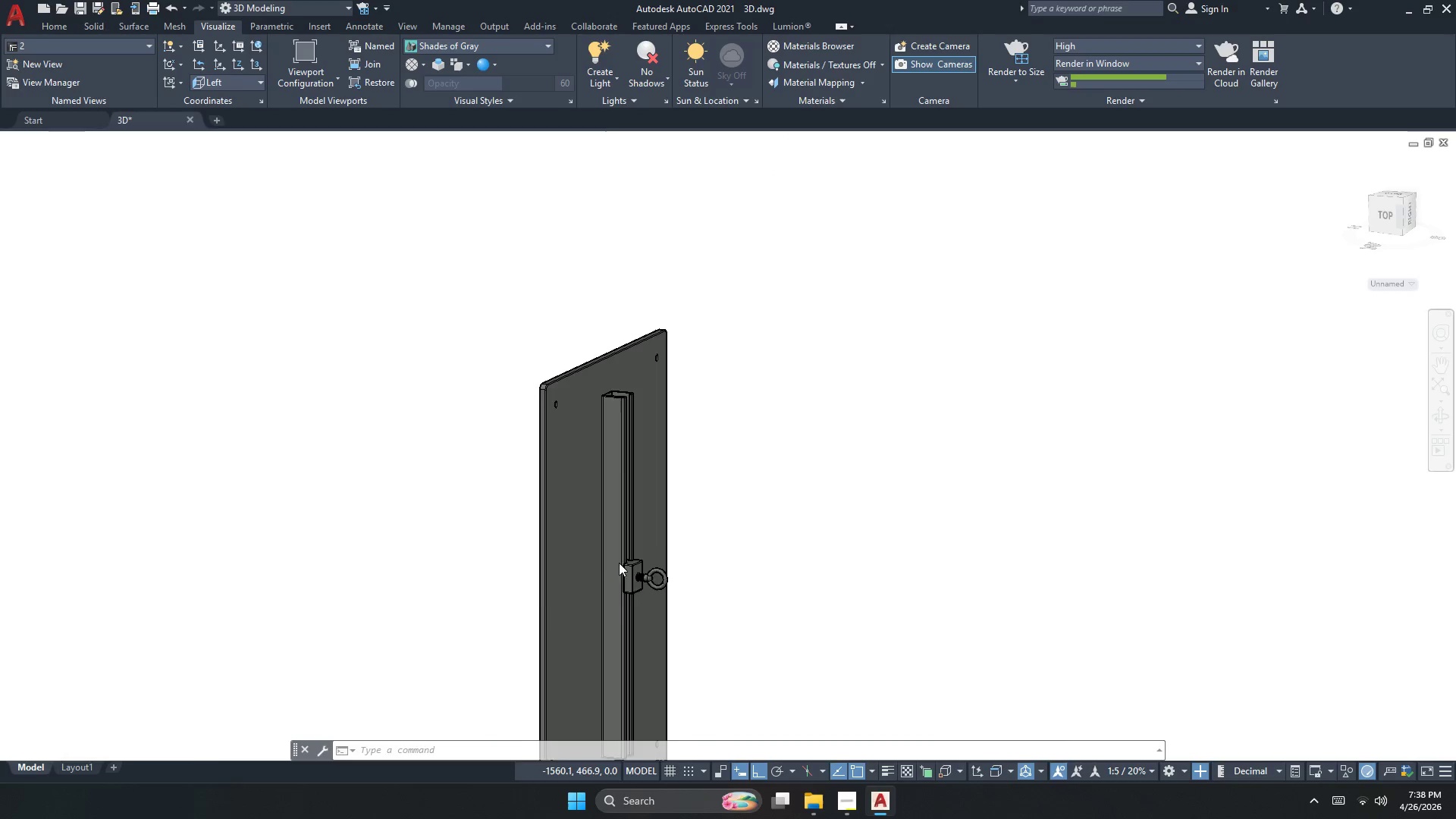 
scroll: coordinate [686, 548], scroll_direction: up, amount: 2.0
 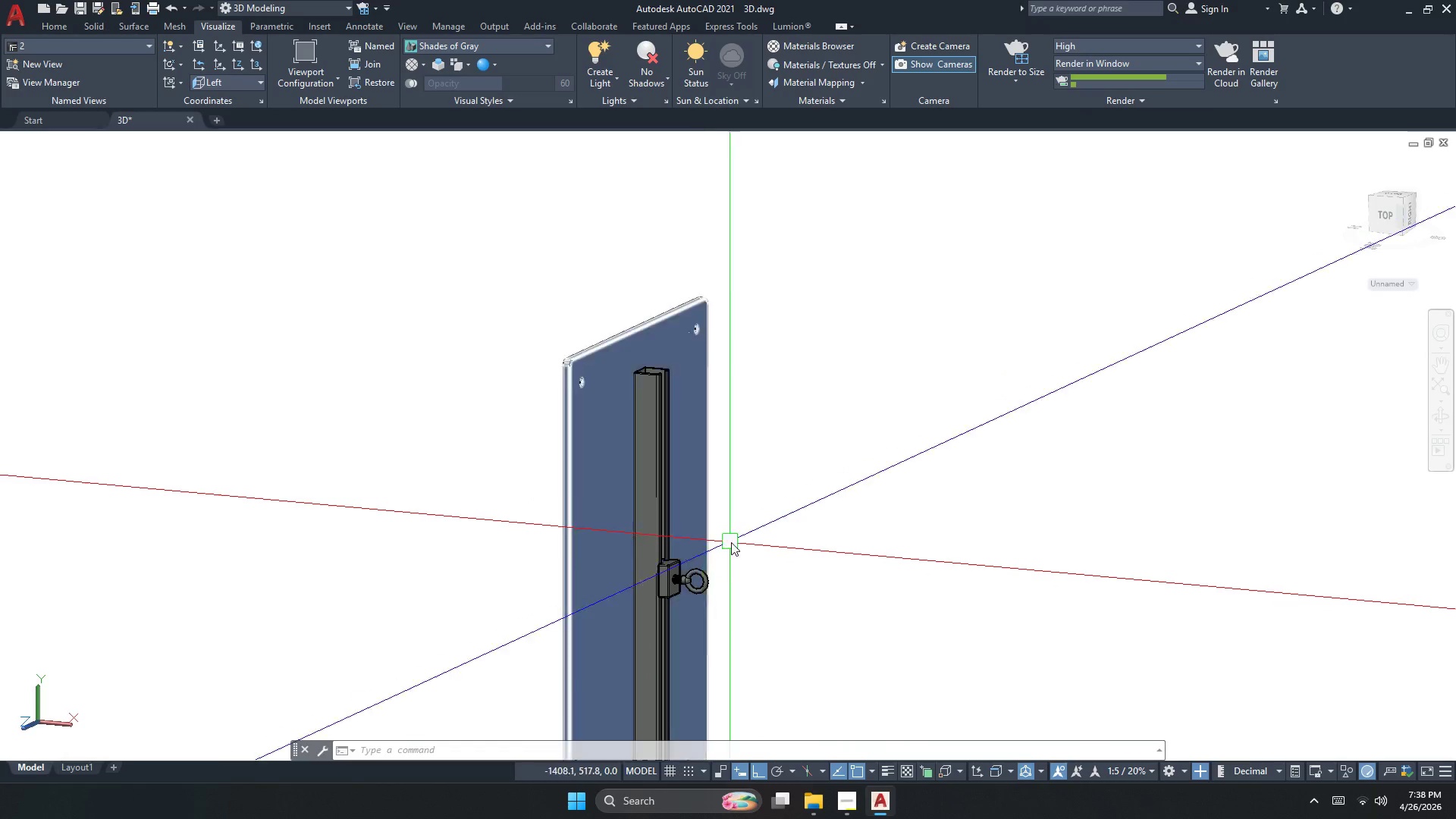 
key(Escape)
 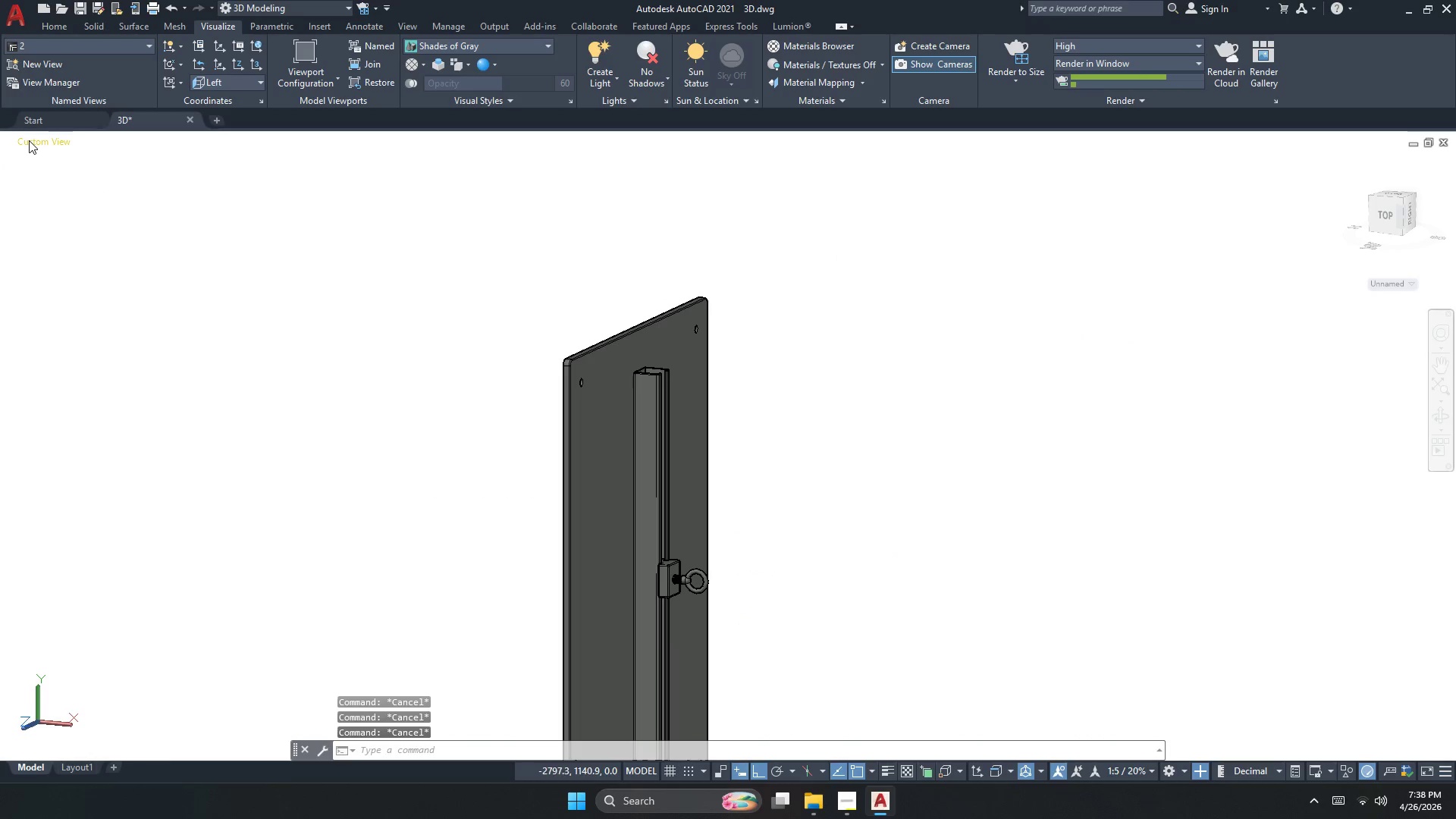 
left_click([29, 140])
 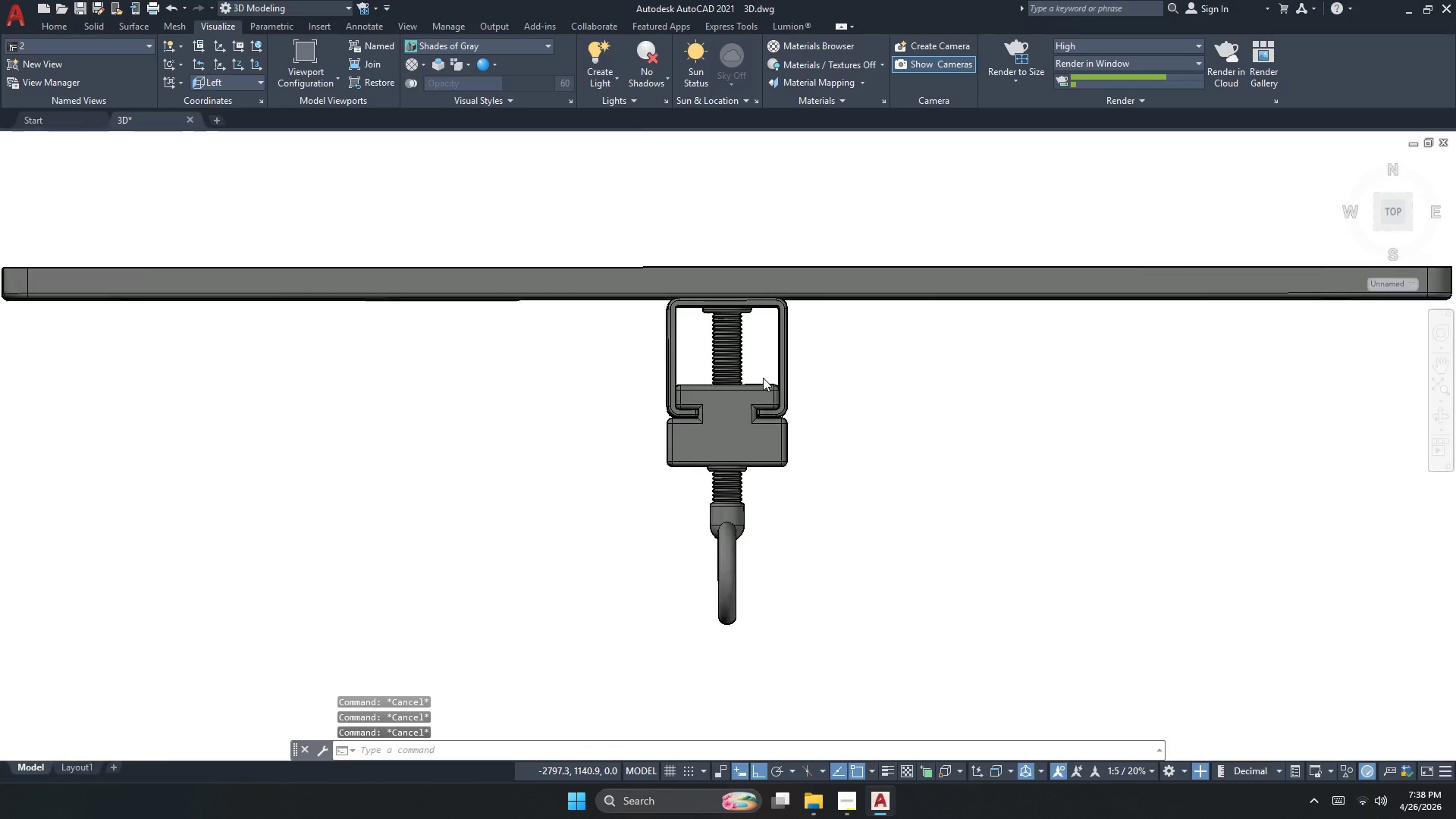 
key(Escape)
type(re)
 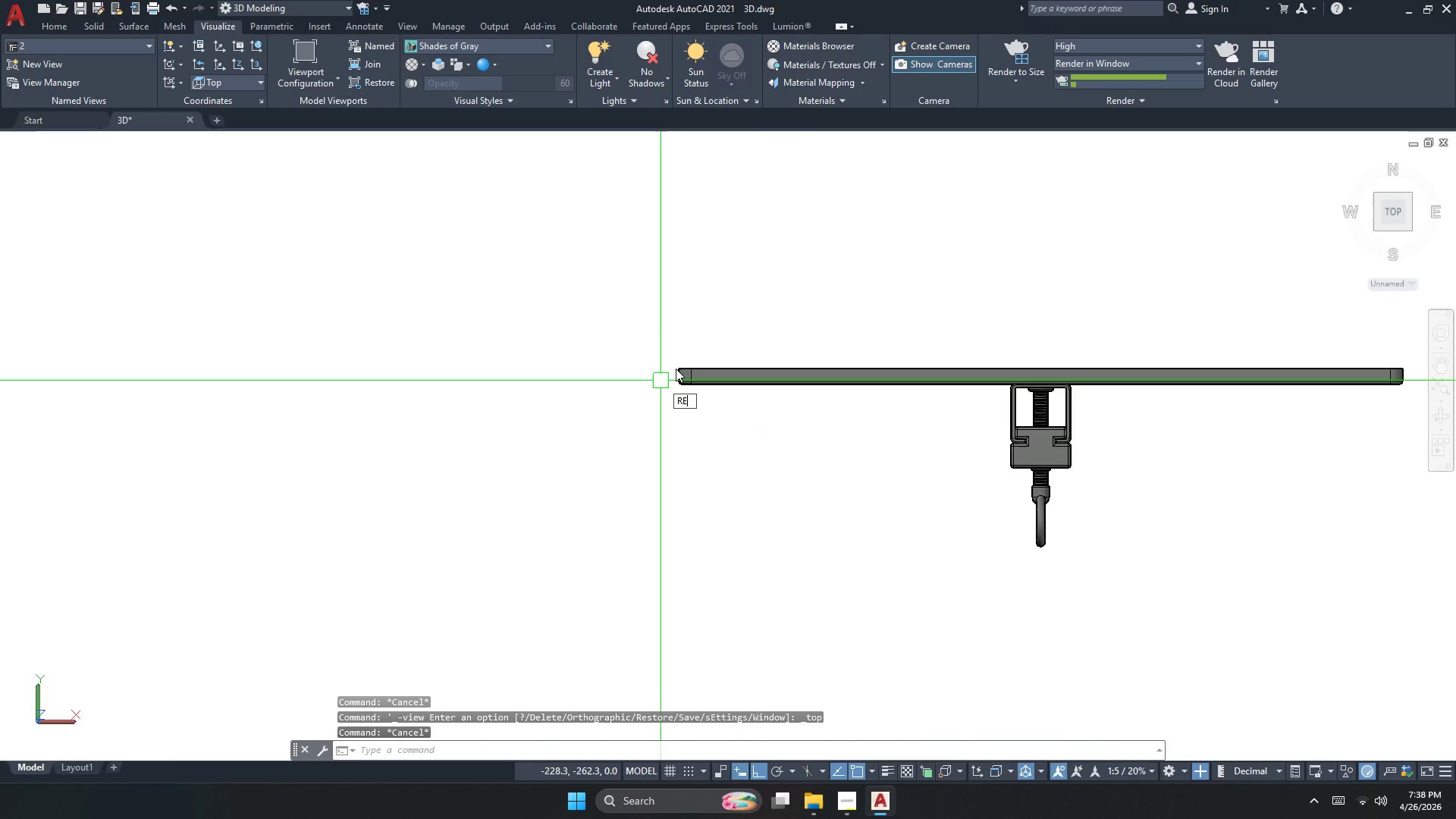 
scroll: coordinate [663, 392], scroll_direction: down, amount: 1.0
 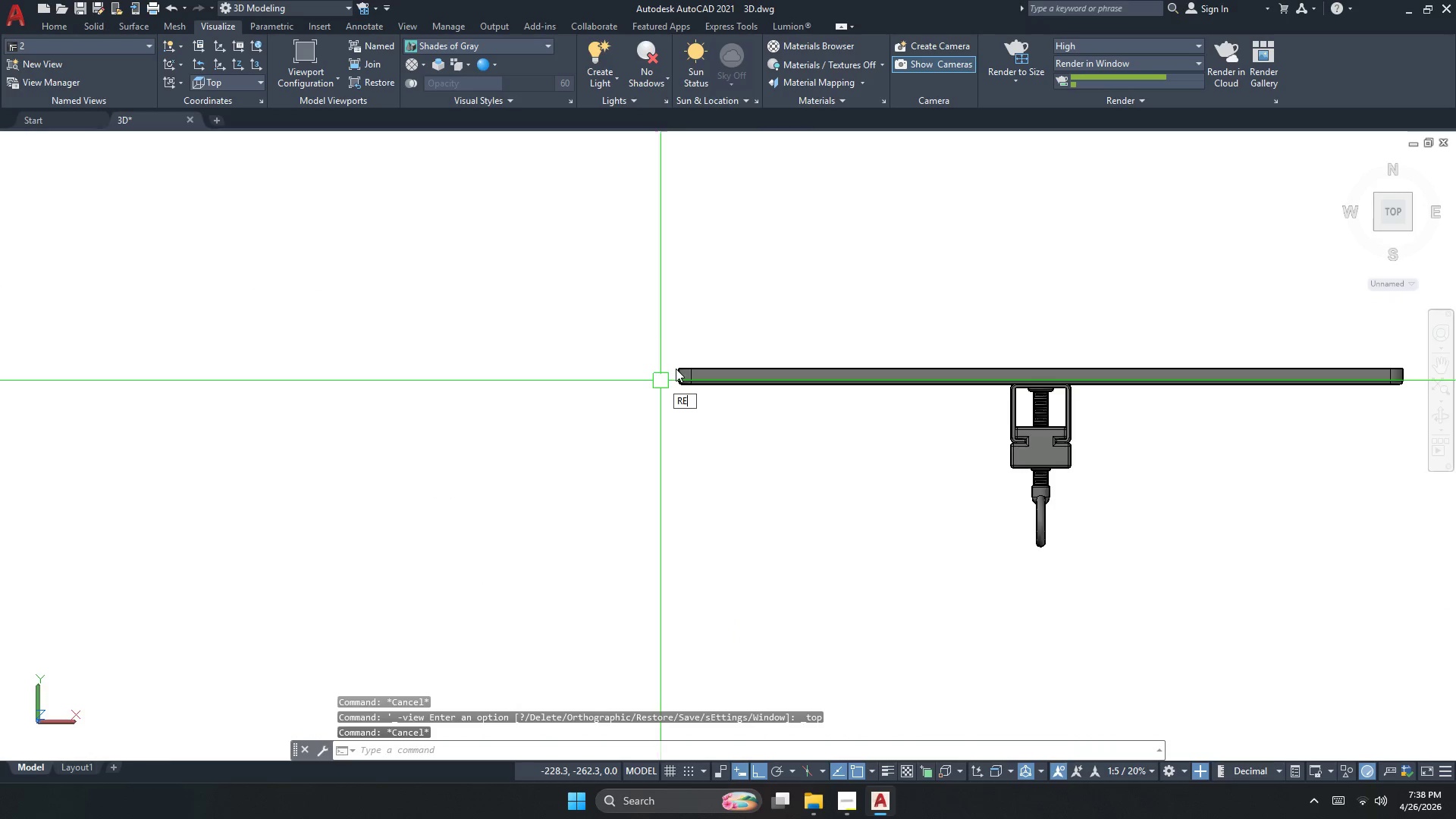 
key(C)
 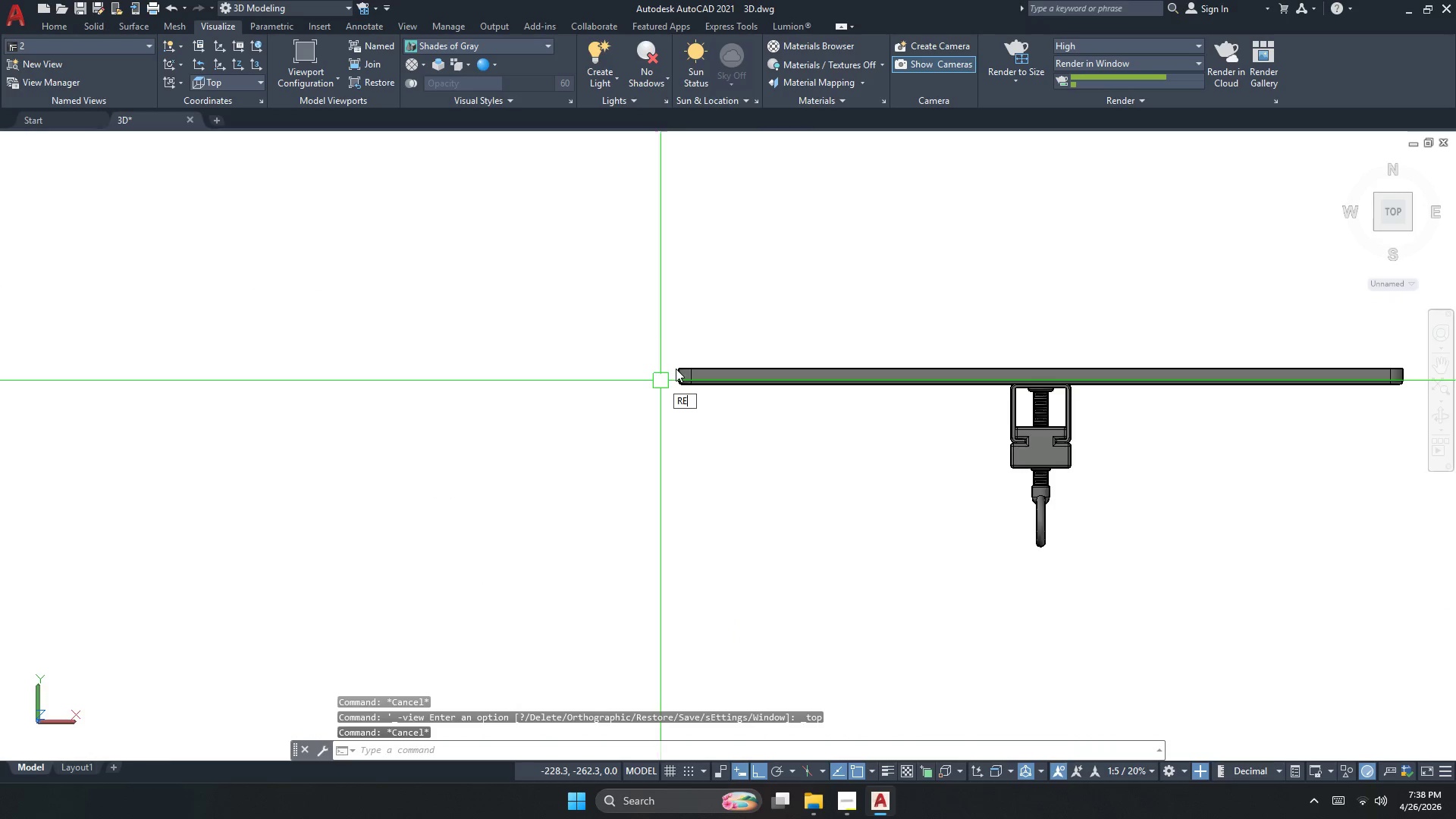 
key(Space)
 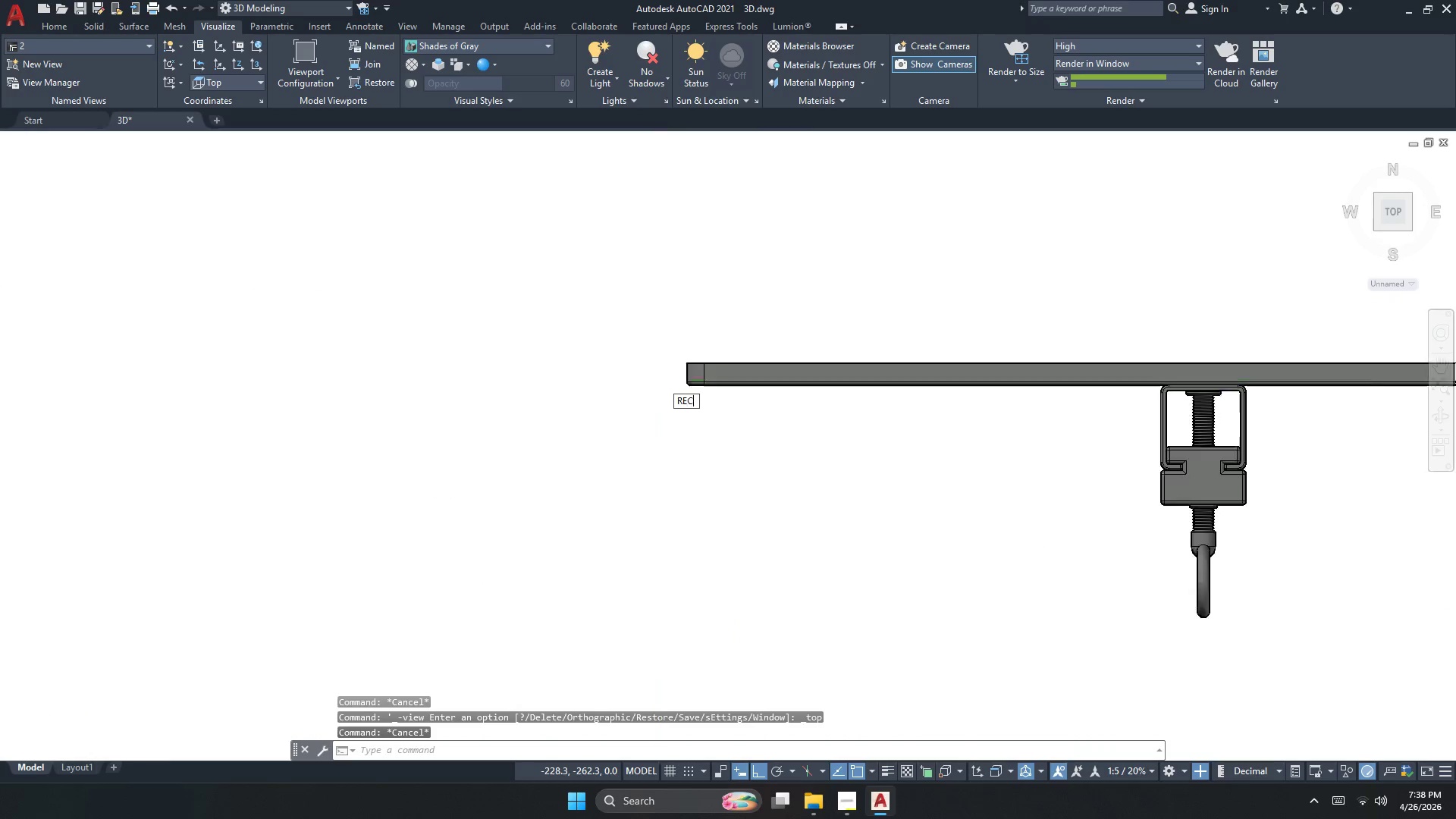 
scroll: coordinate [676, 366], scroll_direction: up, amount: 2.0
 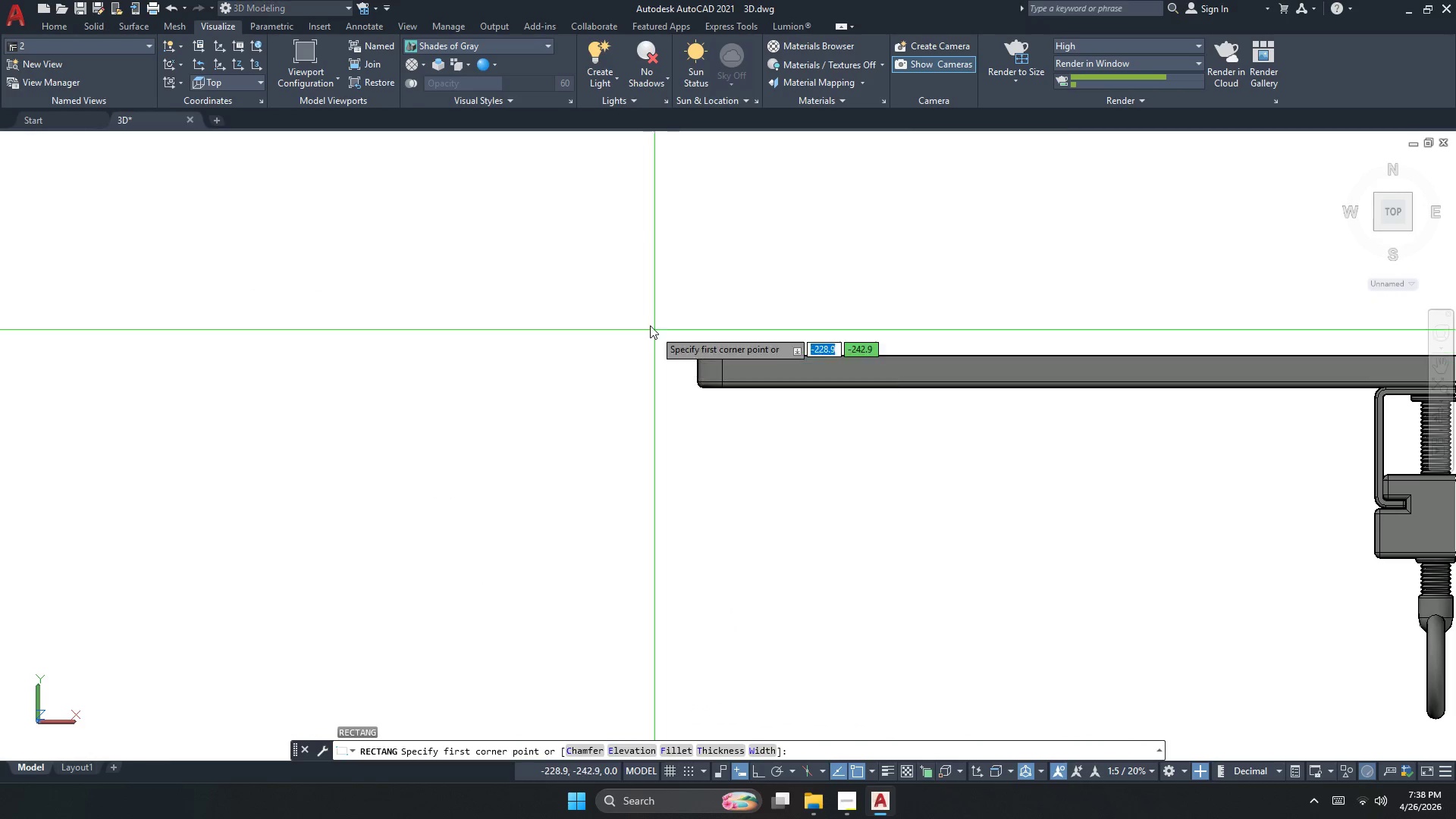 
key(Escape)
 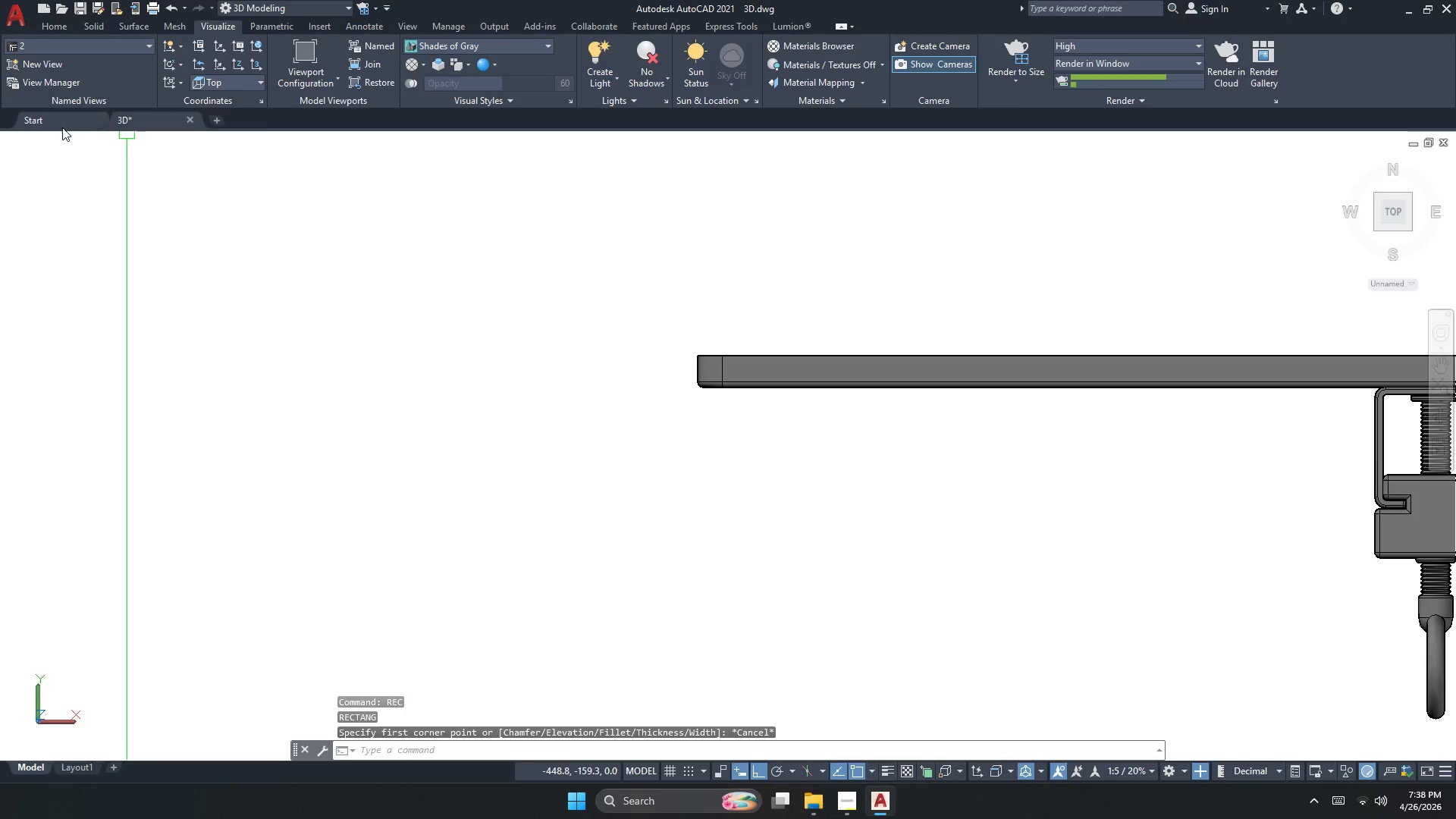 
left_click([88, 143])
 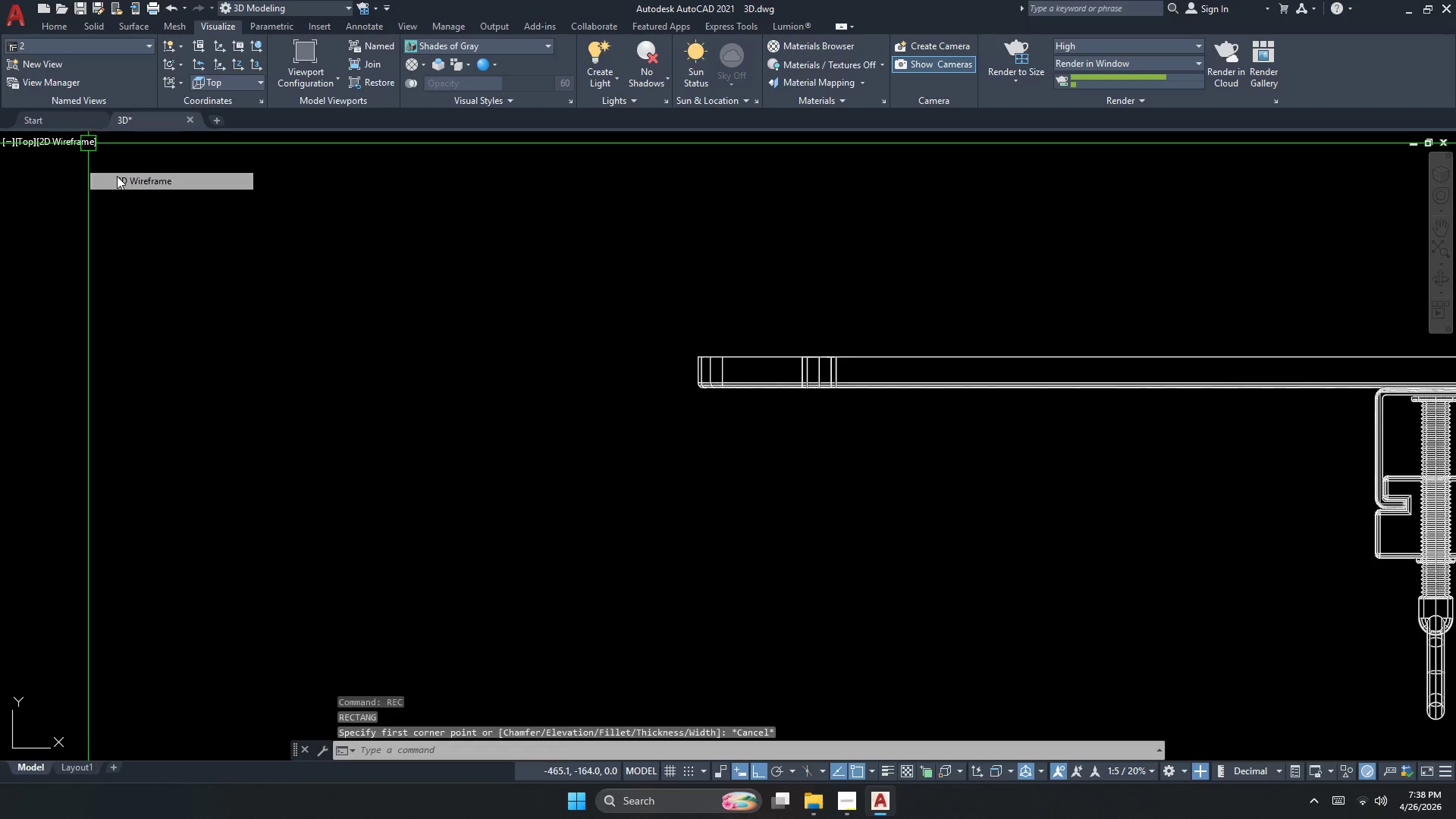 
key(Escape)
type(rec )
 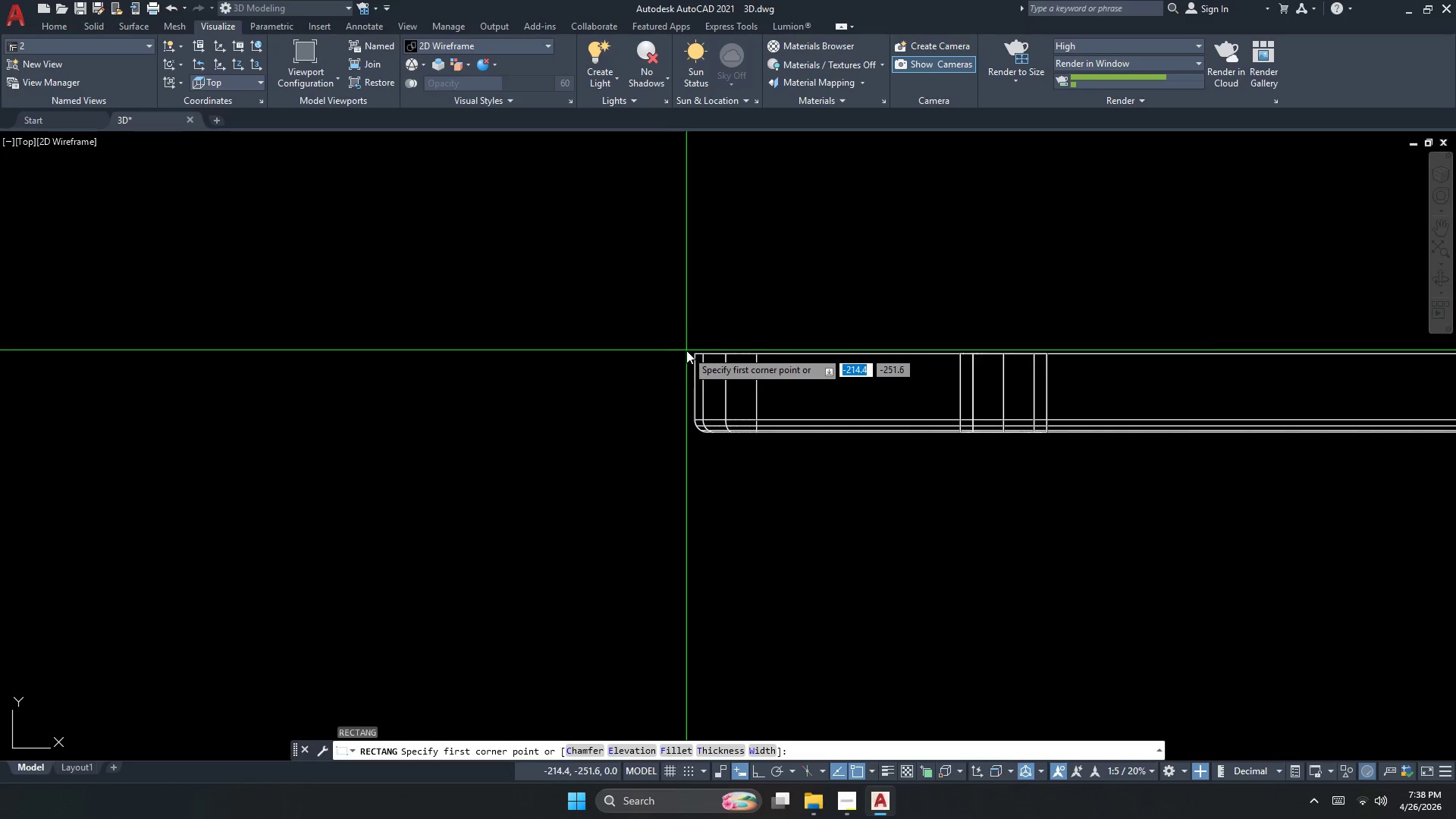 
scroll: coordinate [699, 359], scroll_direction: up, amount: 2.0
 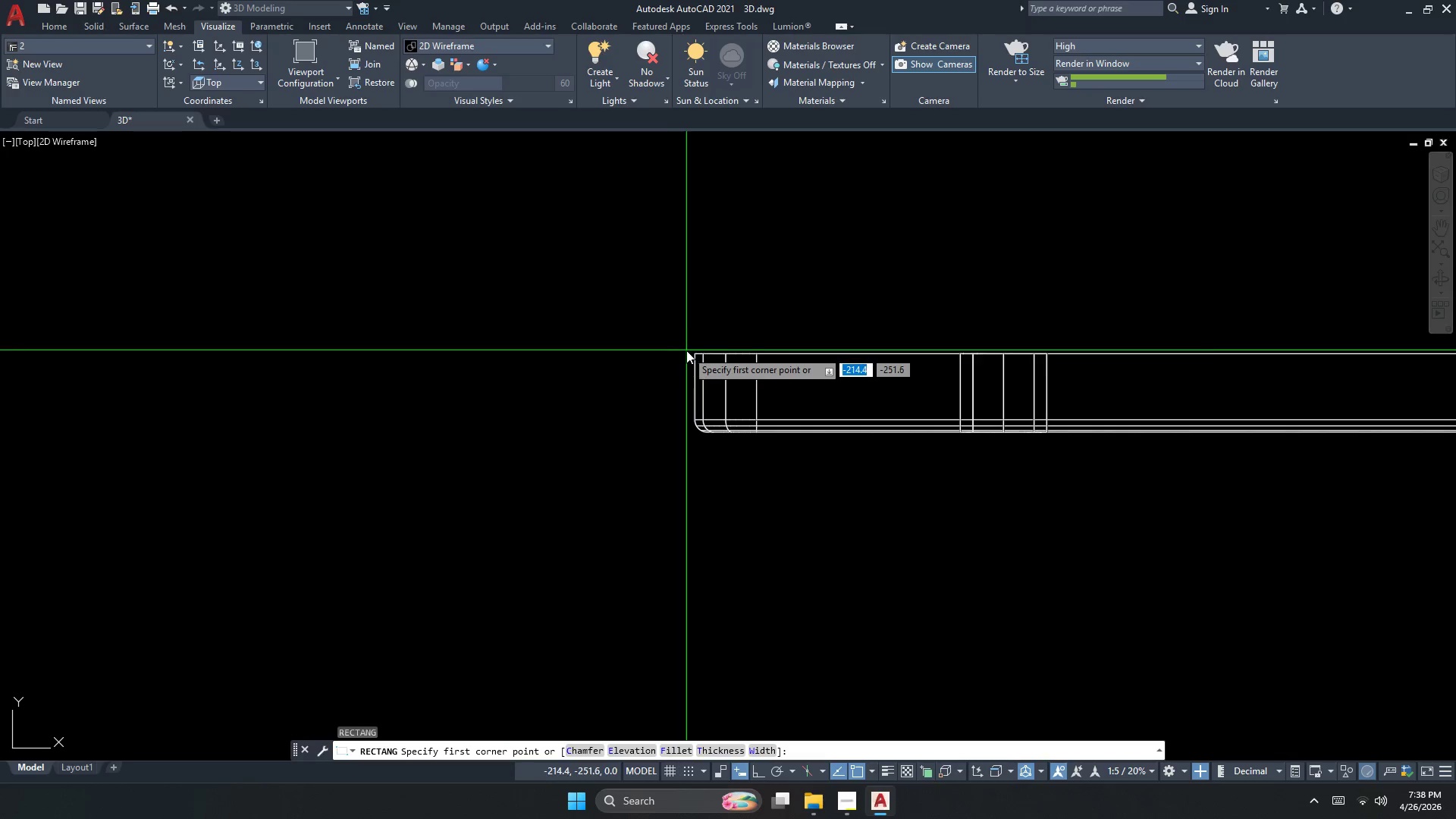 
left_click_drag(start_coordinate=[692, 352], to_coordinate=[691, 356])
 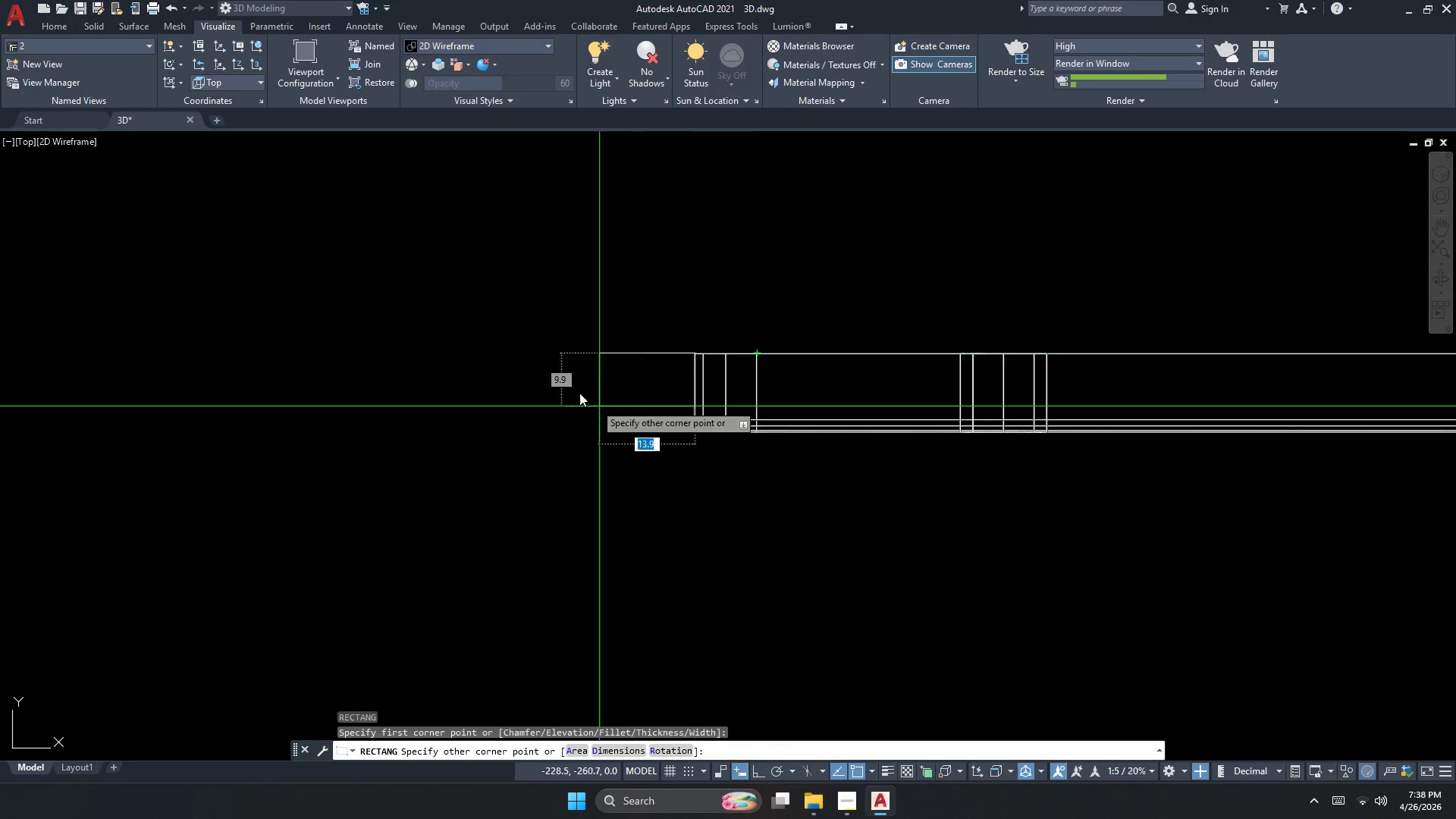 
scroll: coordinate [654, 348], scroll_direction: down, amount: 10.0
 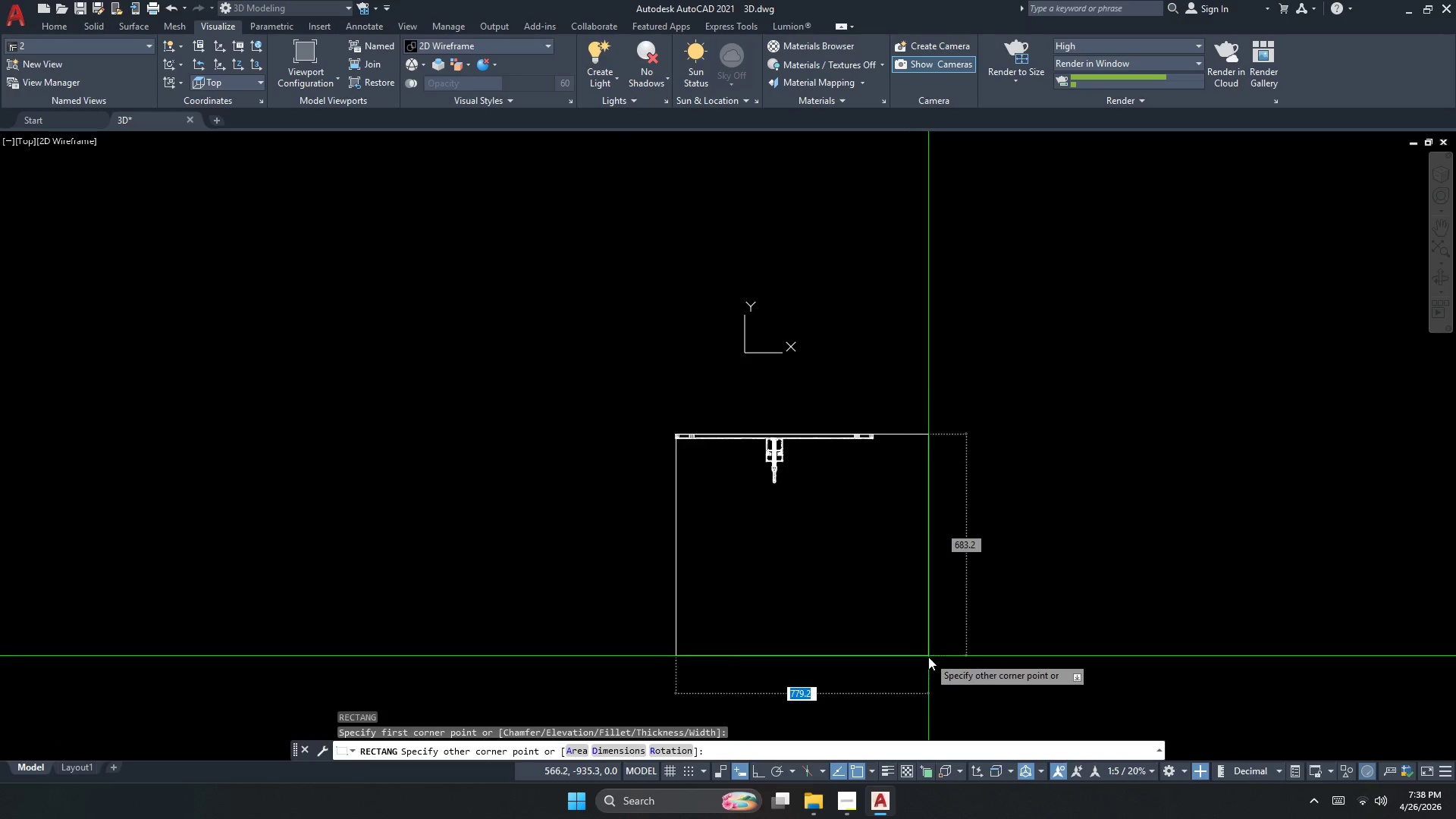 
left_click([939, 670])
 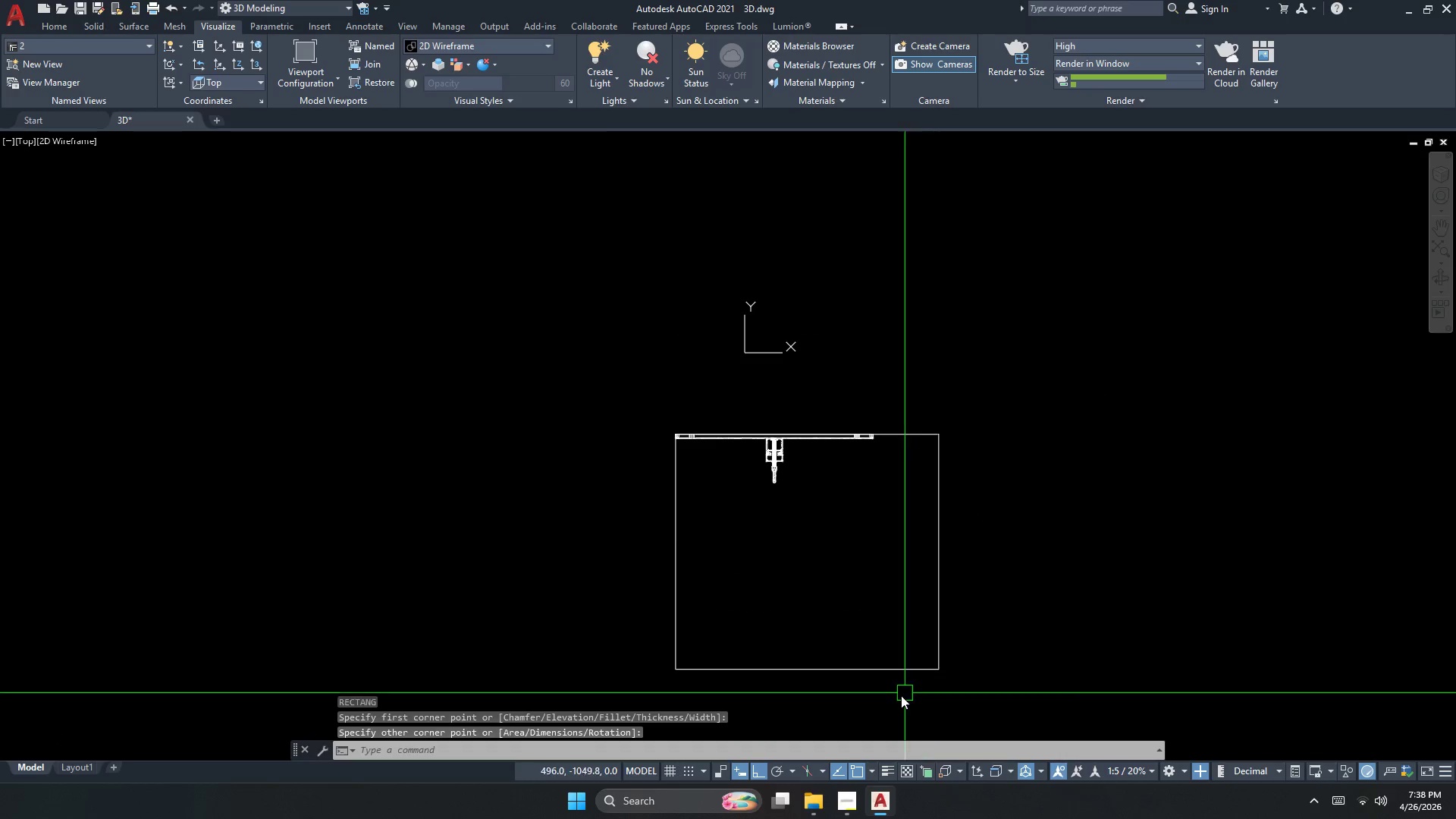 
key(Escape)
 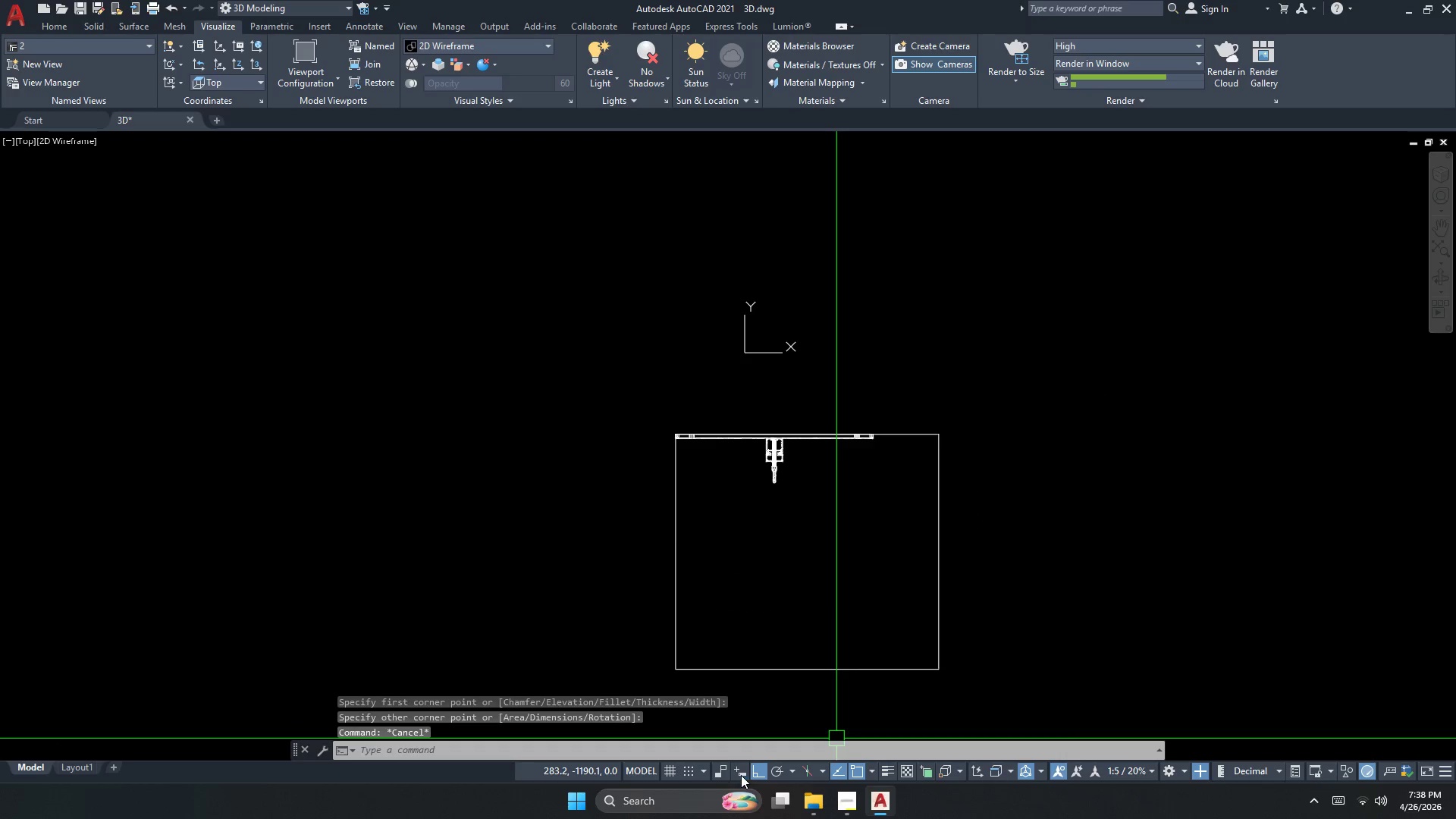 
key(Escape)
 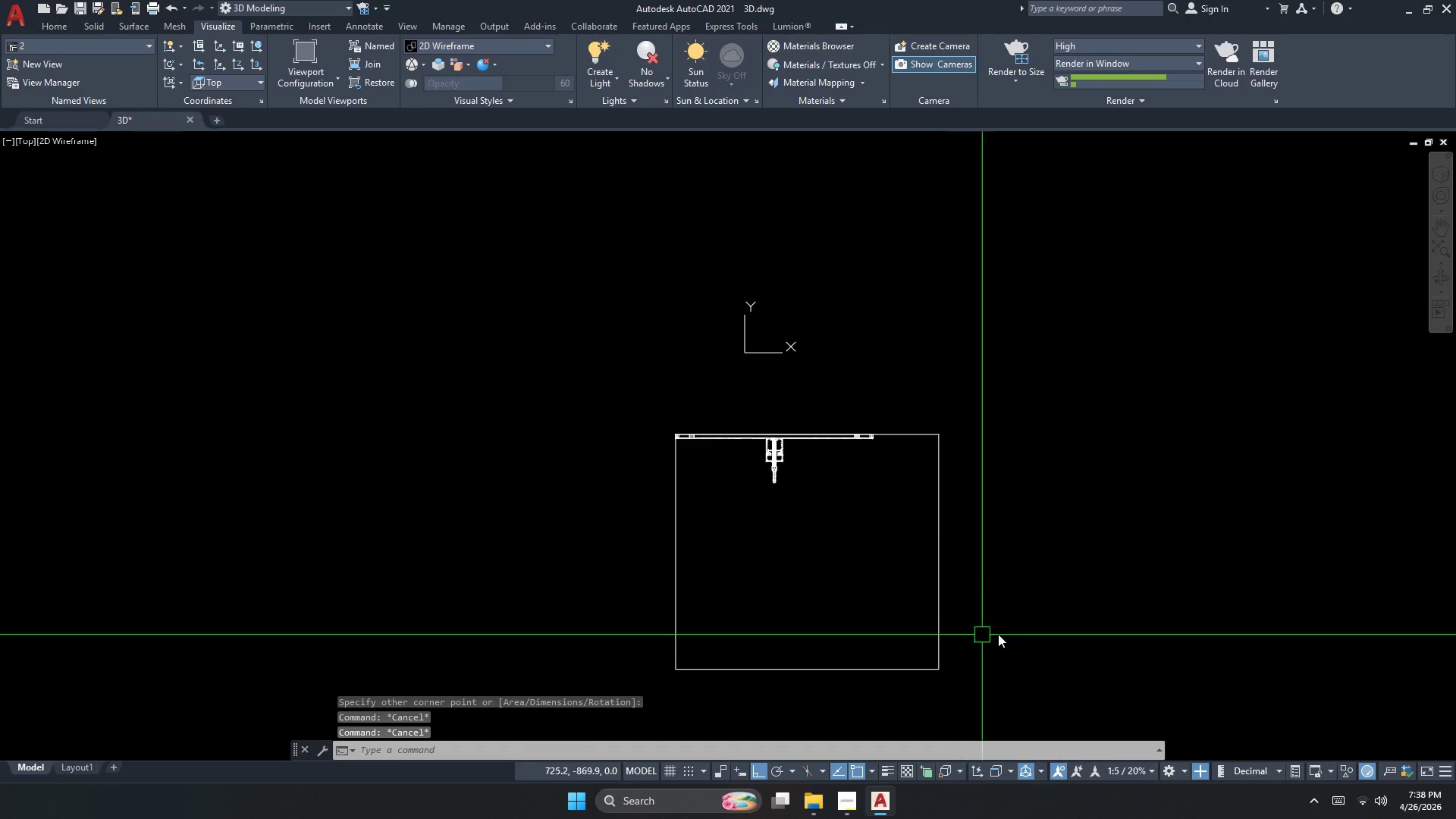 
left_click_drag(start_coordinate=[1012, 629], to_coordinate=[999, 623])
 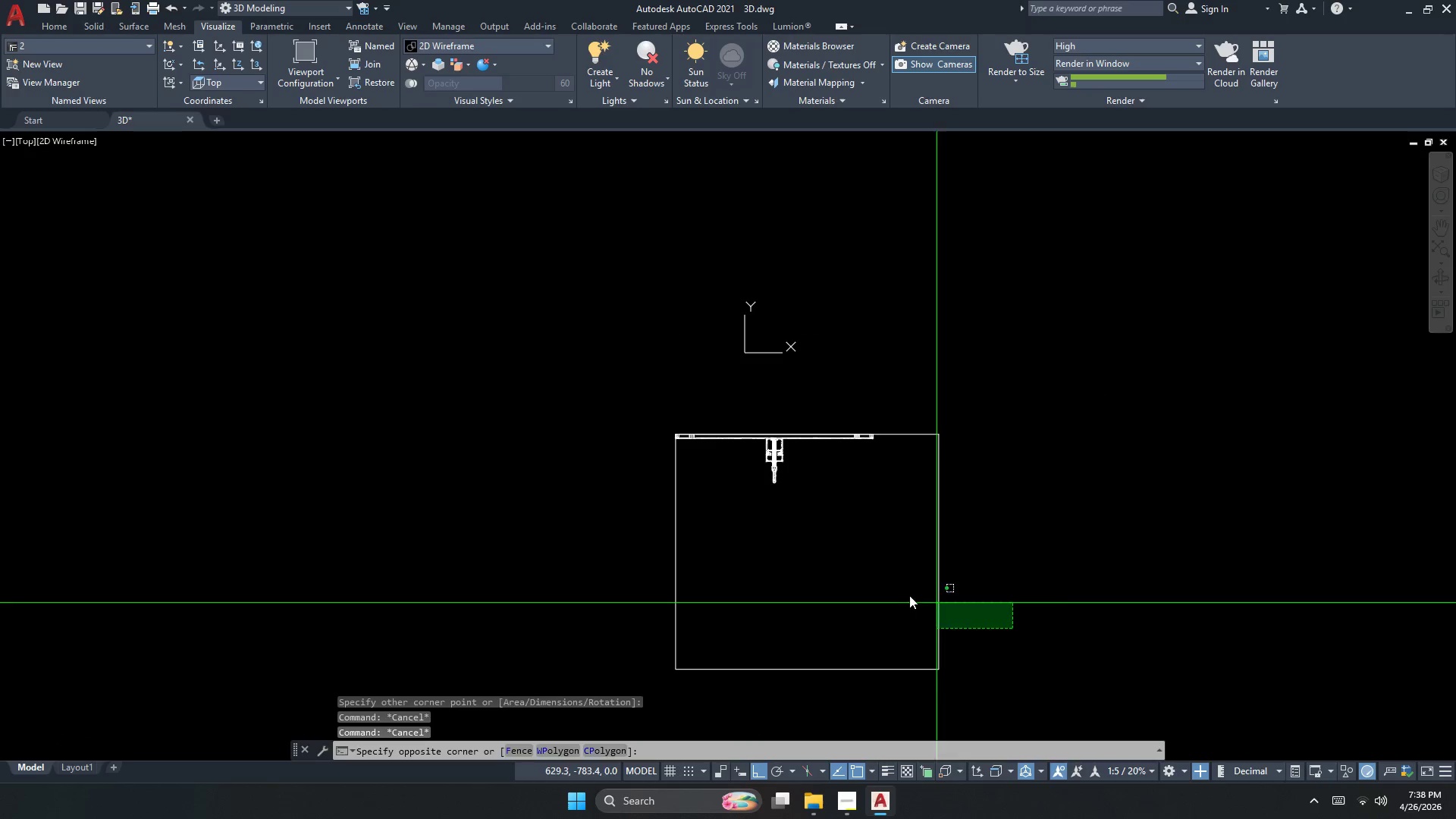 
double_click([889, 589])
 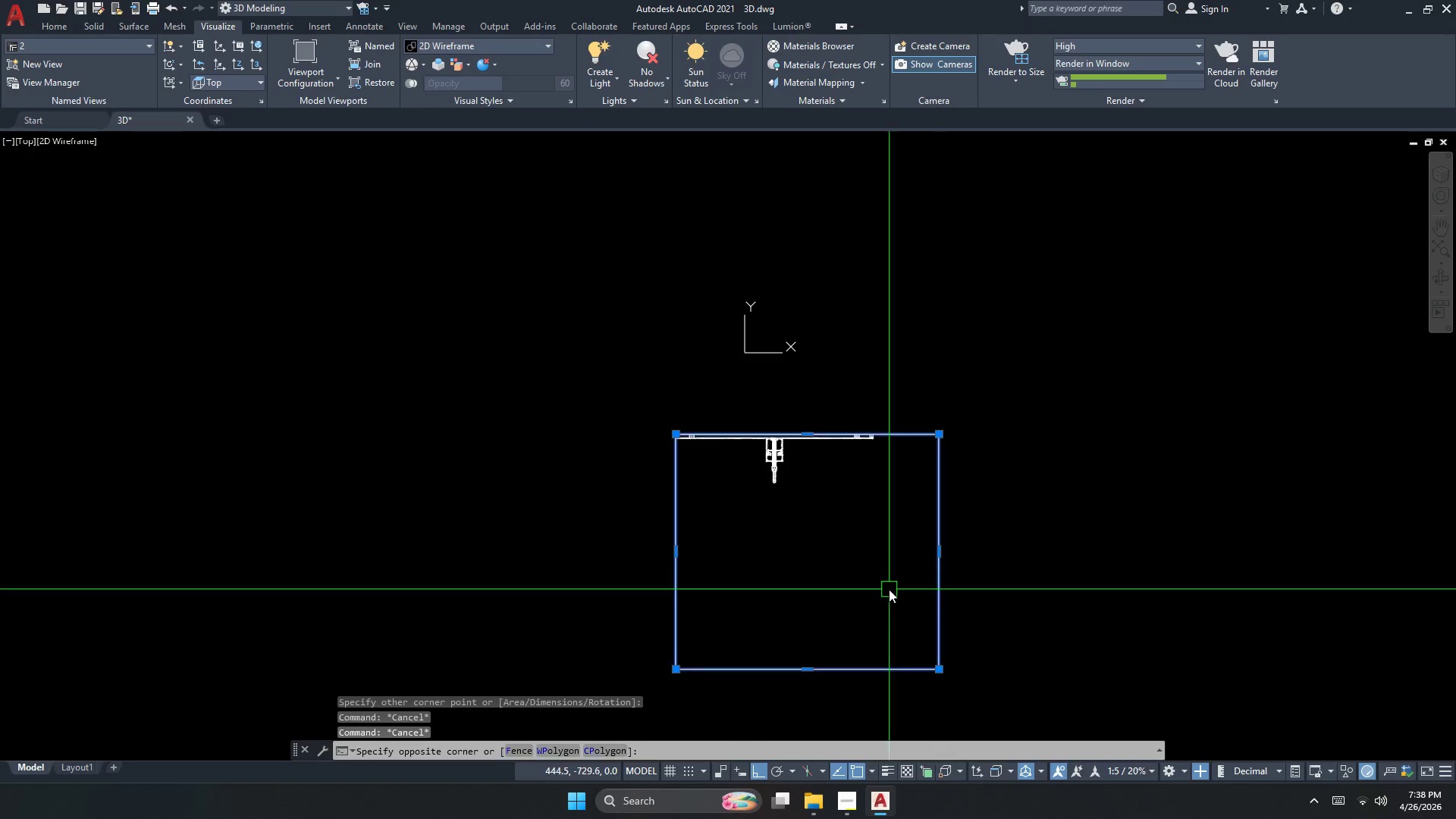 
key(M)
 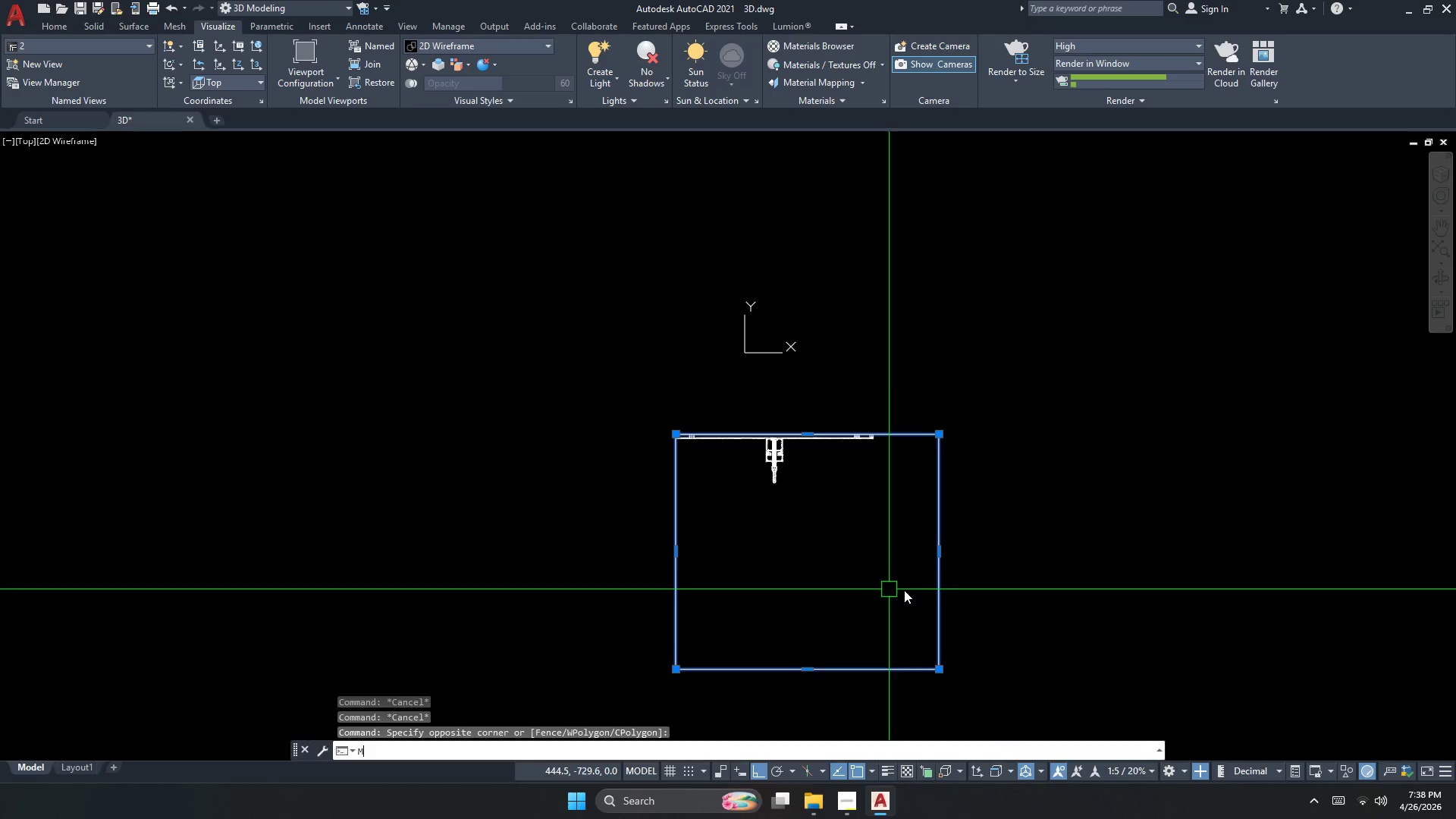 
key(Space)
 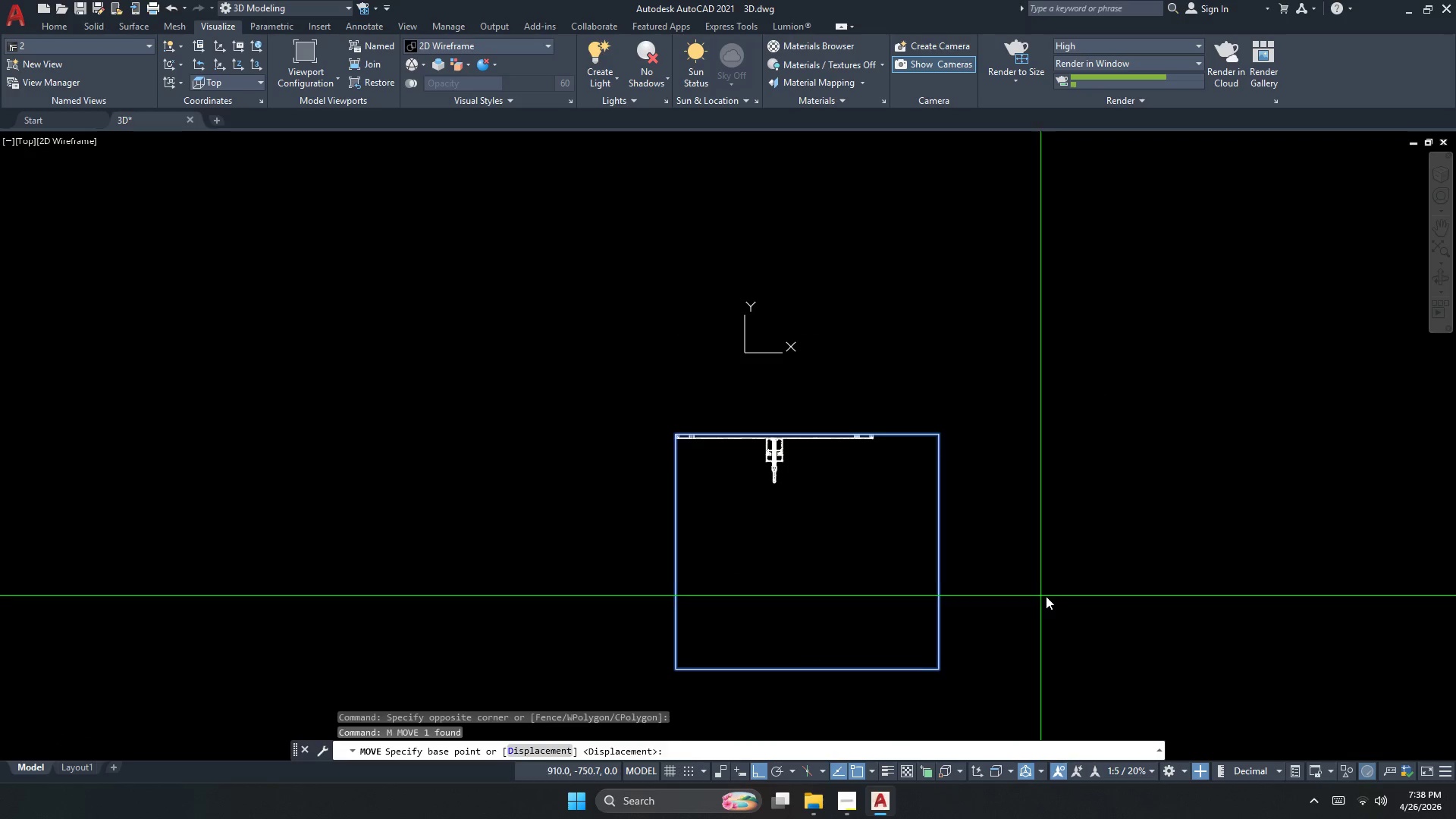 
left_click_drag(start_coordinate=[1047, 594], to_coordinate=[1043, 594])
 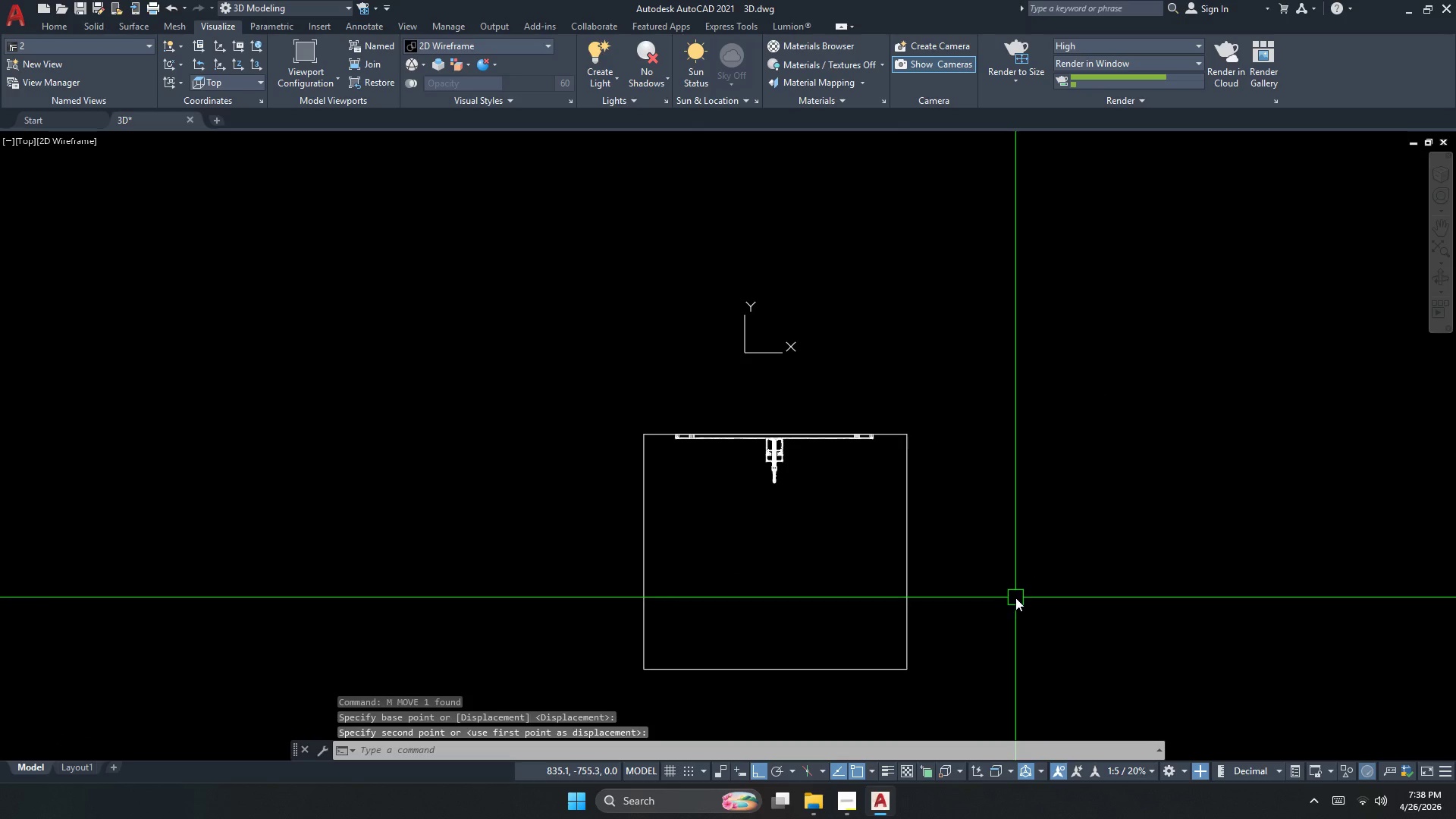 
double_click([864, 599])
 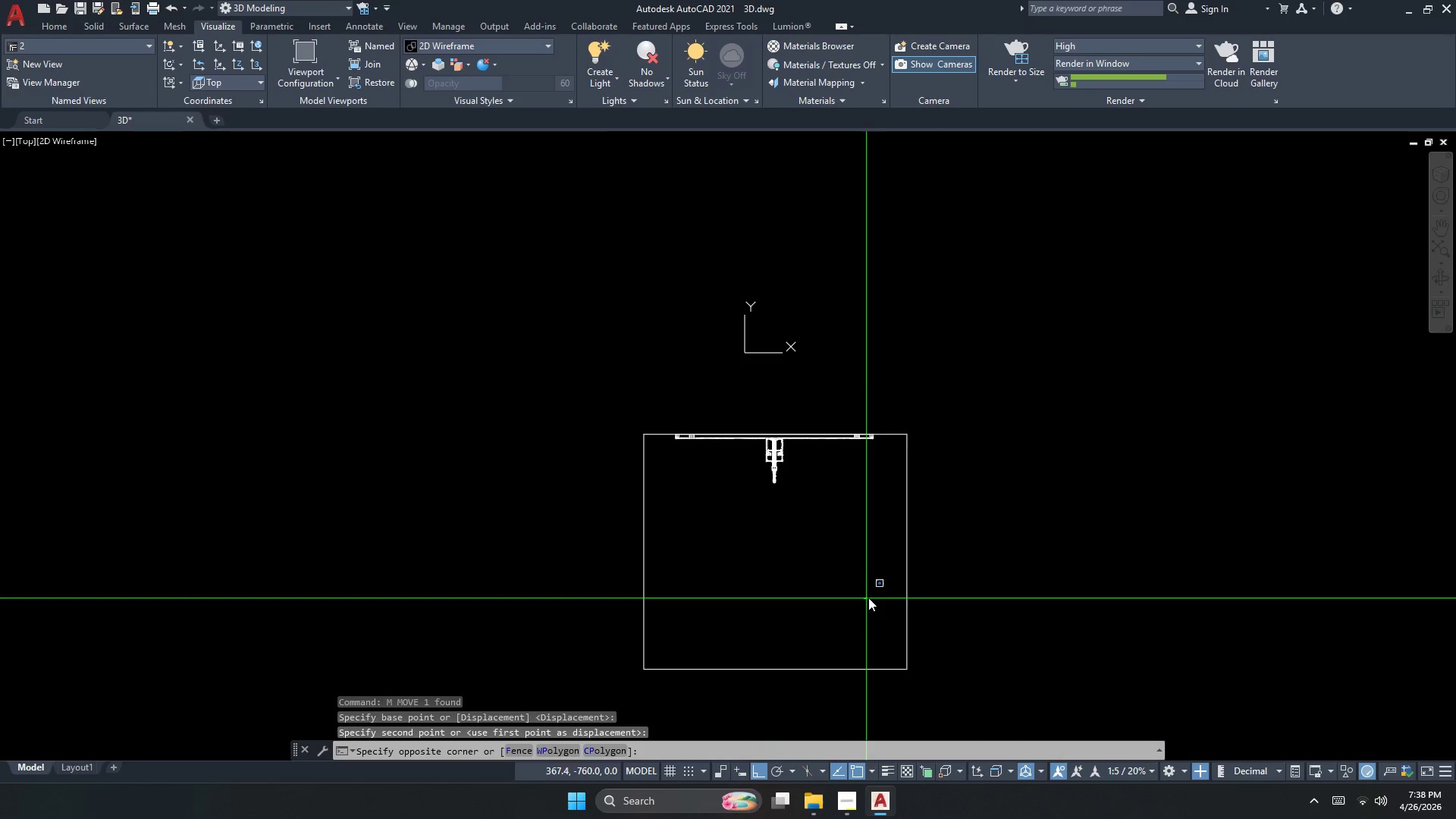 
key(Escape)
 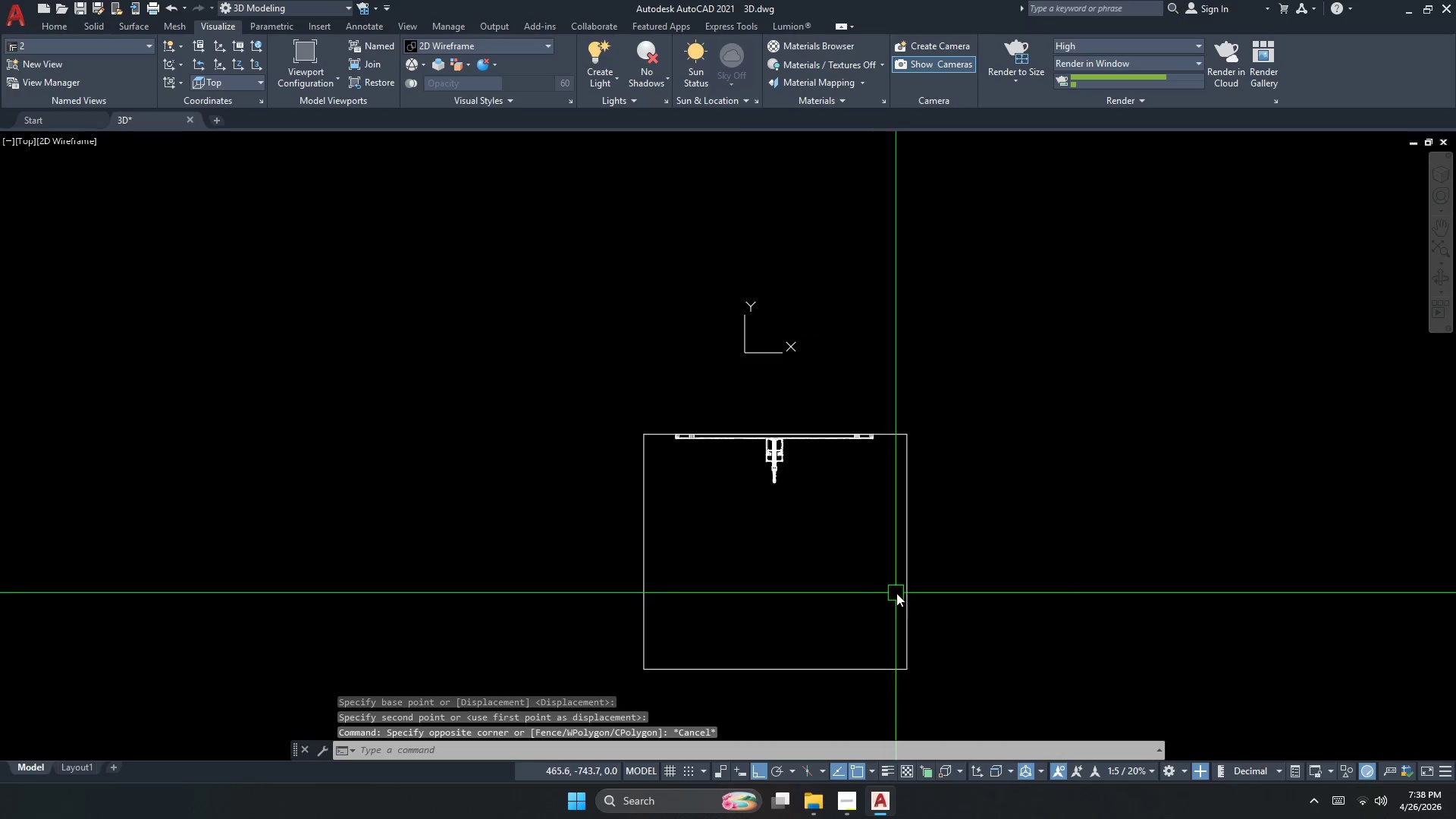 
key(Escape)
 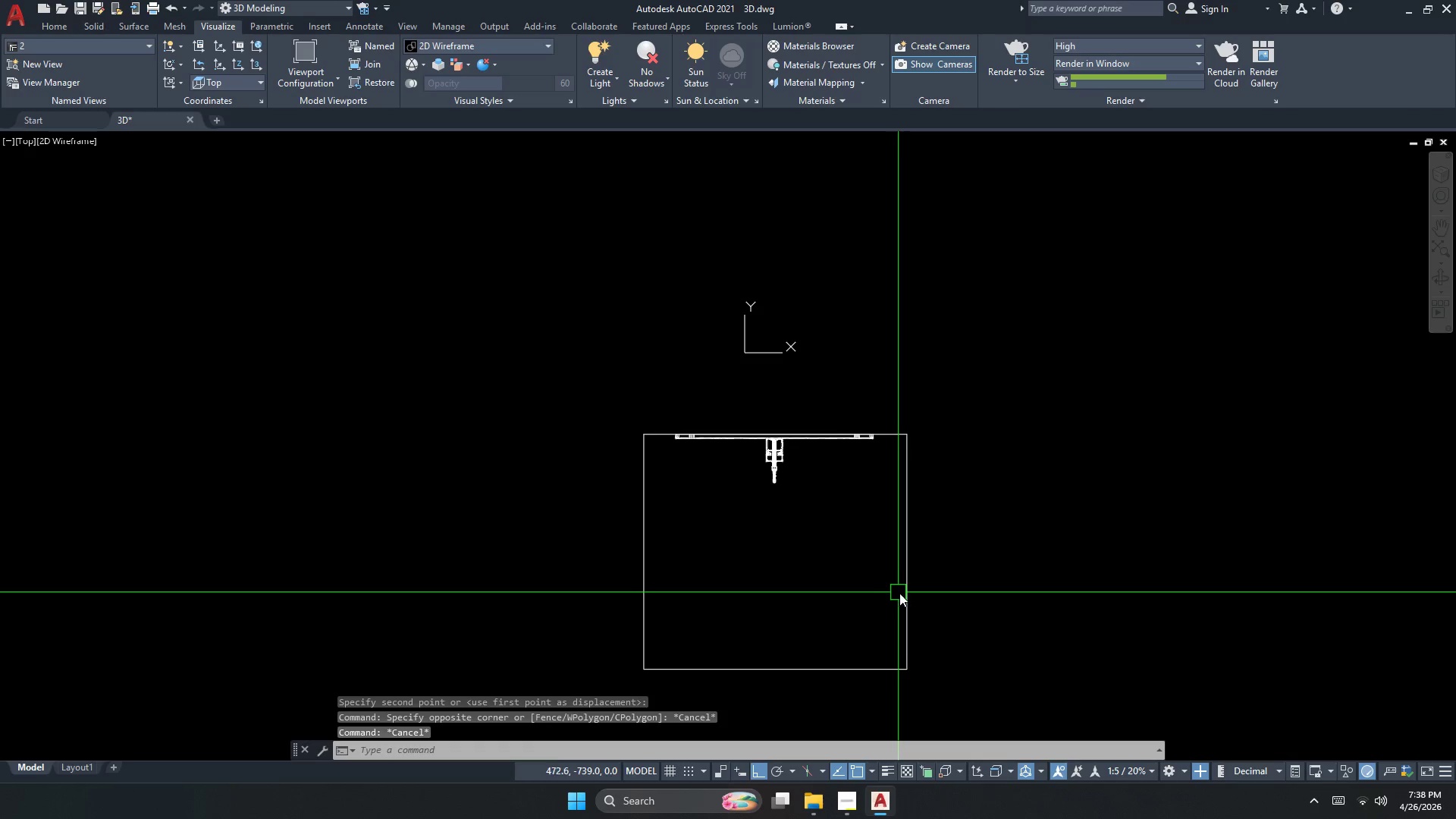 
left_click([904, 595])
 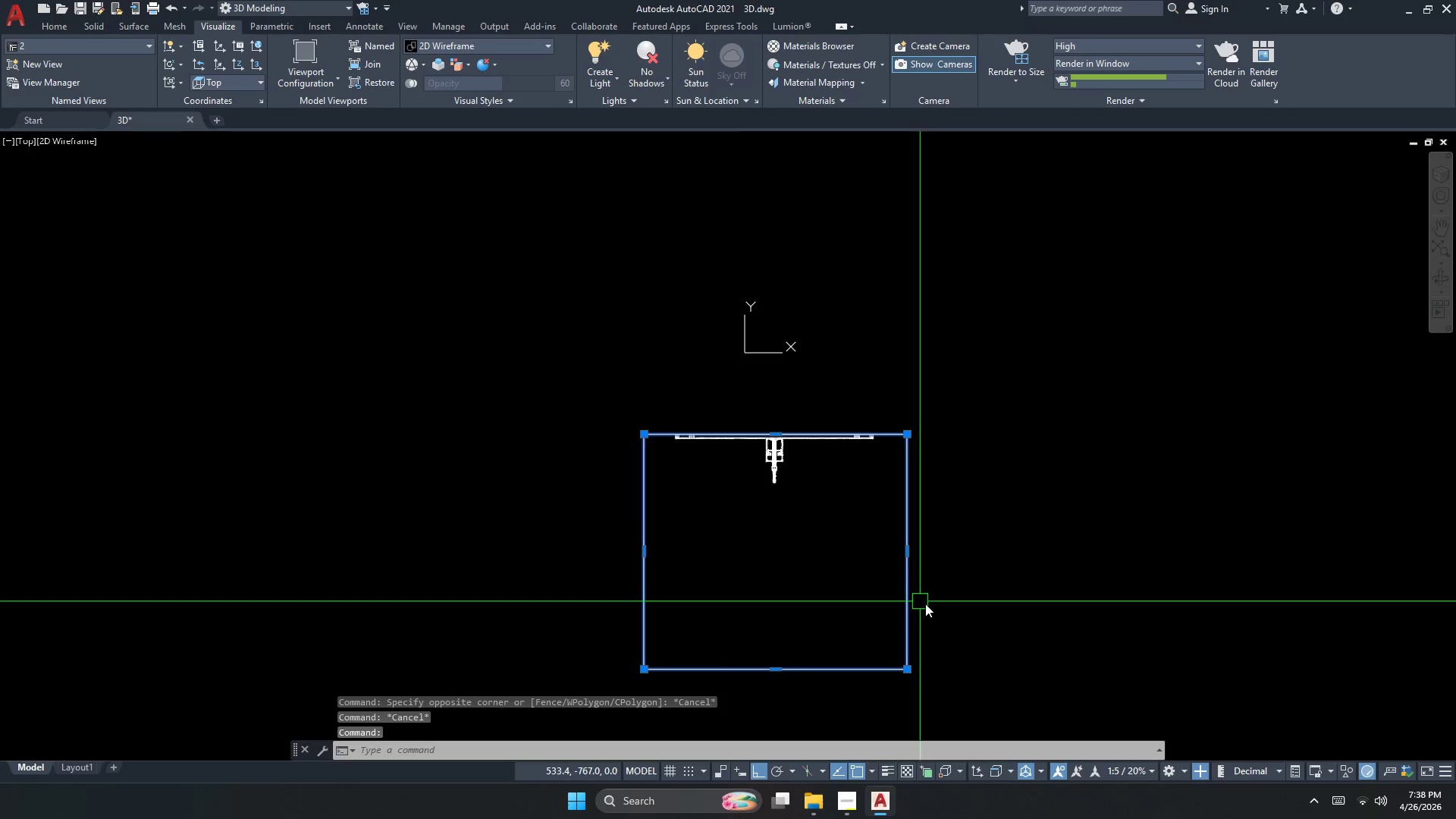 
key(M)
 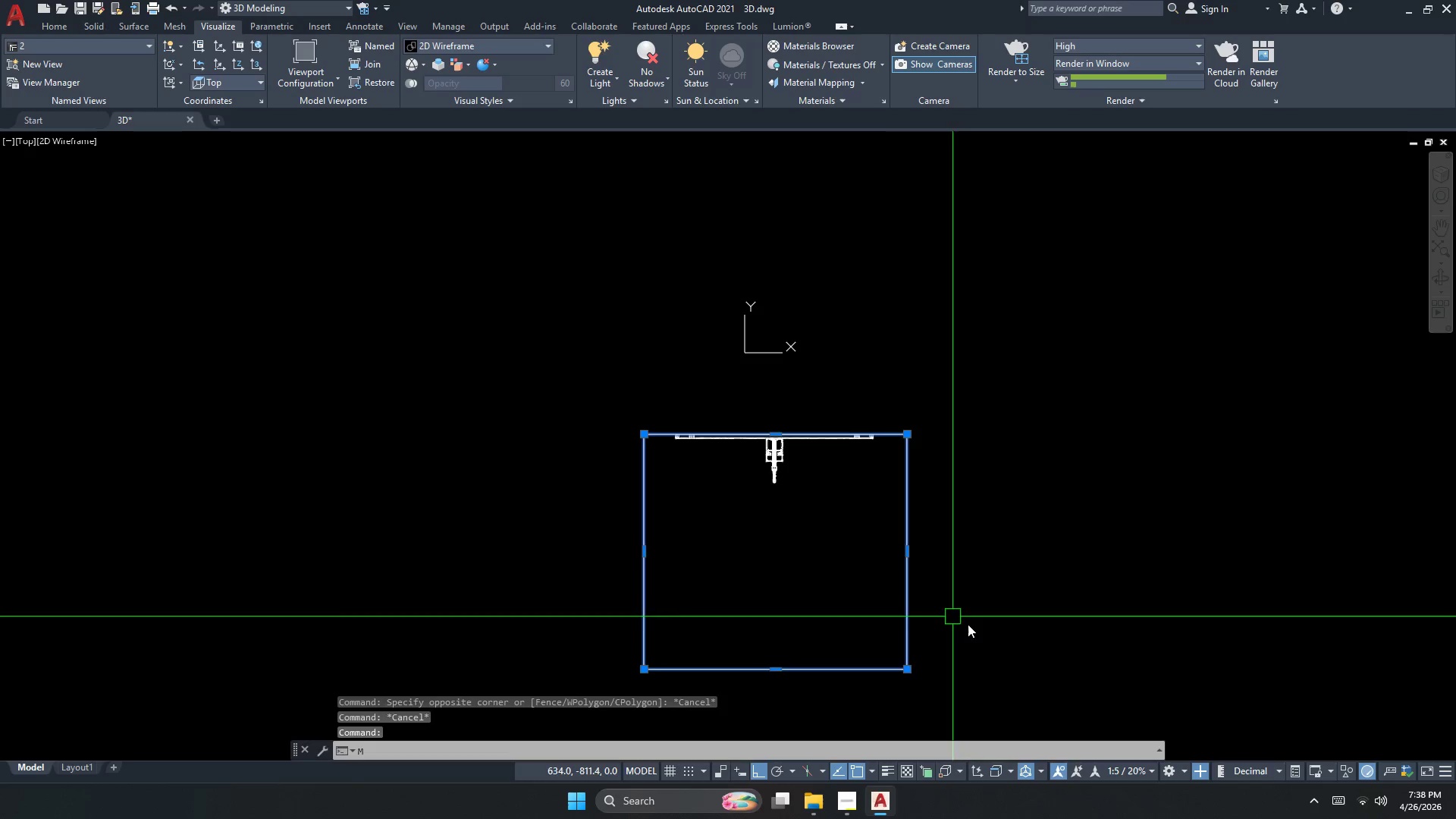 
key(Space)
 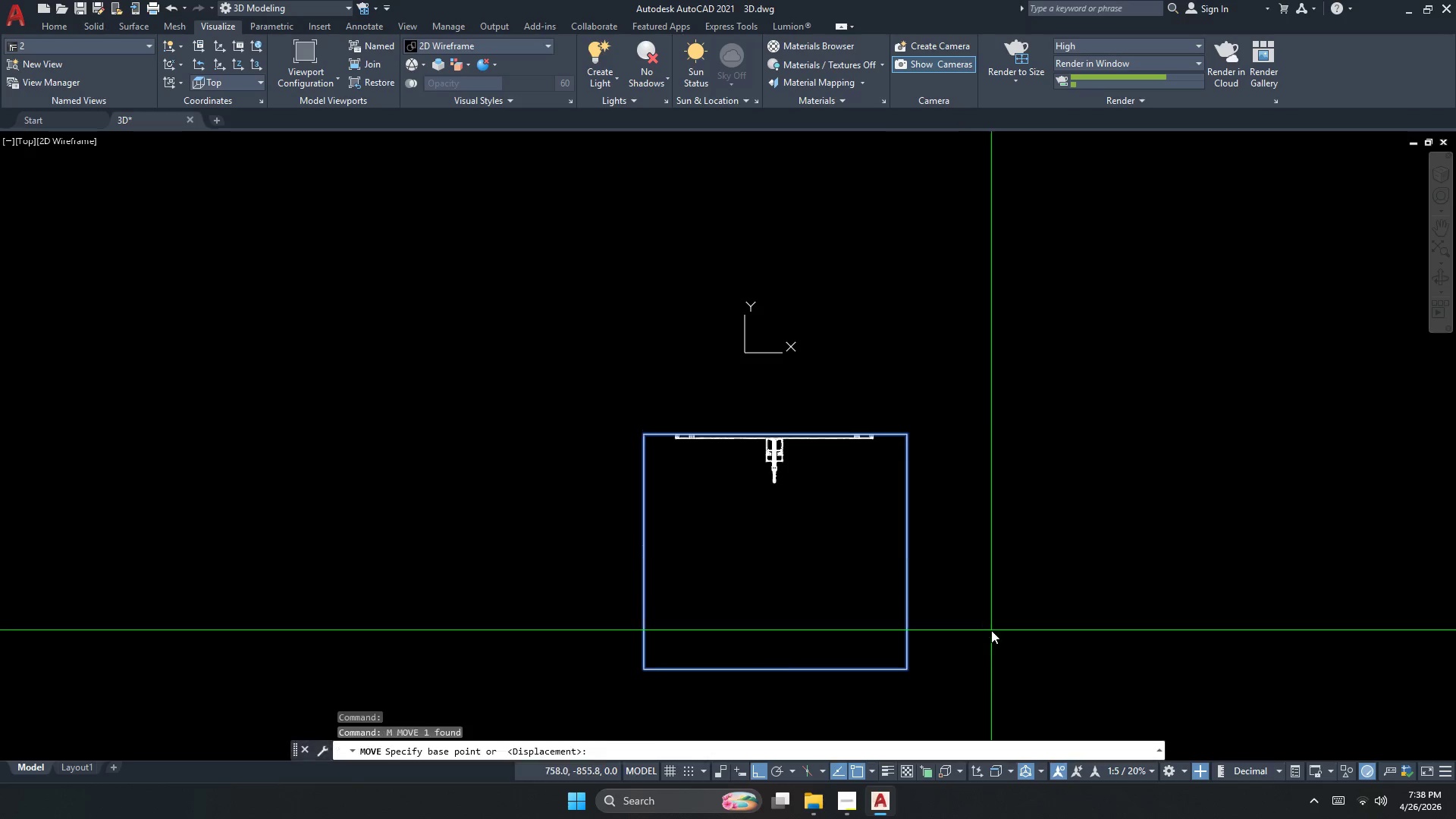 
left_click_drag(start_coordinate=[991, 629], to_coordinate=[991, 623])
 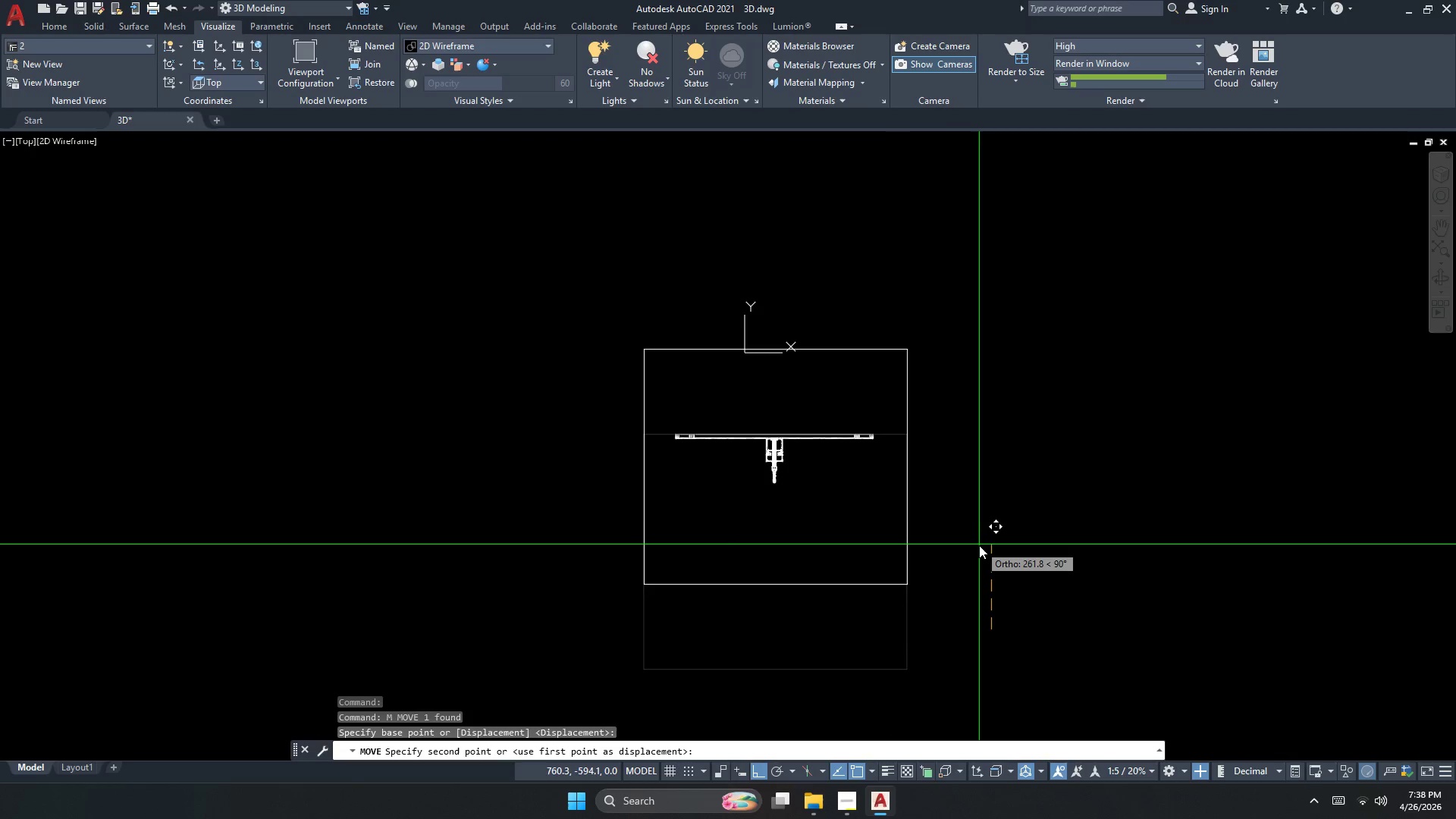 
left_click([979, 545])
 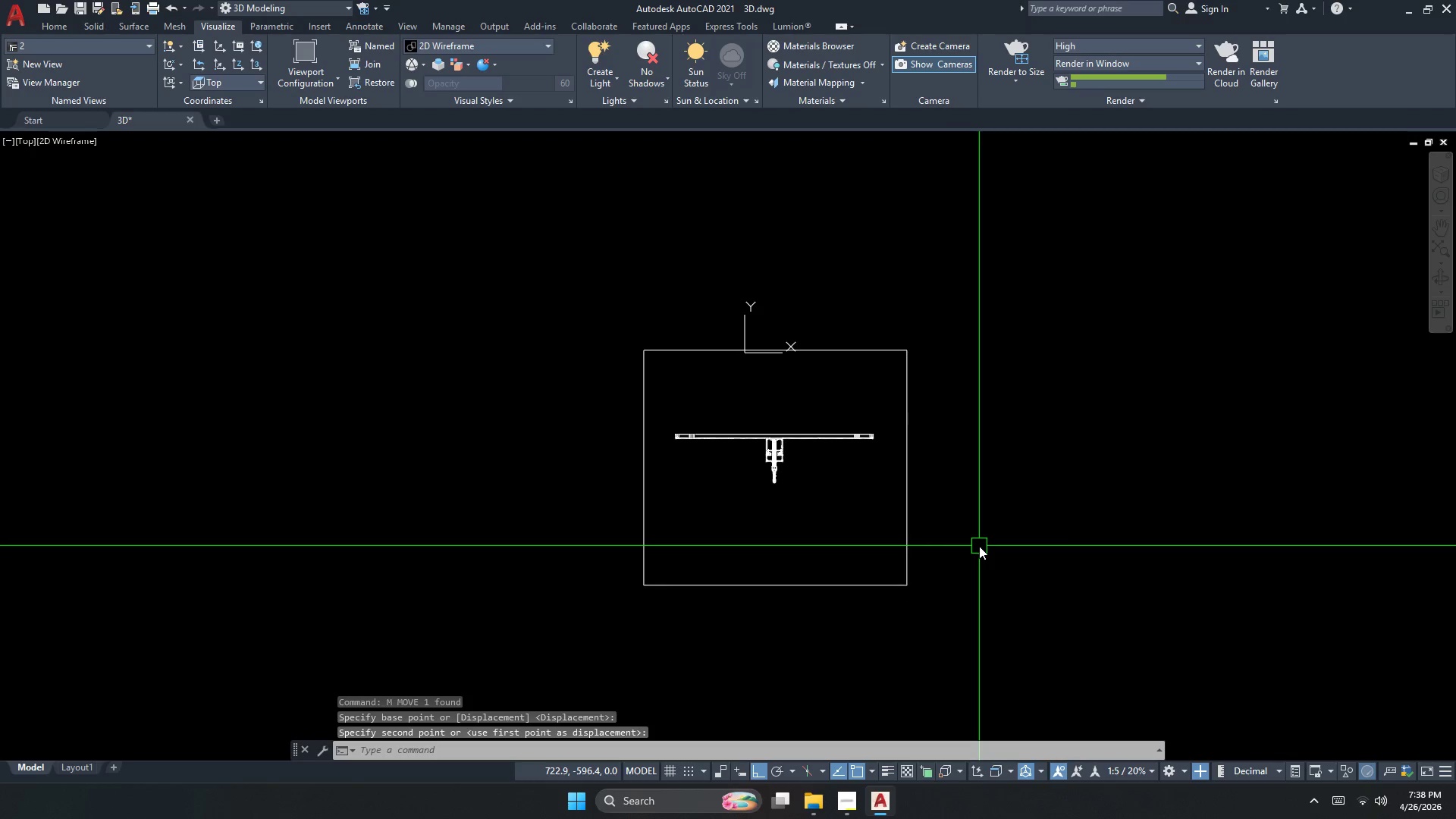 
key(Escape)
 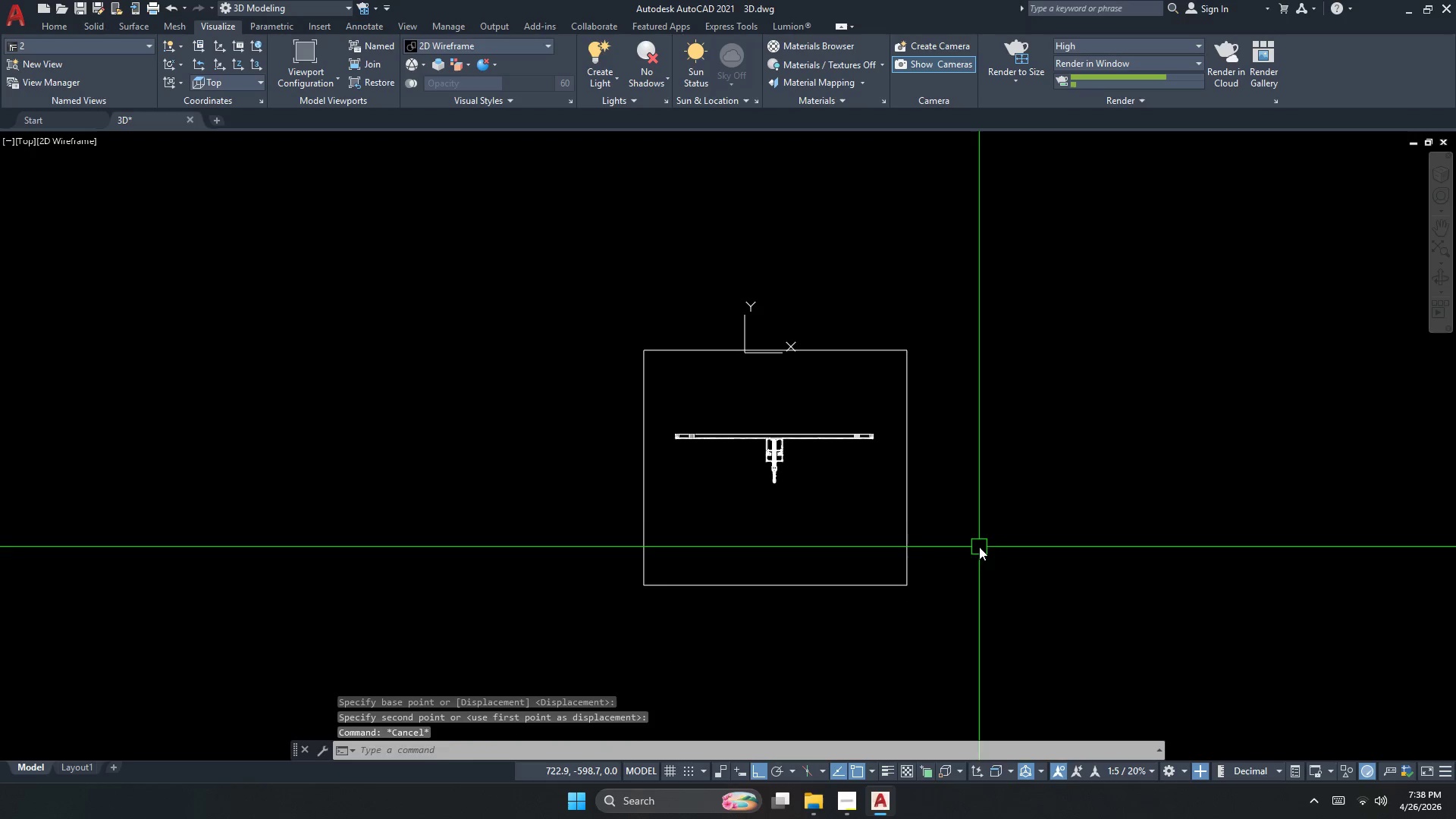 
left_click_drag(start_coordinate=[979, 547], to_coordinate=[968, 544])
 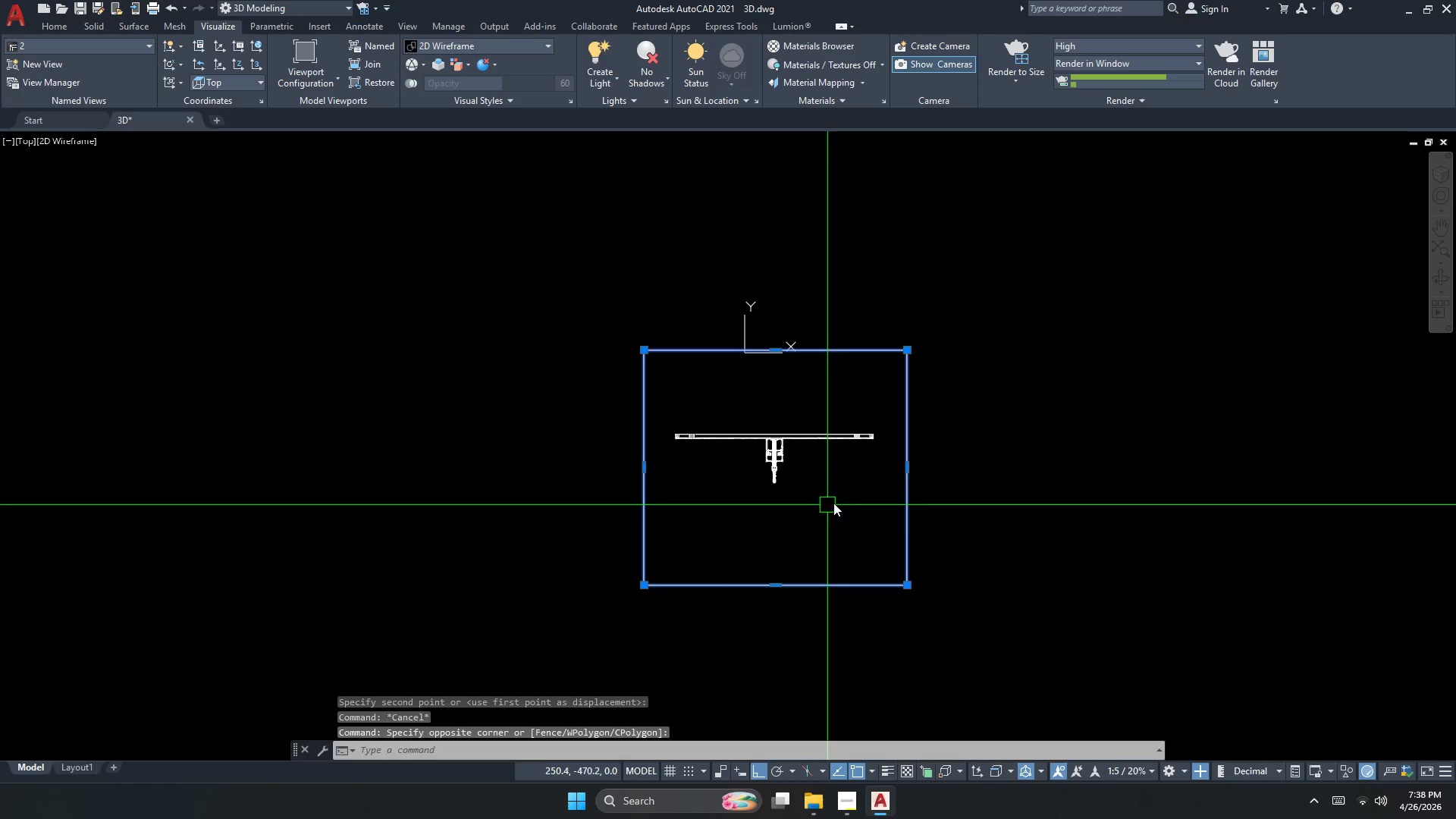 
key(M)
 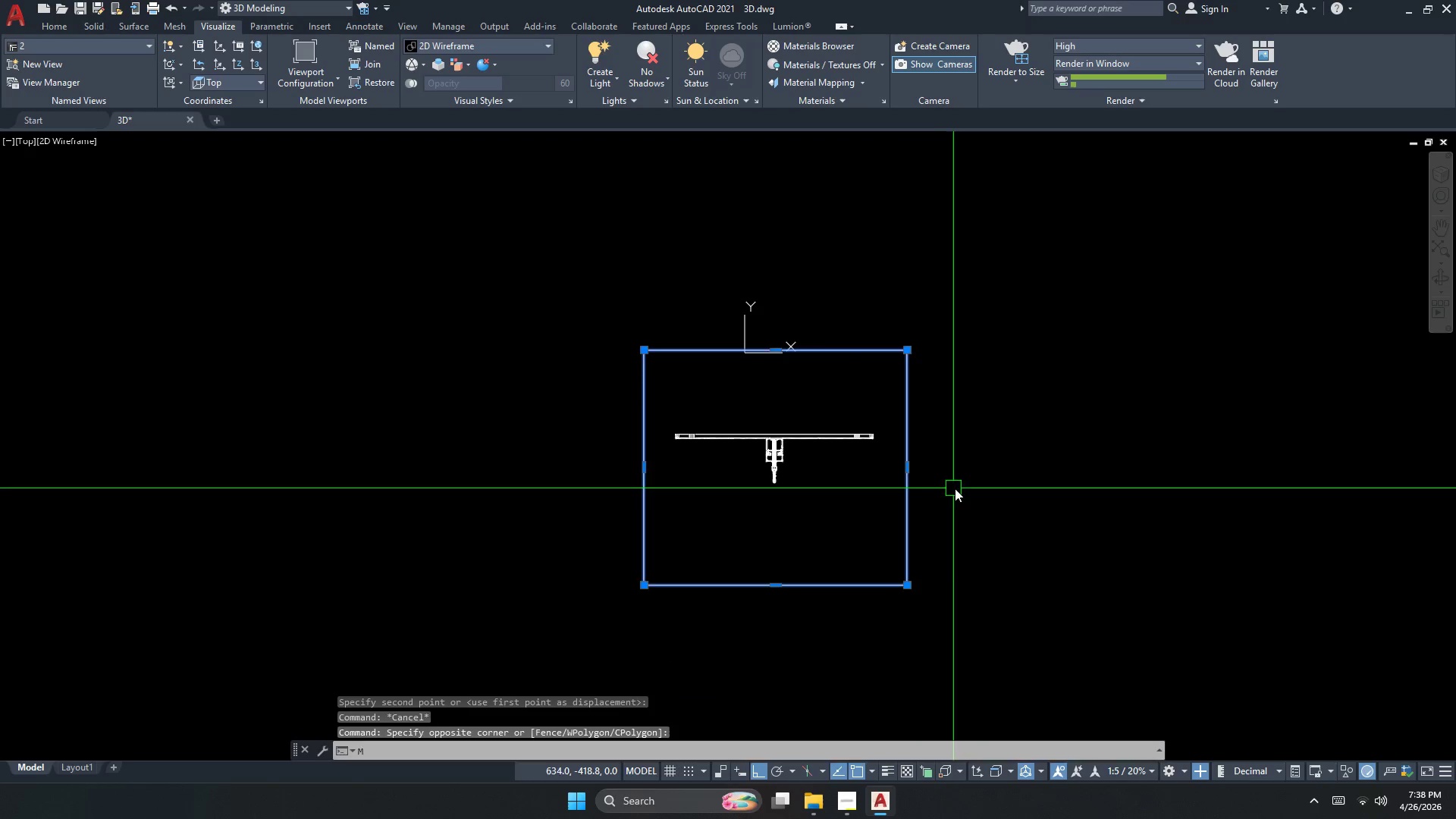 
key(Space)
 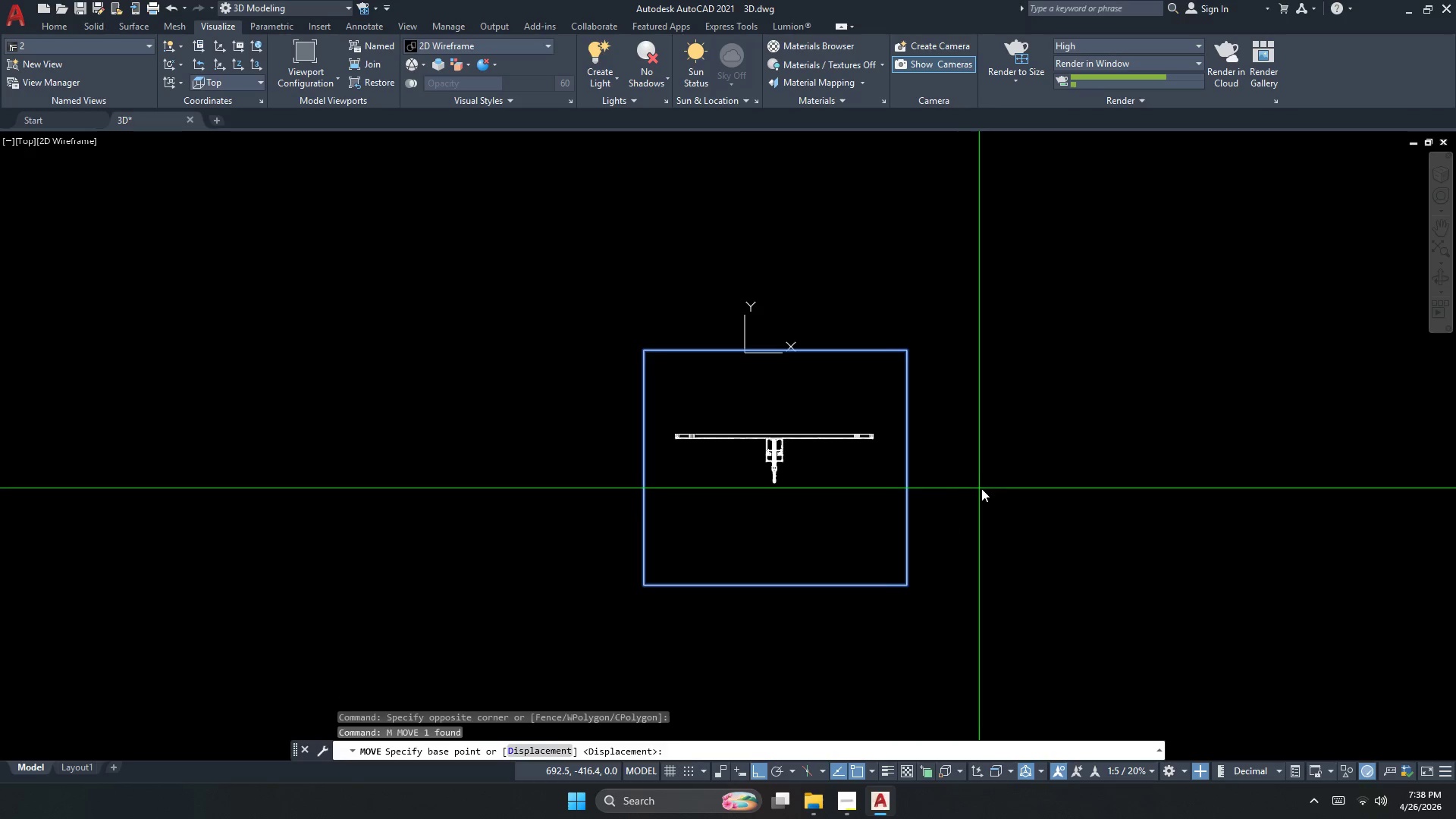 
left_click([982, 488])
 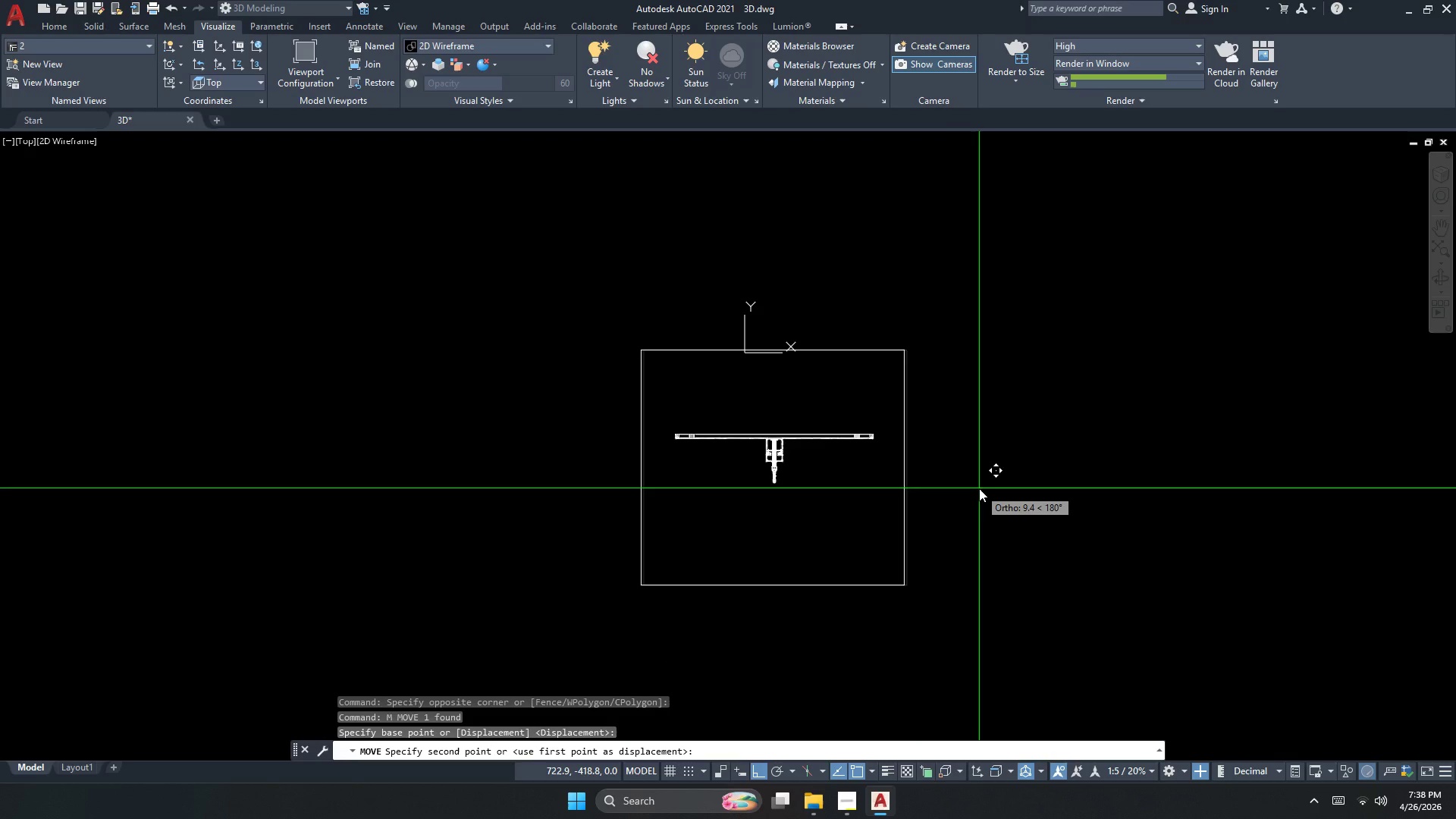 
key(Escape)
 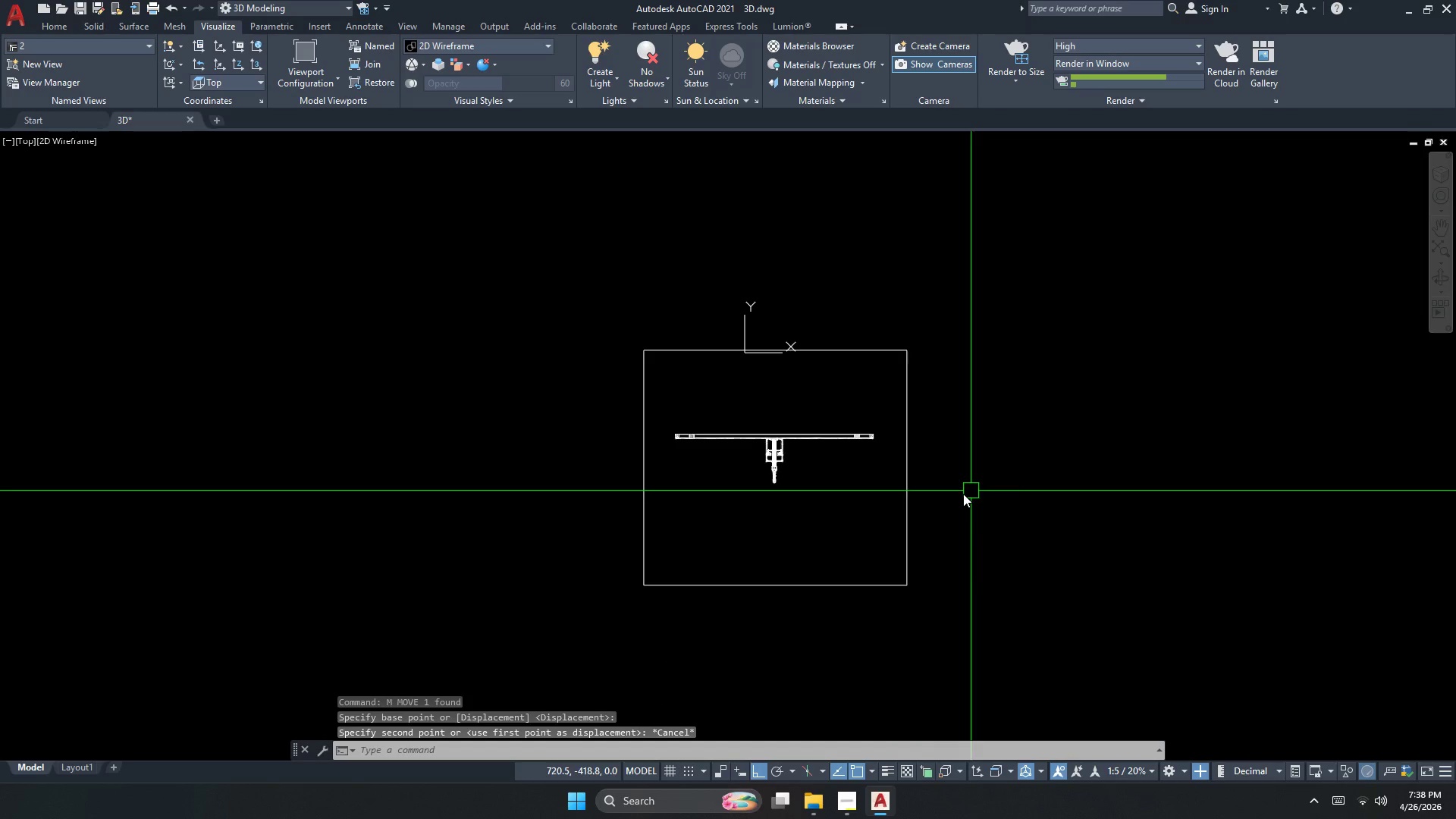 
left_click_drag(start_coordinate=[972, 485], to_coordinate=[943, 482])
 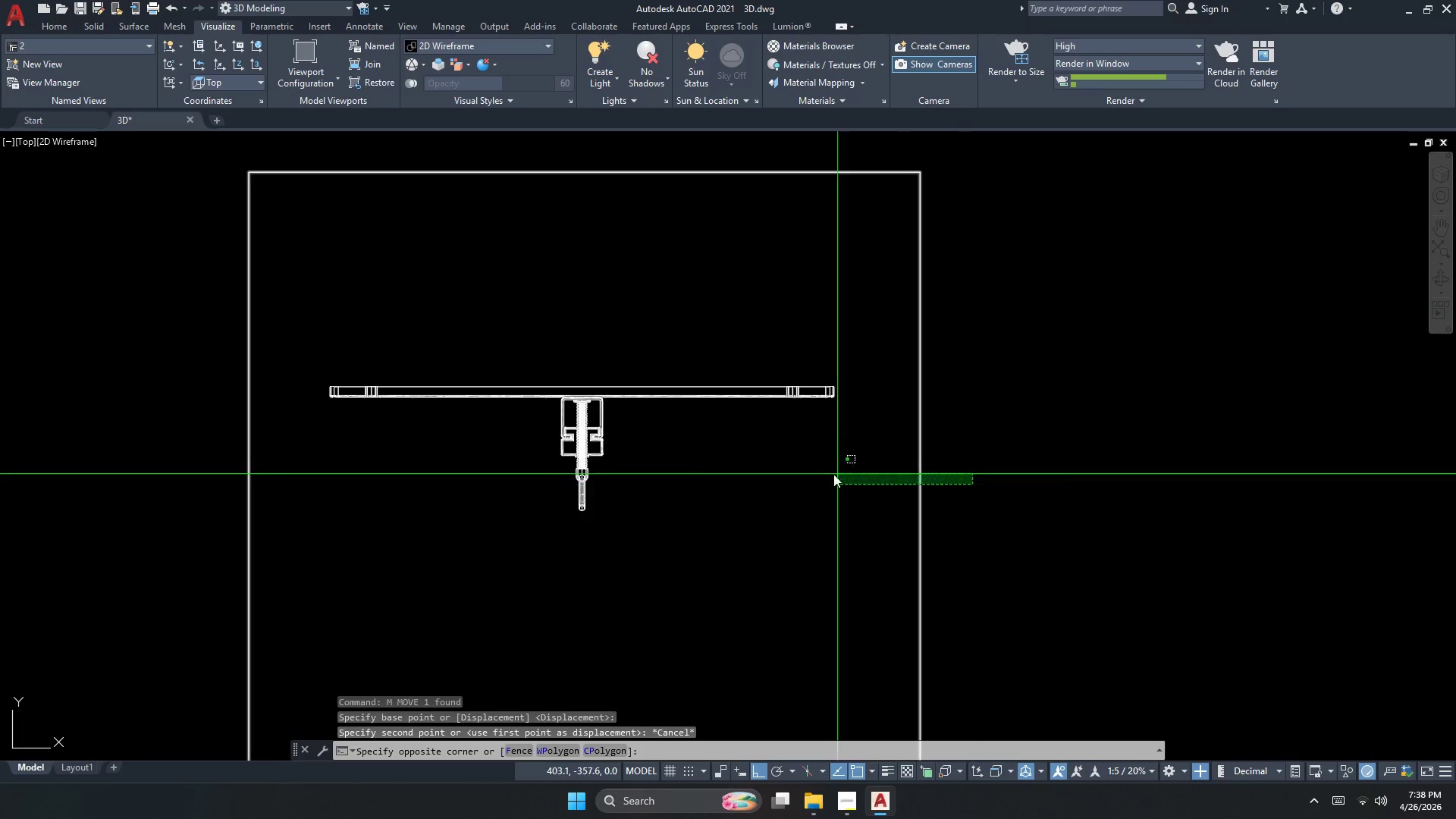 
left_click_drag(start_coordinate=[837, 474], to_coordinate=[833, 474])
 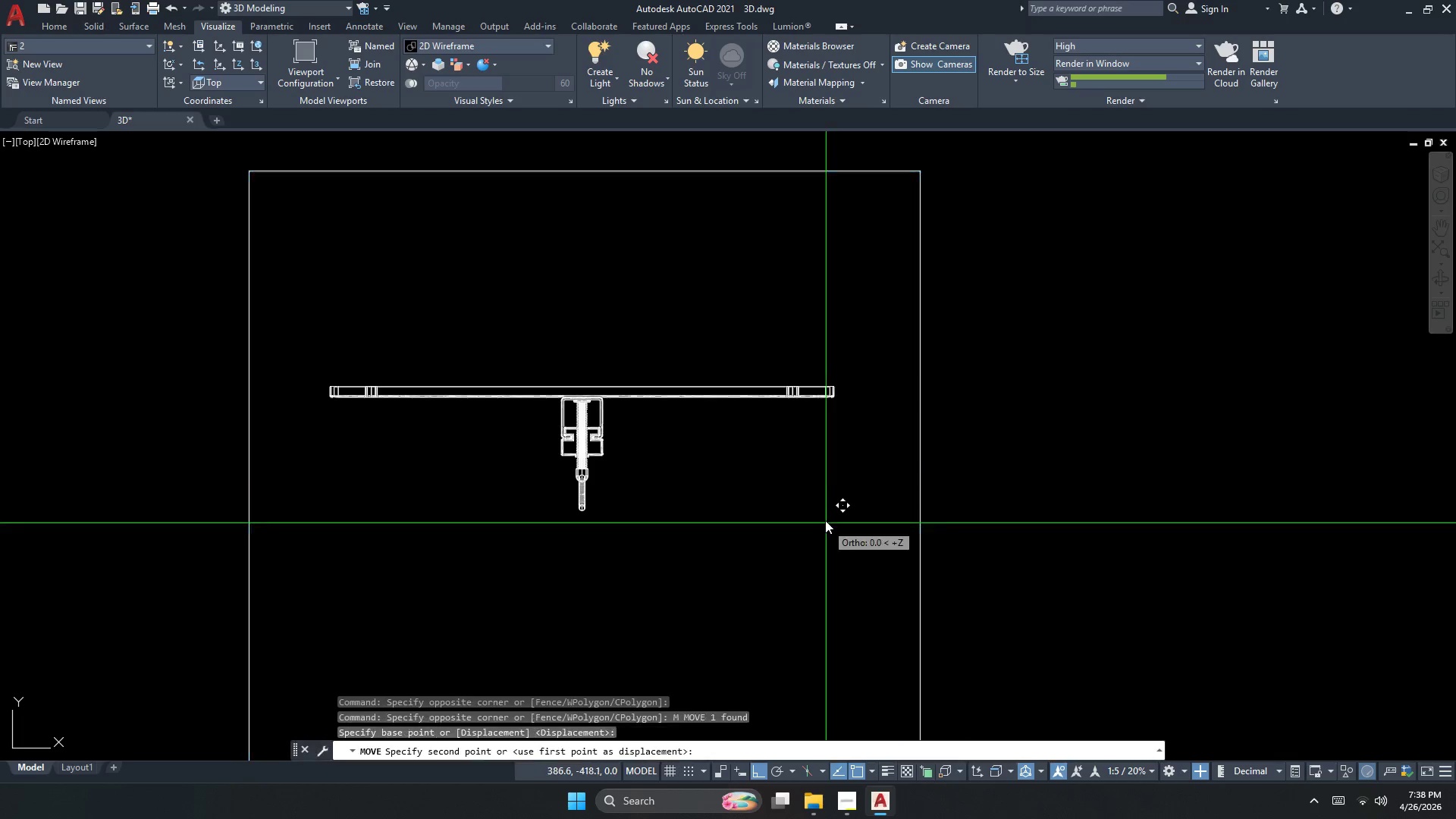 
scroll: coordinate [899, 465], scroll_direction: up, amount: 2.0
 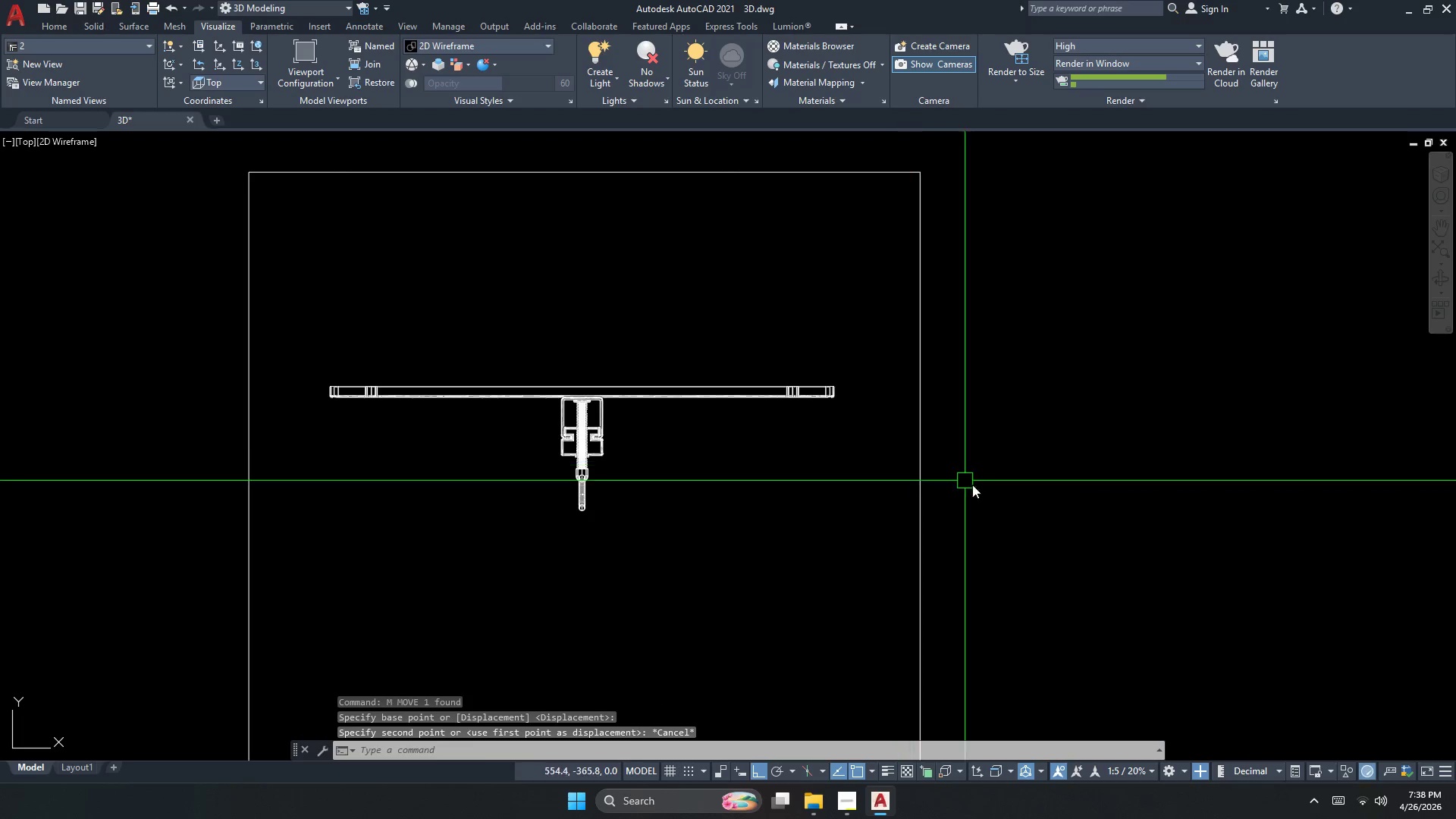 
triple_click([833, 474])
 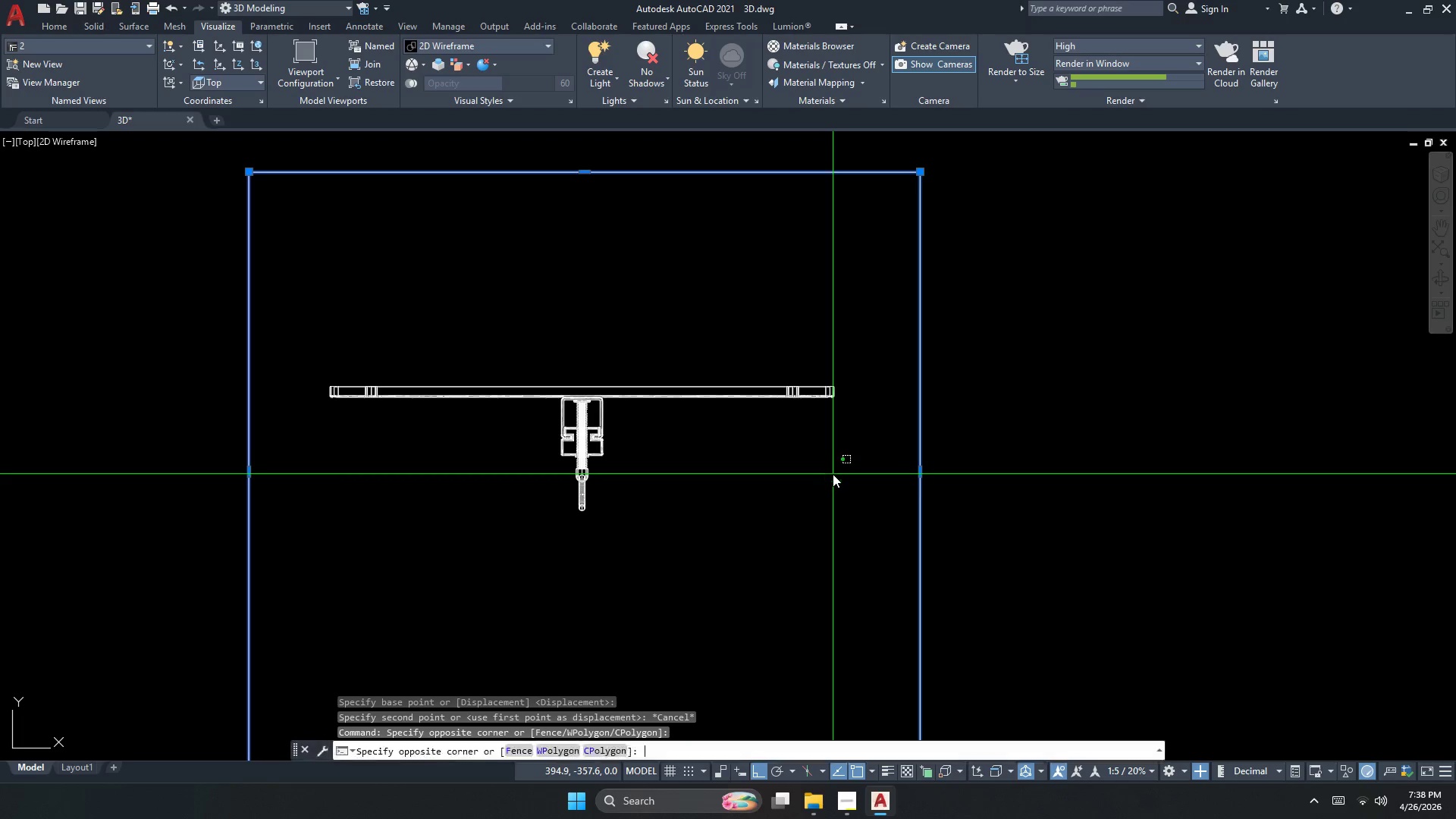 
key(M)
 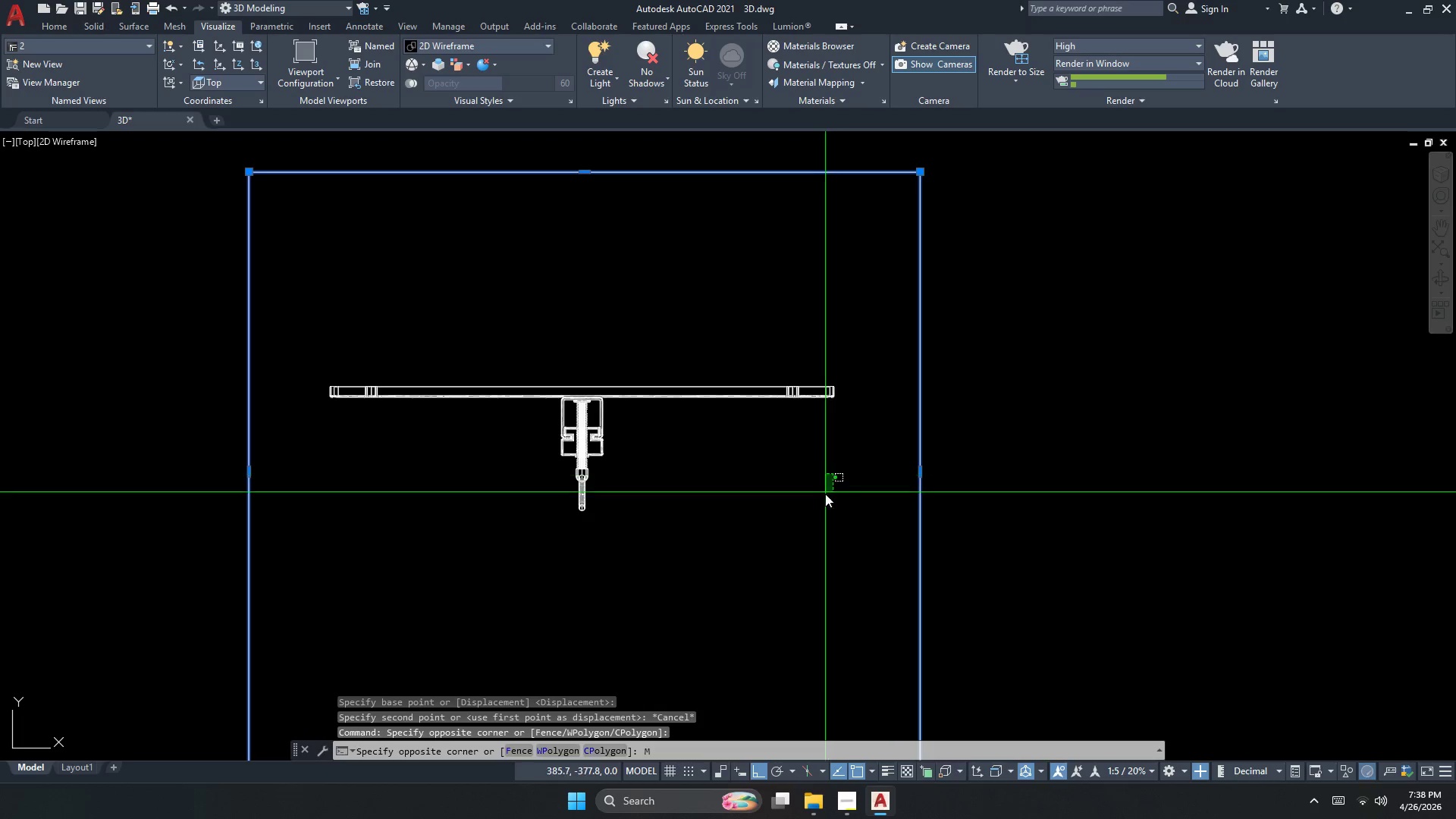 
key(Space)
 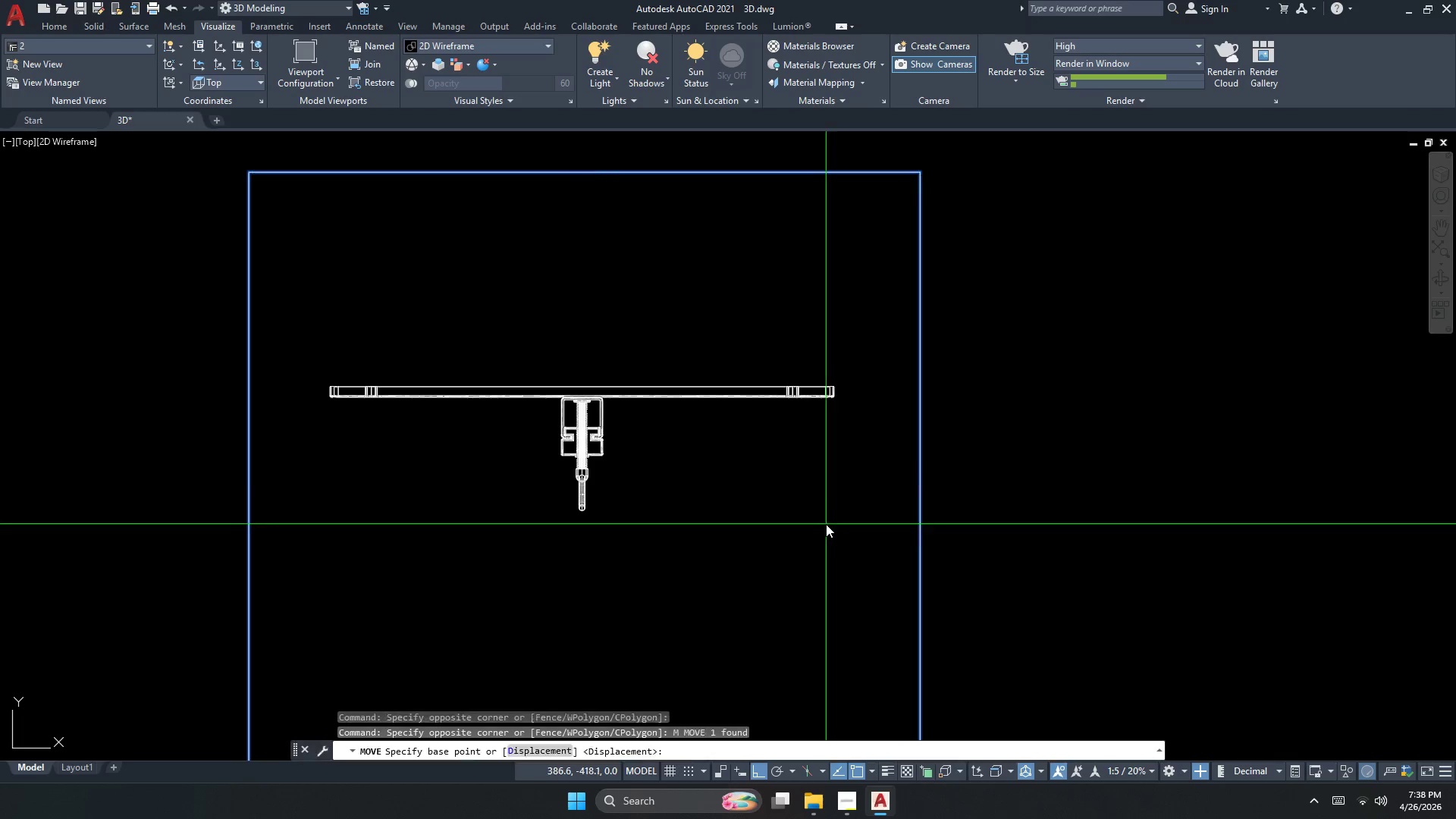 
left_click_drag(start_coordinate=[826, 524], to_coordinate=[825, 519])
 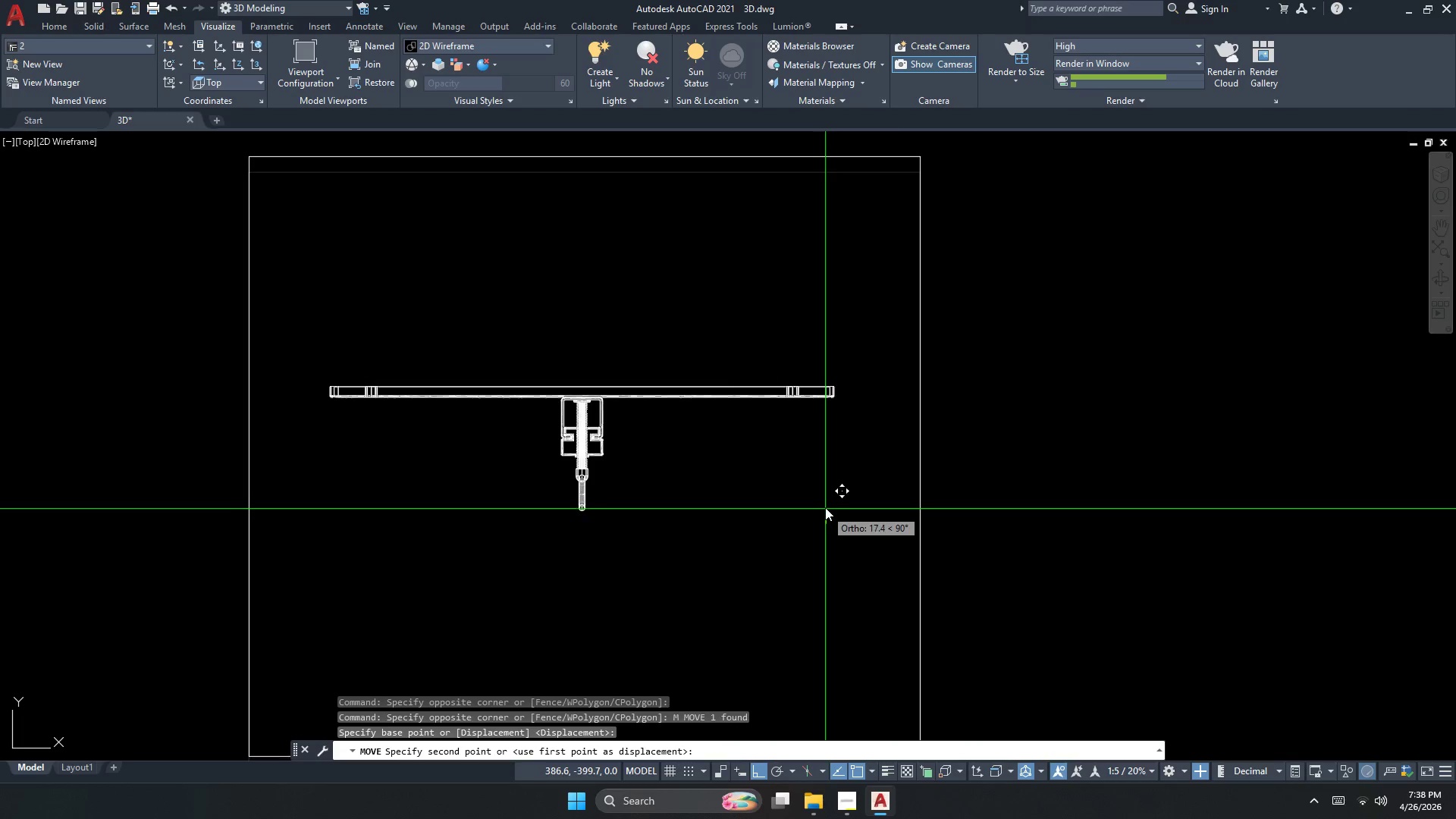 
key(Escape)
 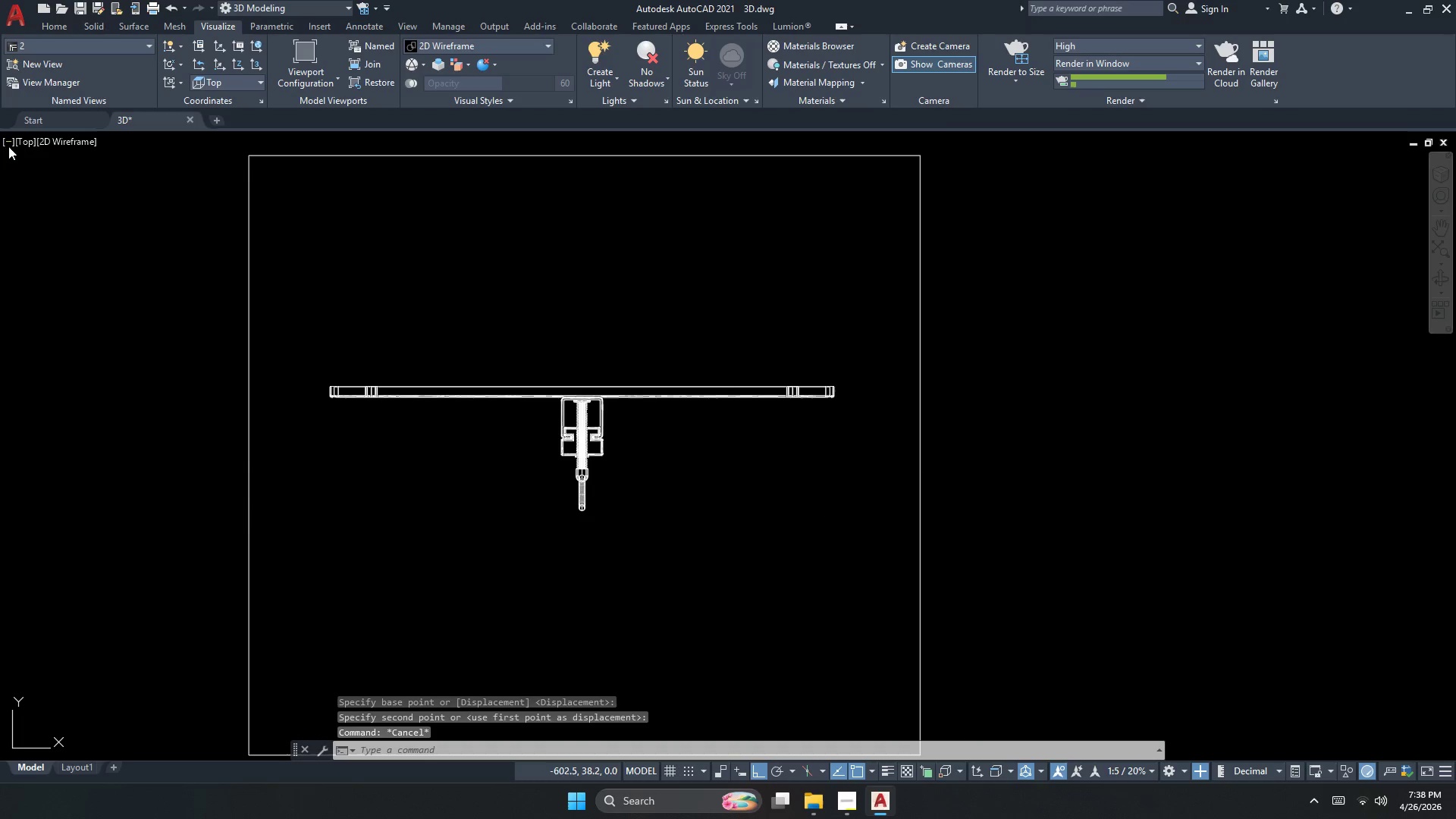 
left_click([34, 148])
 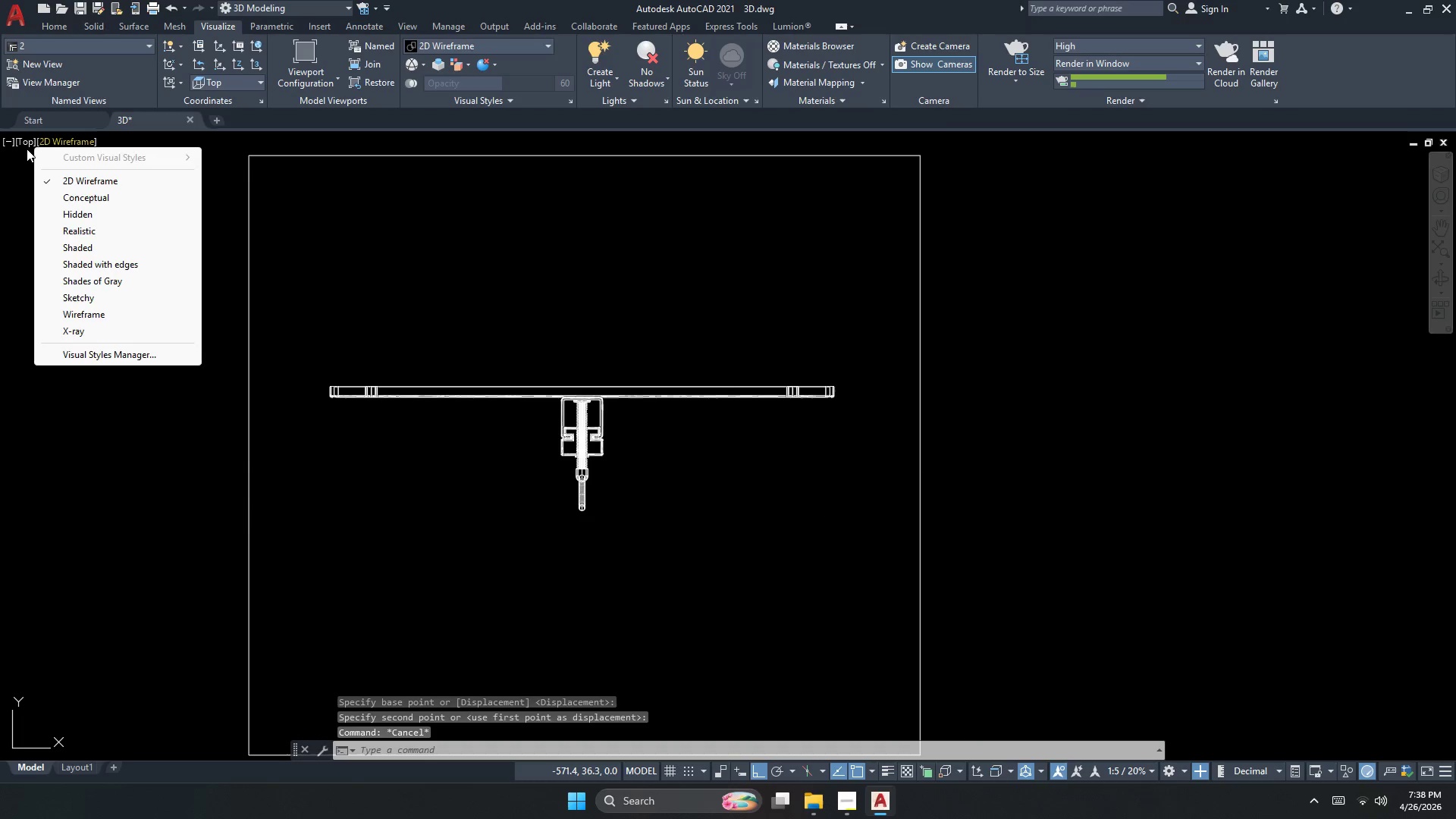 
key(Escape)
 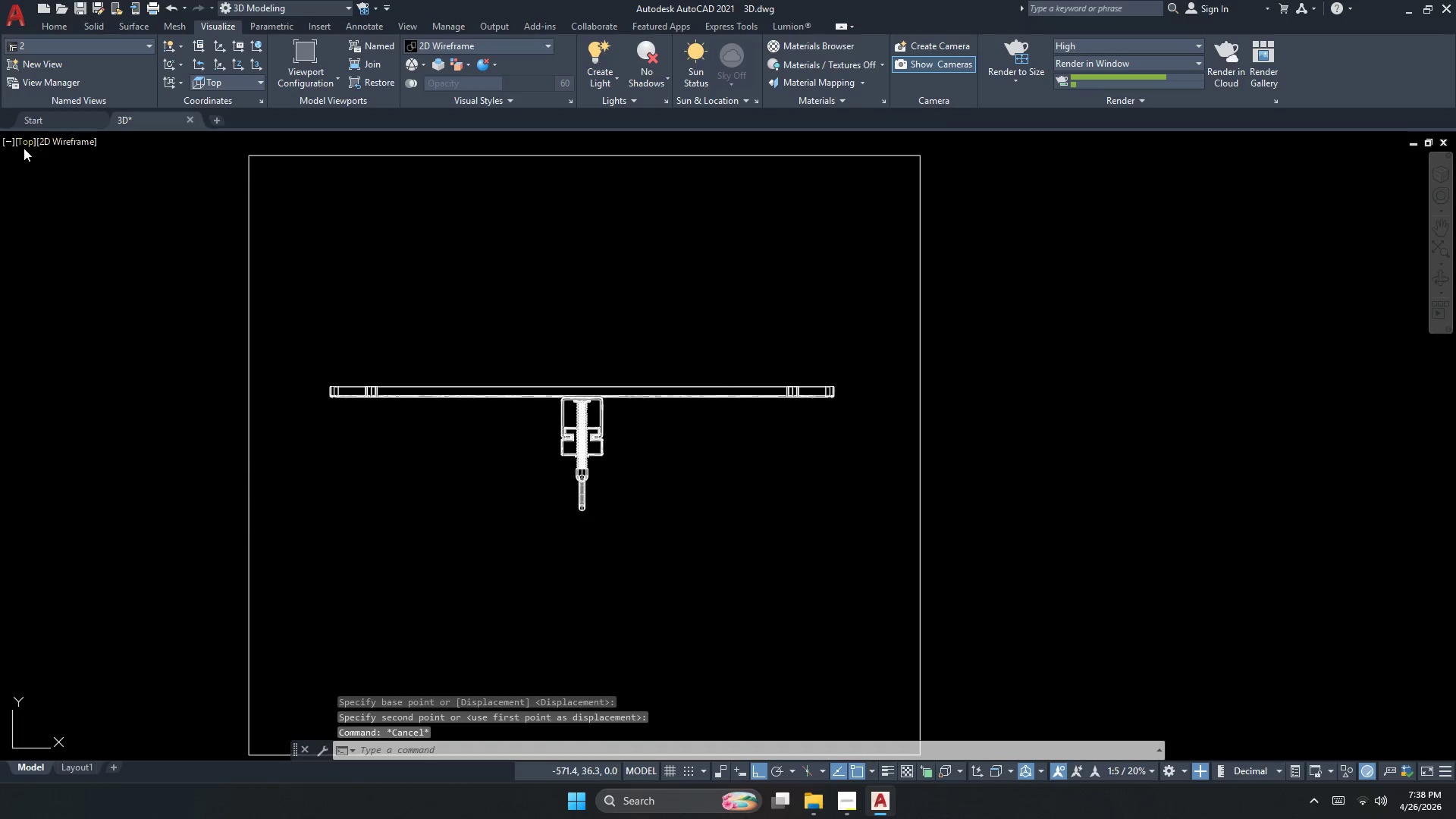 
left_click([24, 147])
 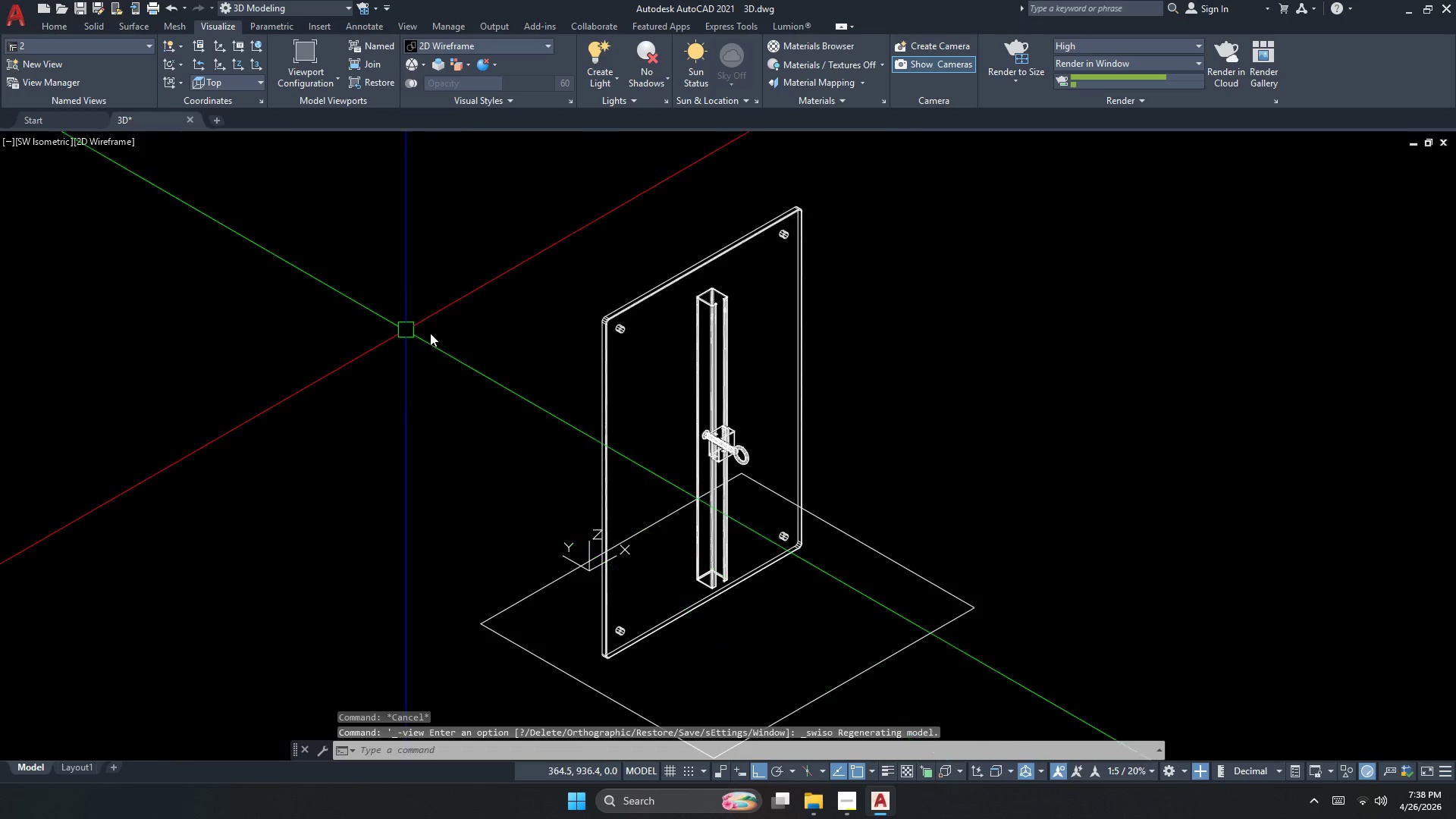 
key(Escape)
key(Escape)
type(ex)
 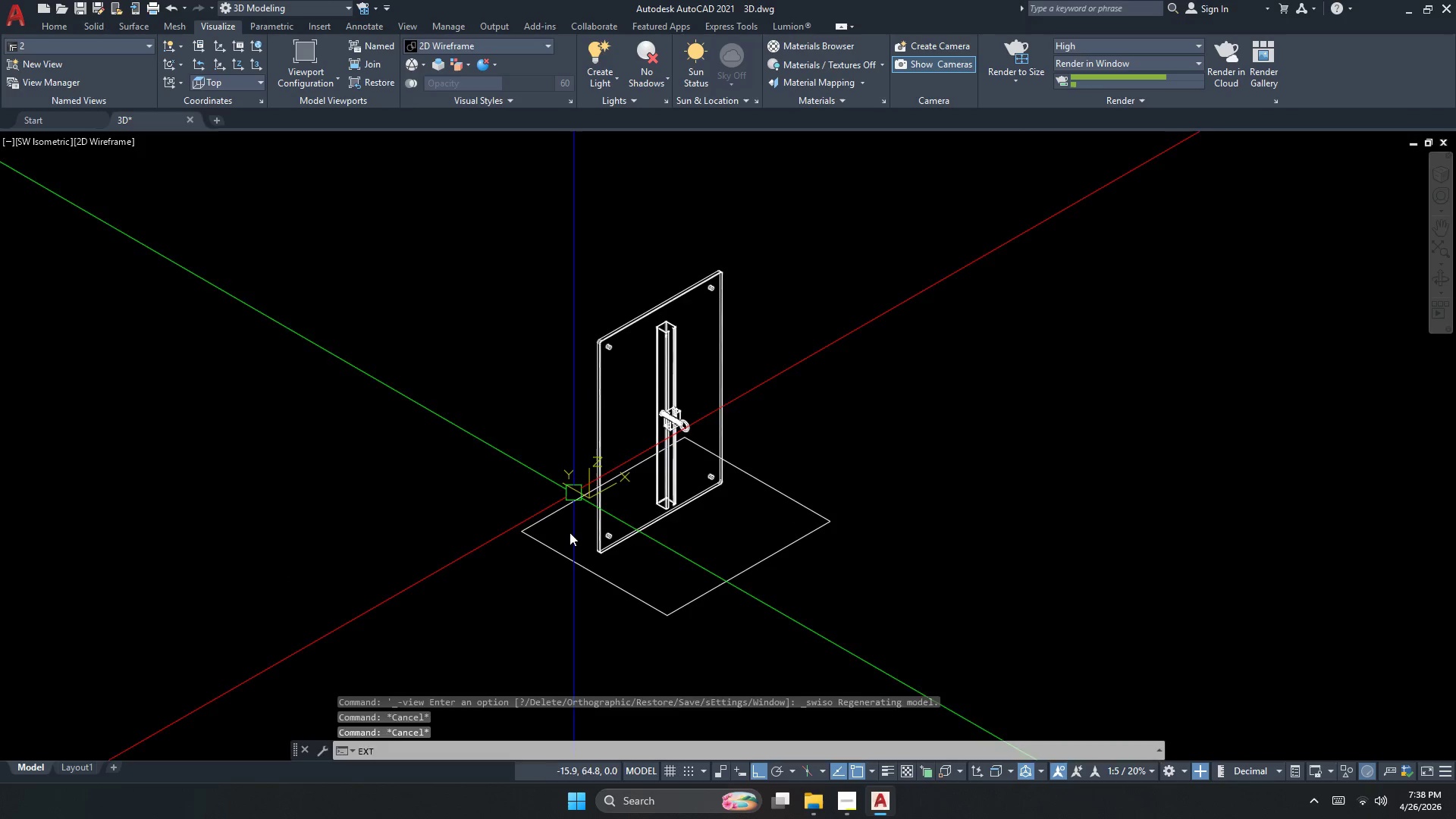 
scroll: coordinate [589, 377], scroll_direction: down, amount: 1.0
 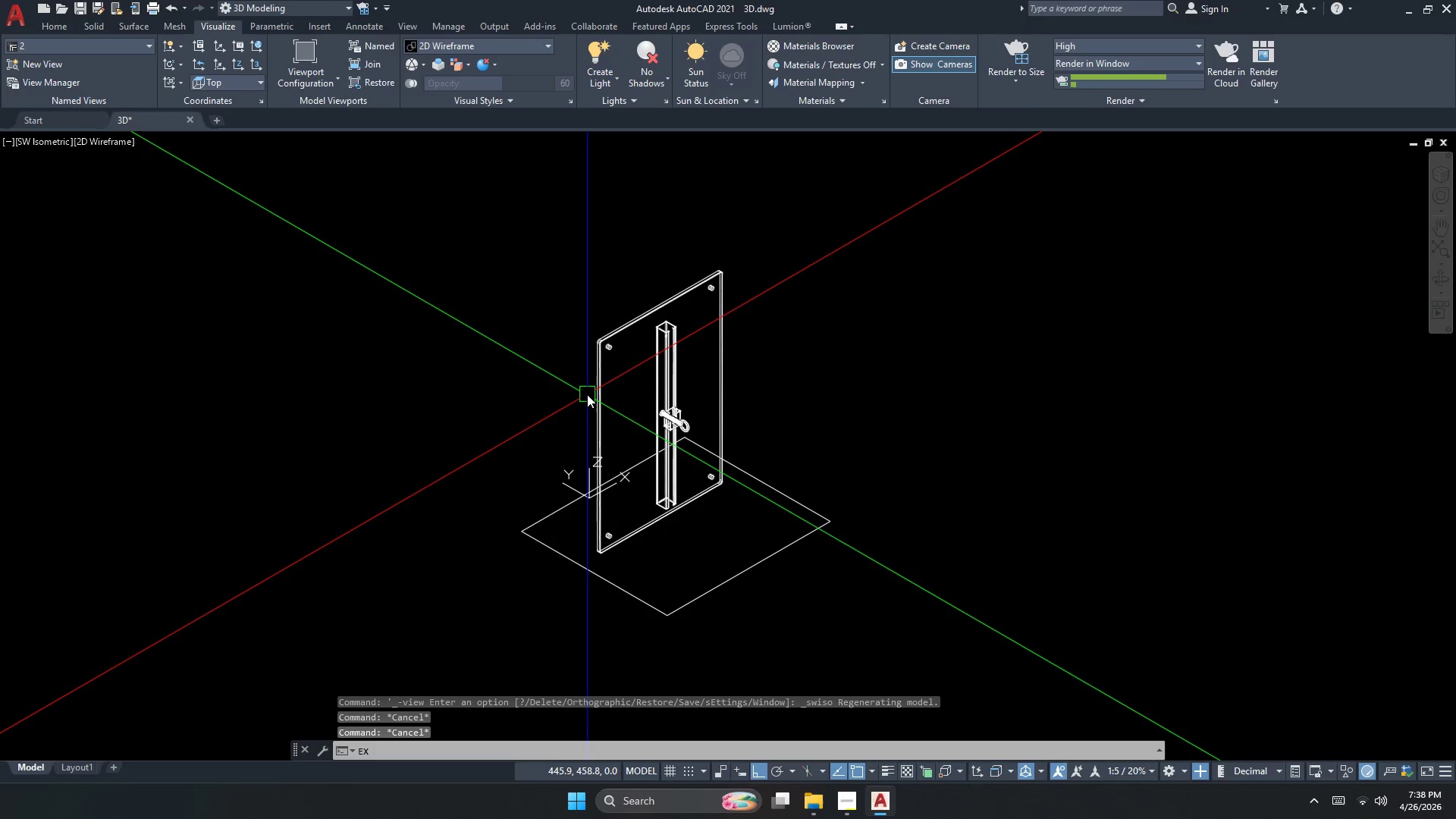 
key(T)
 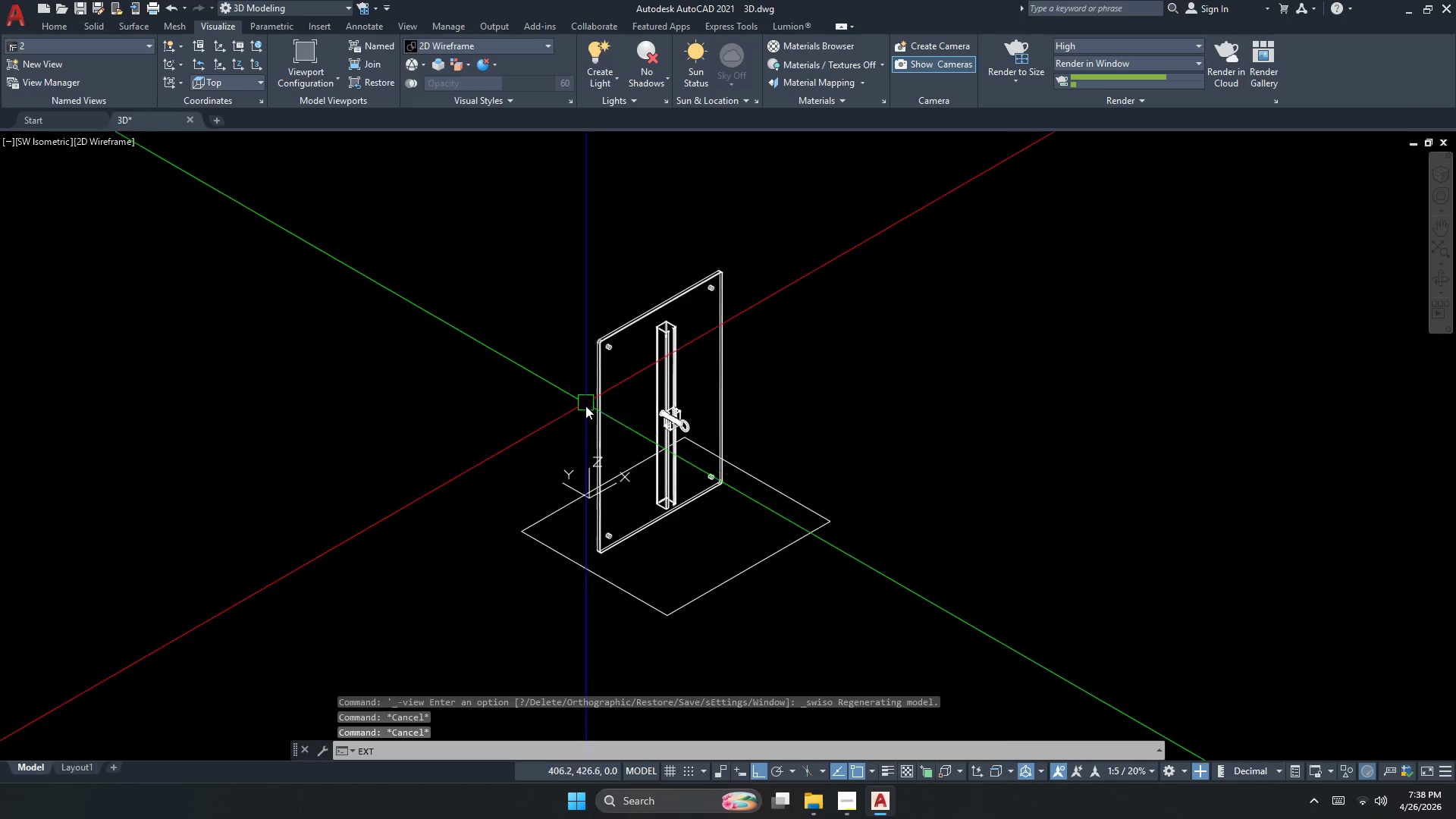 
key(Space)
 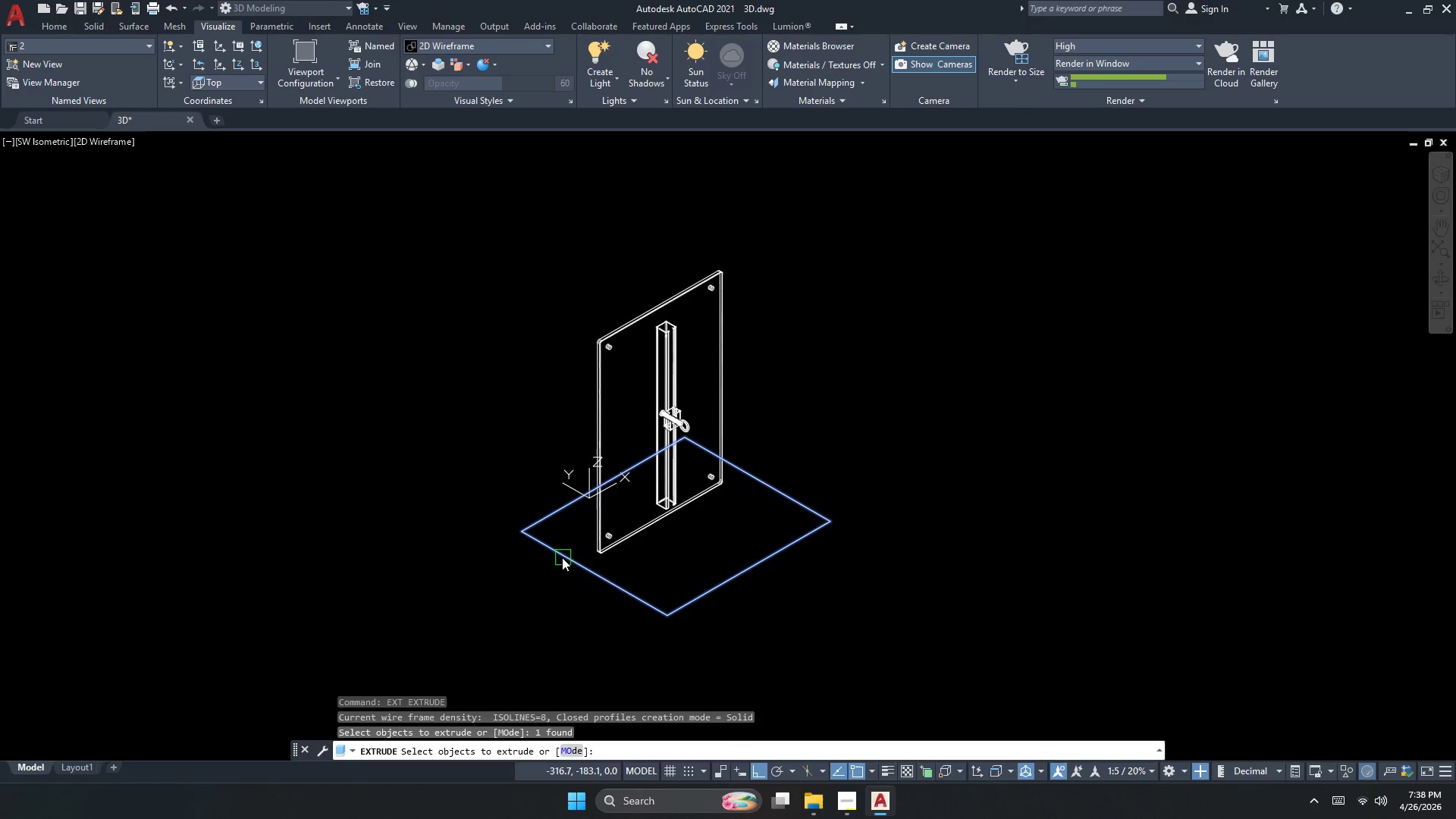 
key(Space)
 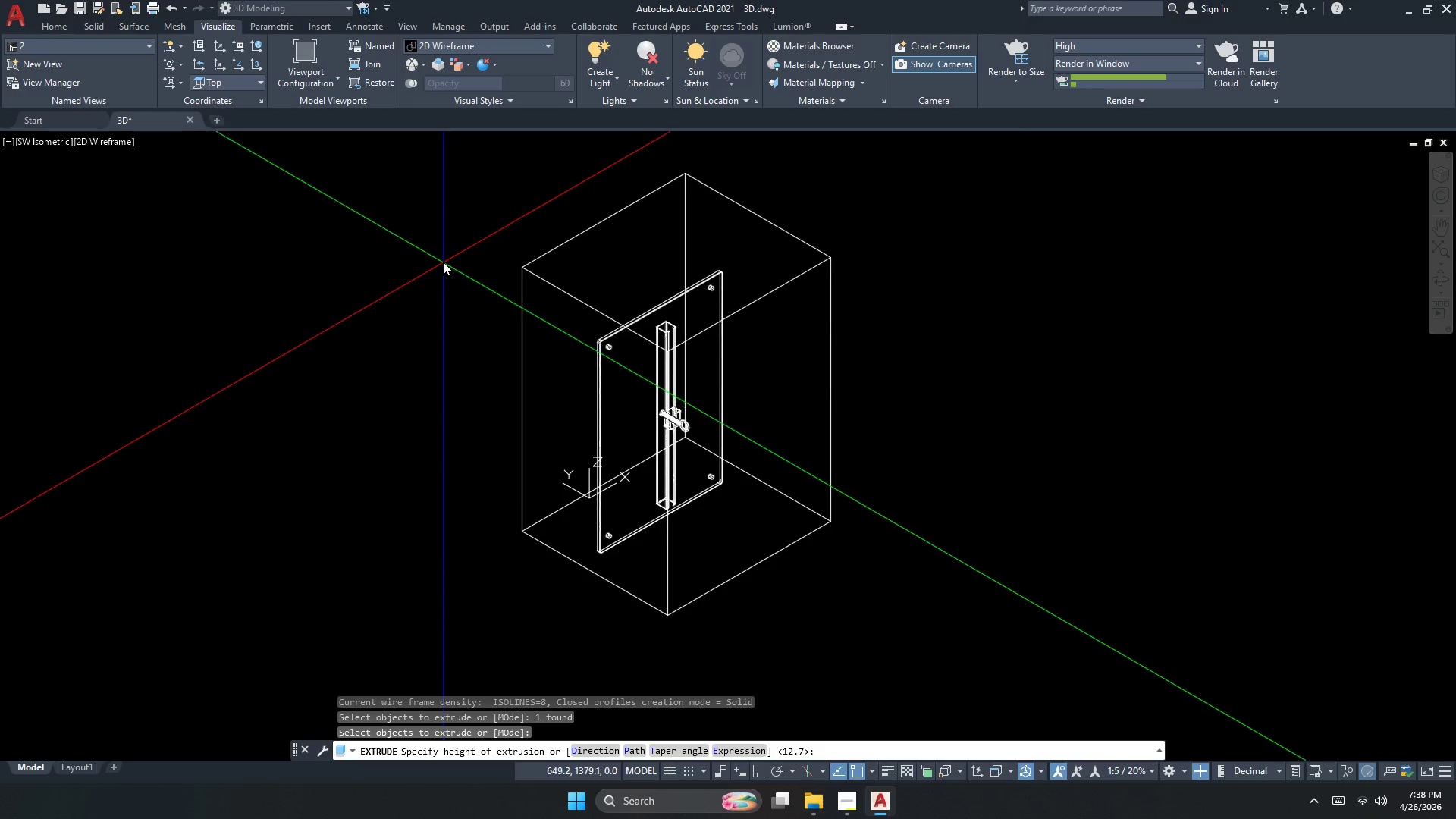 
key(Escape)
 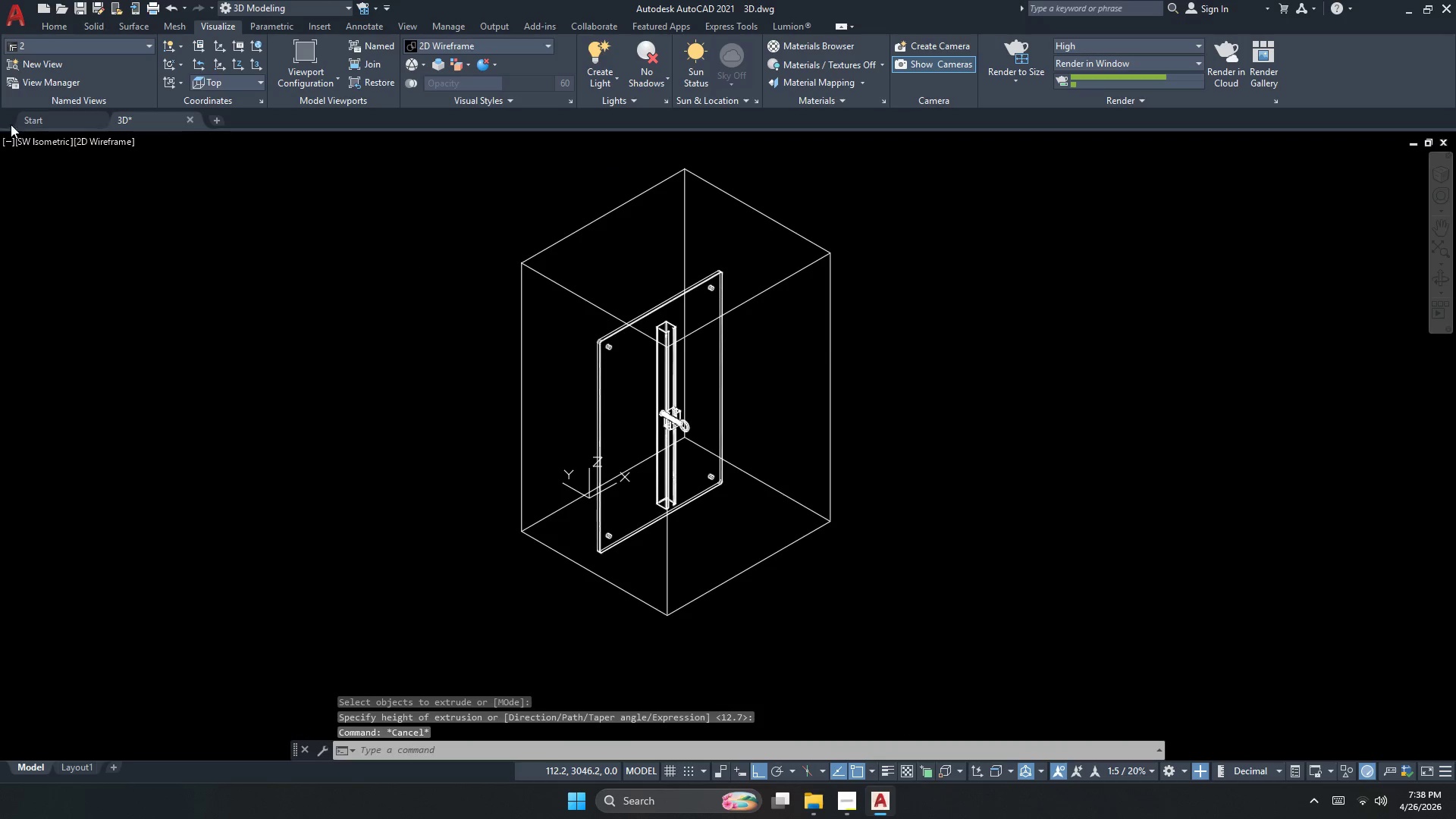 
left_click([34, 141])
 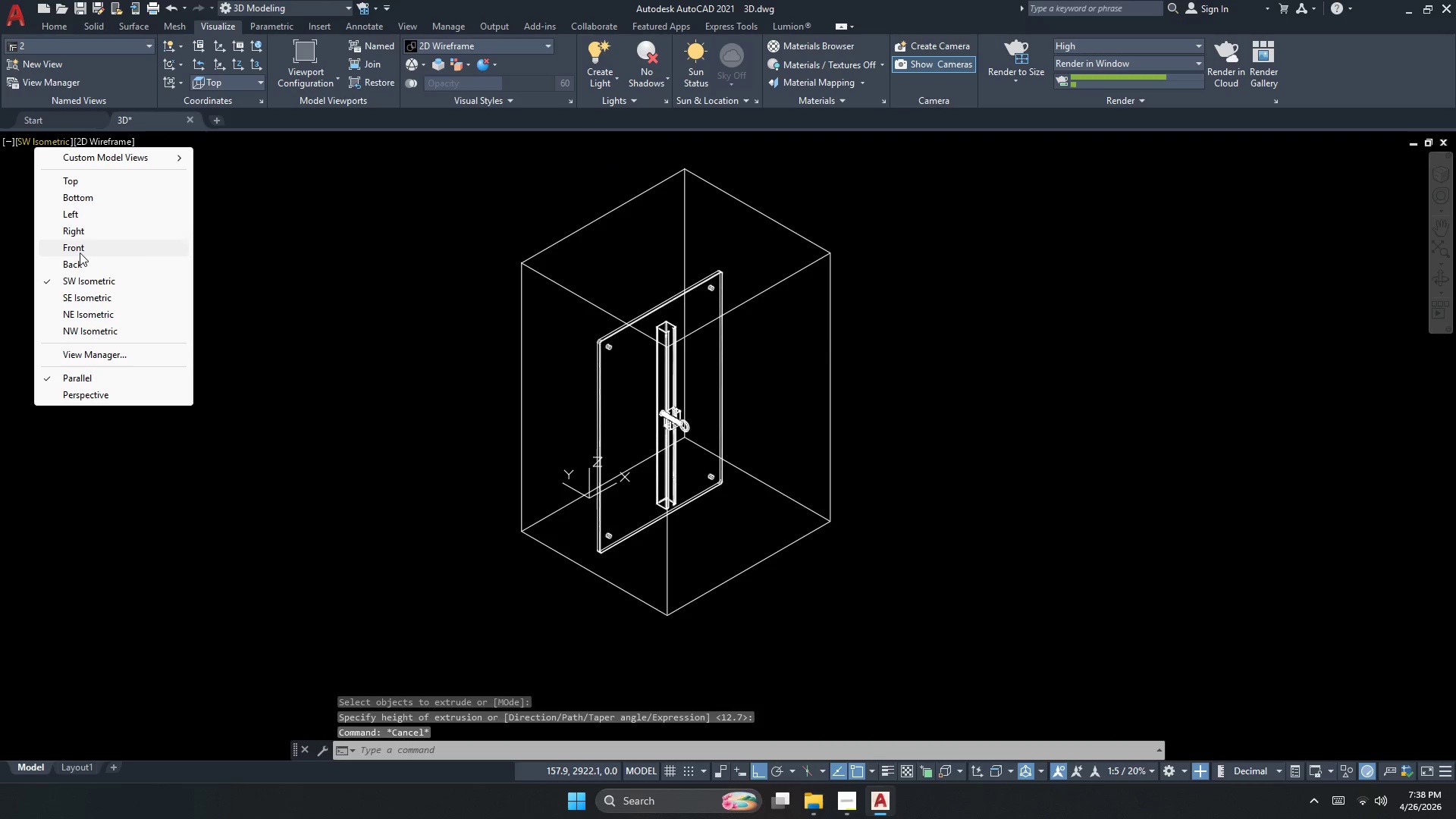 
left_click([80, 250])
 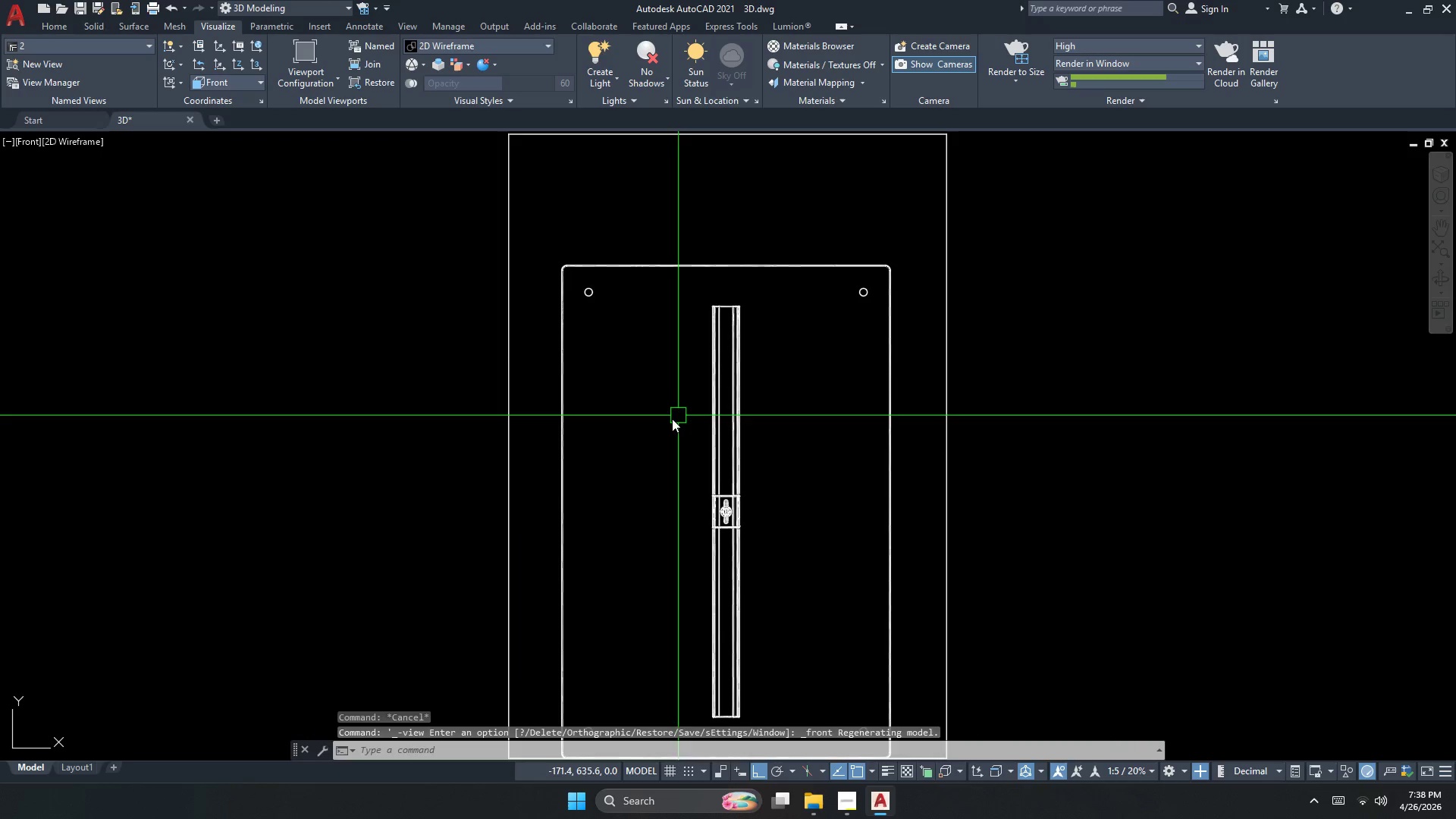 
key(Escape)
 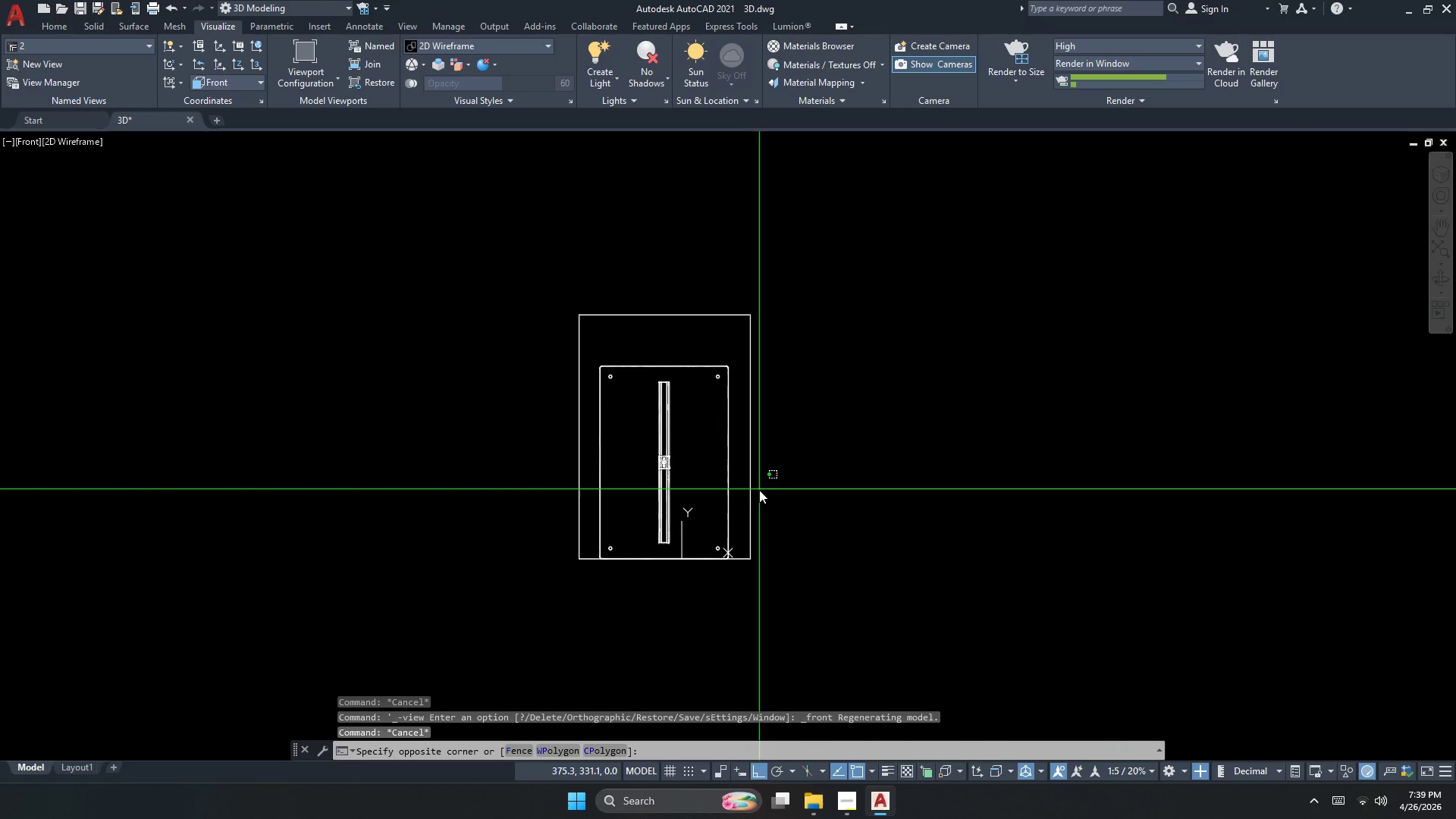 
scroll: coordinate [623, 430], scroll_direction: down, amount: 2.0
 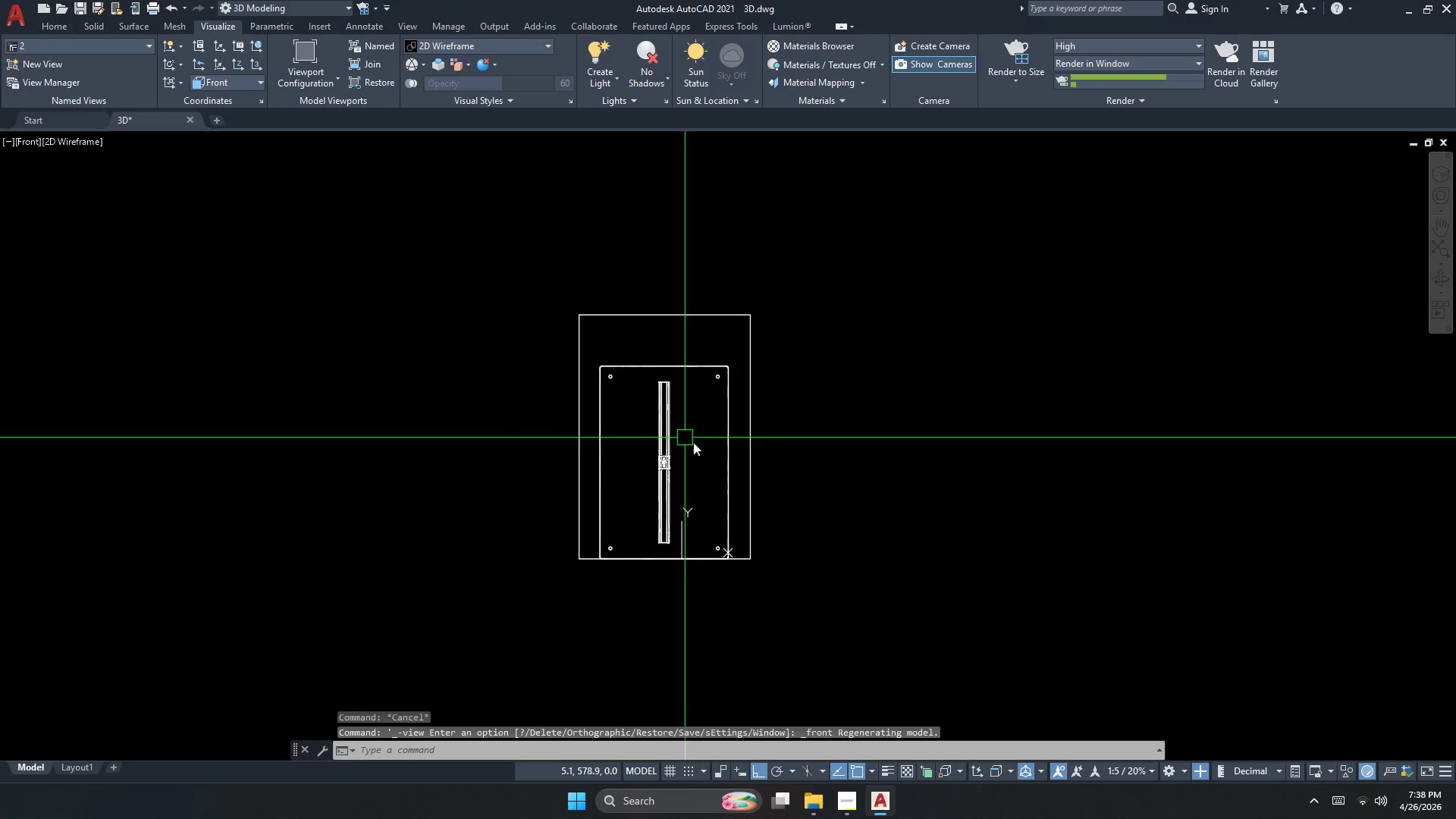 
double_click([737, 497])
 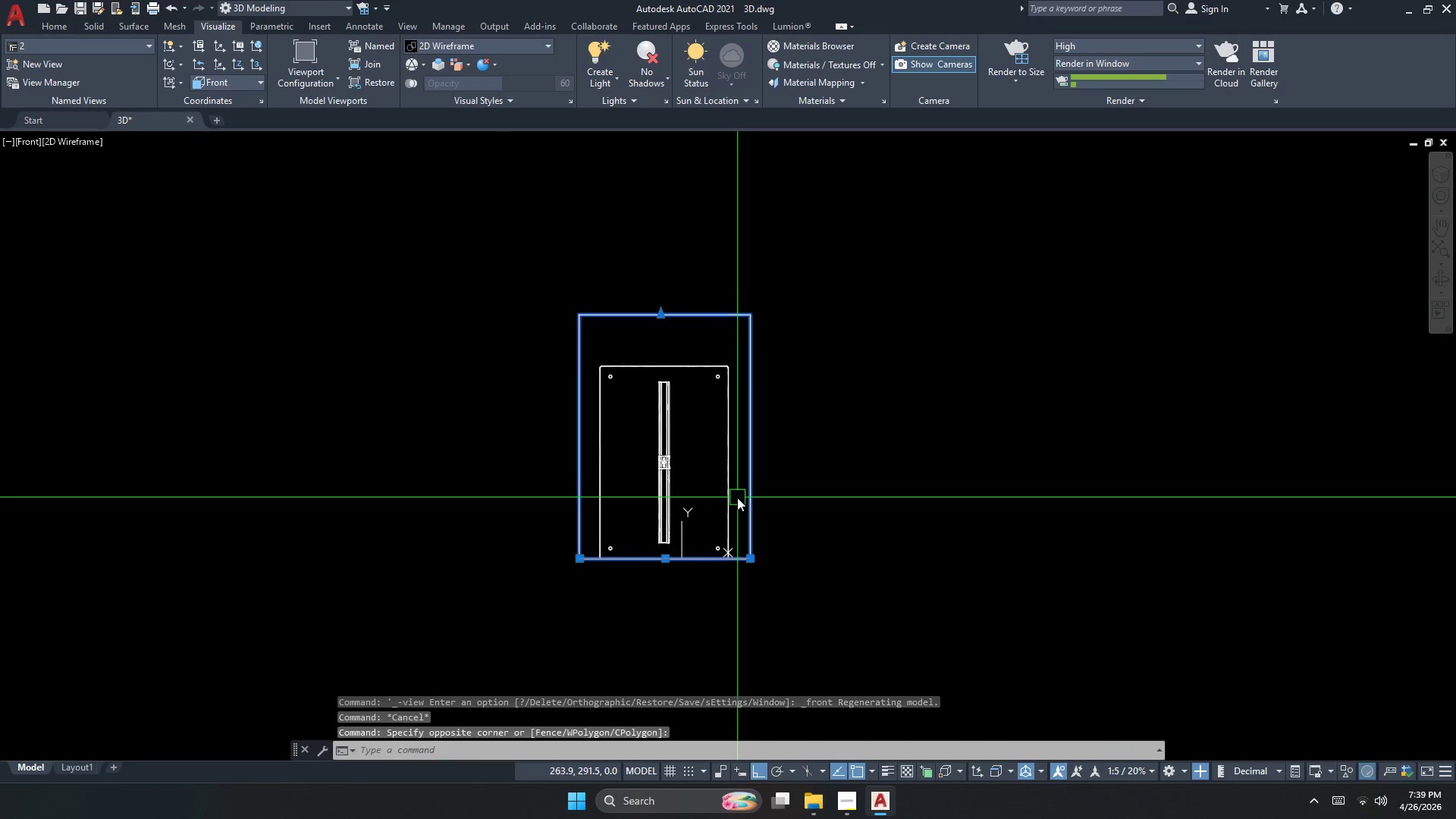 
key(M)
 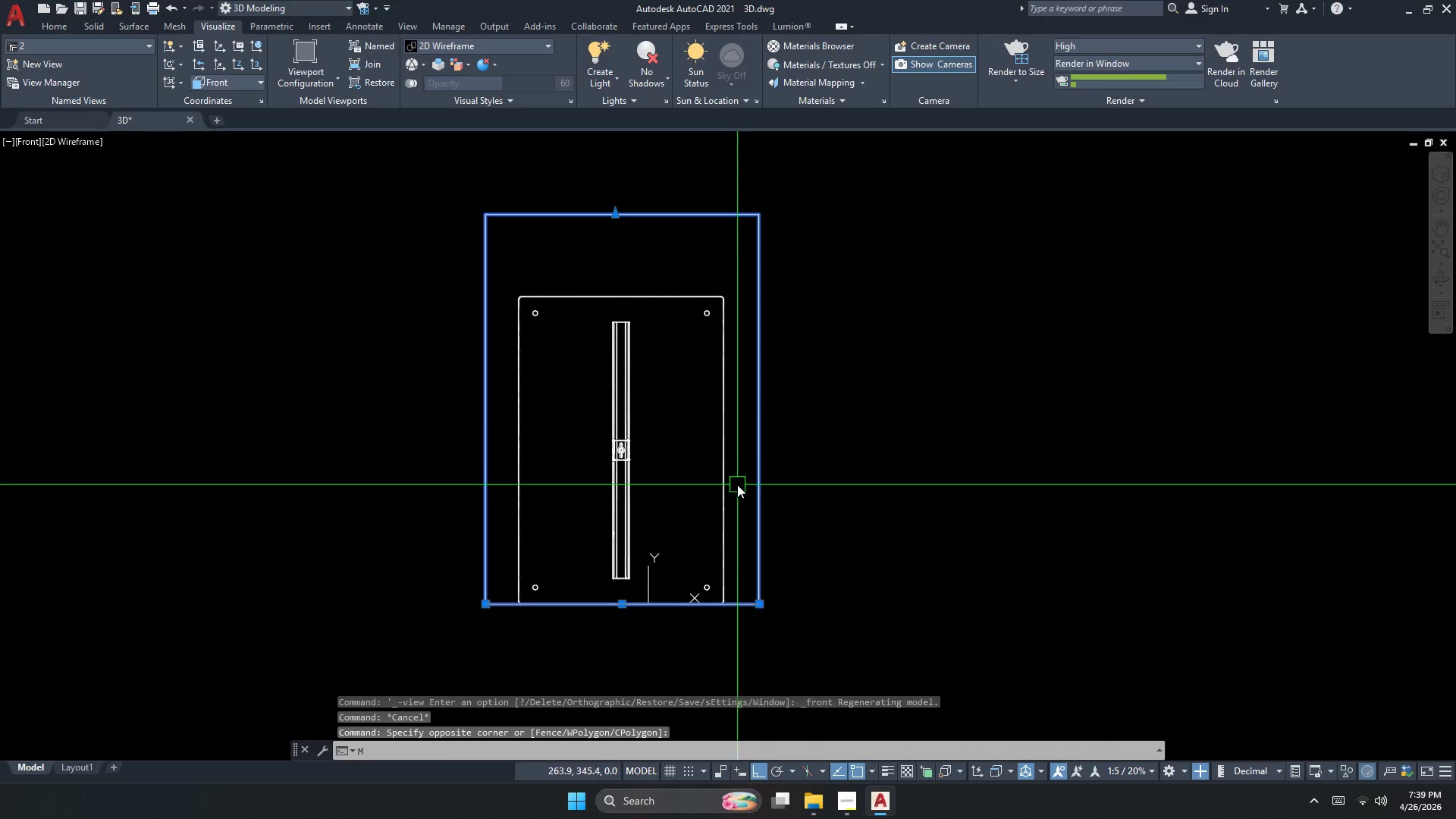 
key(Space)
 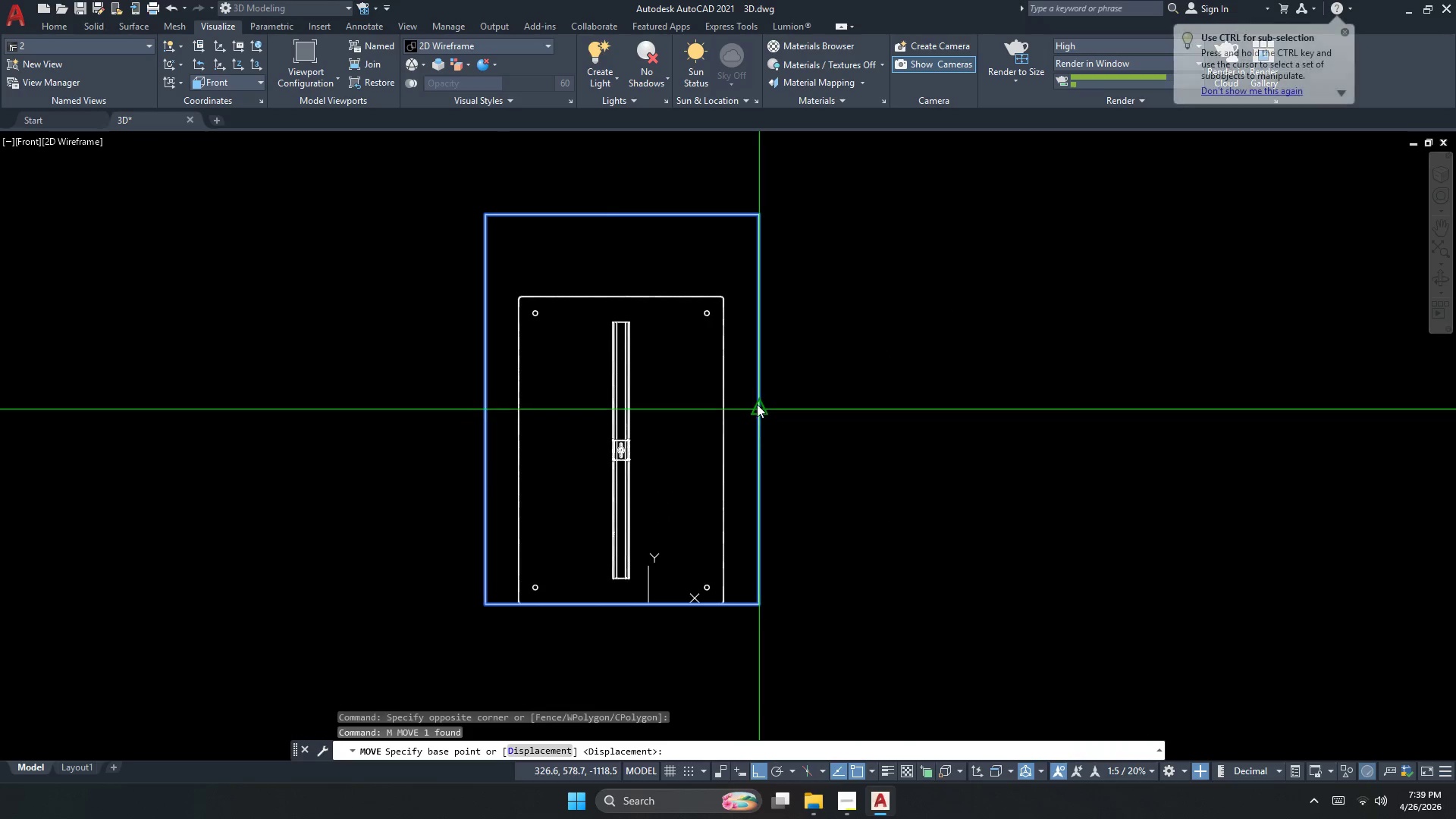 
scroll: coordinate [737, 485], scroll_direction: up, amount: 1.0
 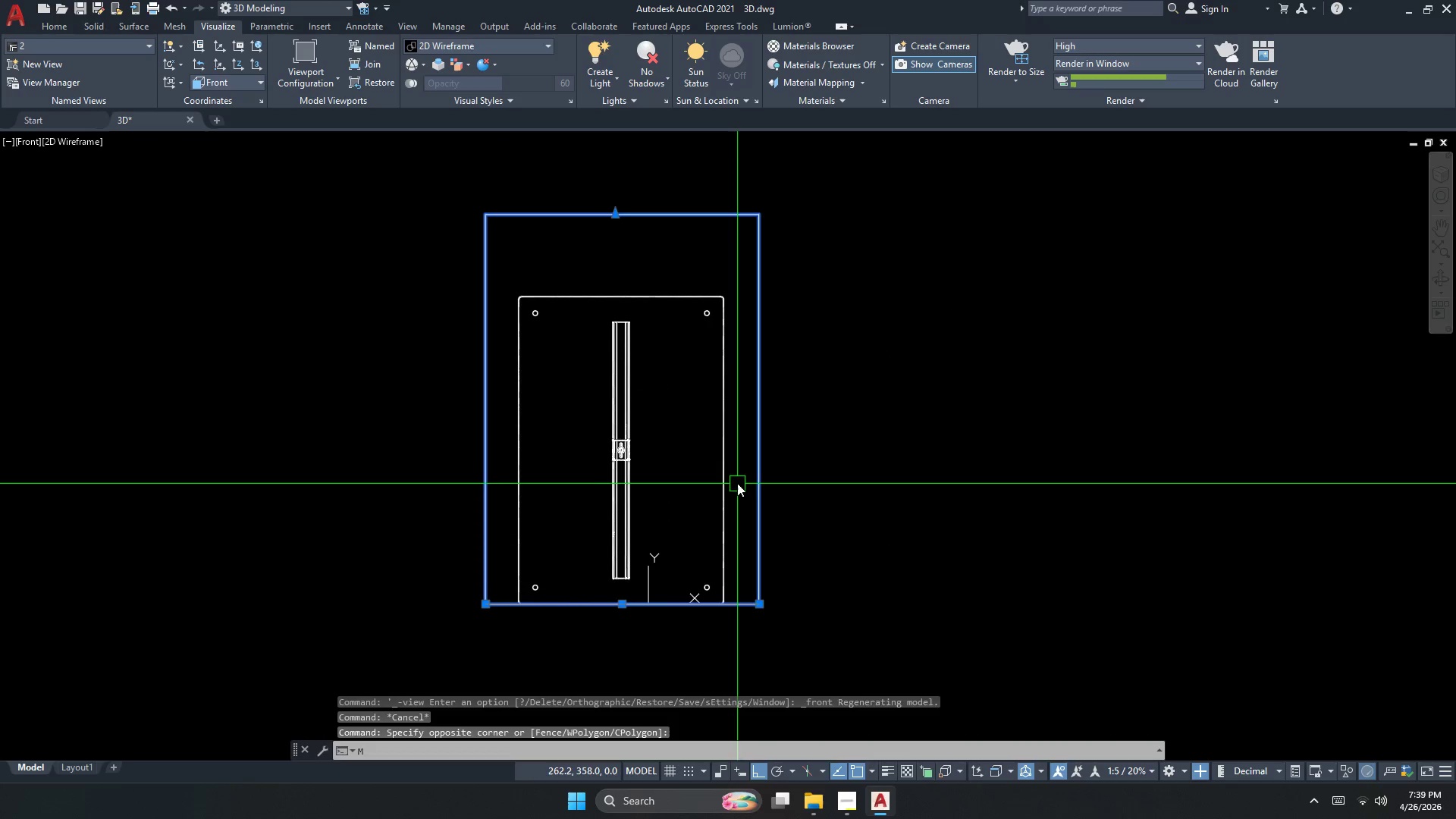 
left_click([757, 400])
 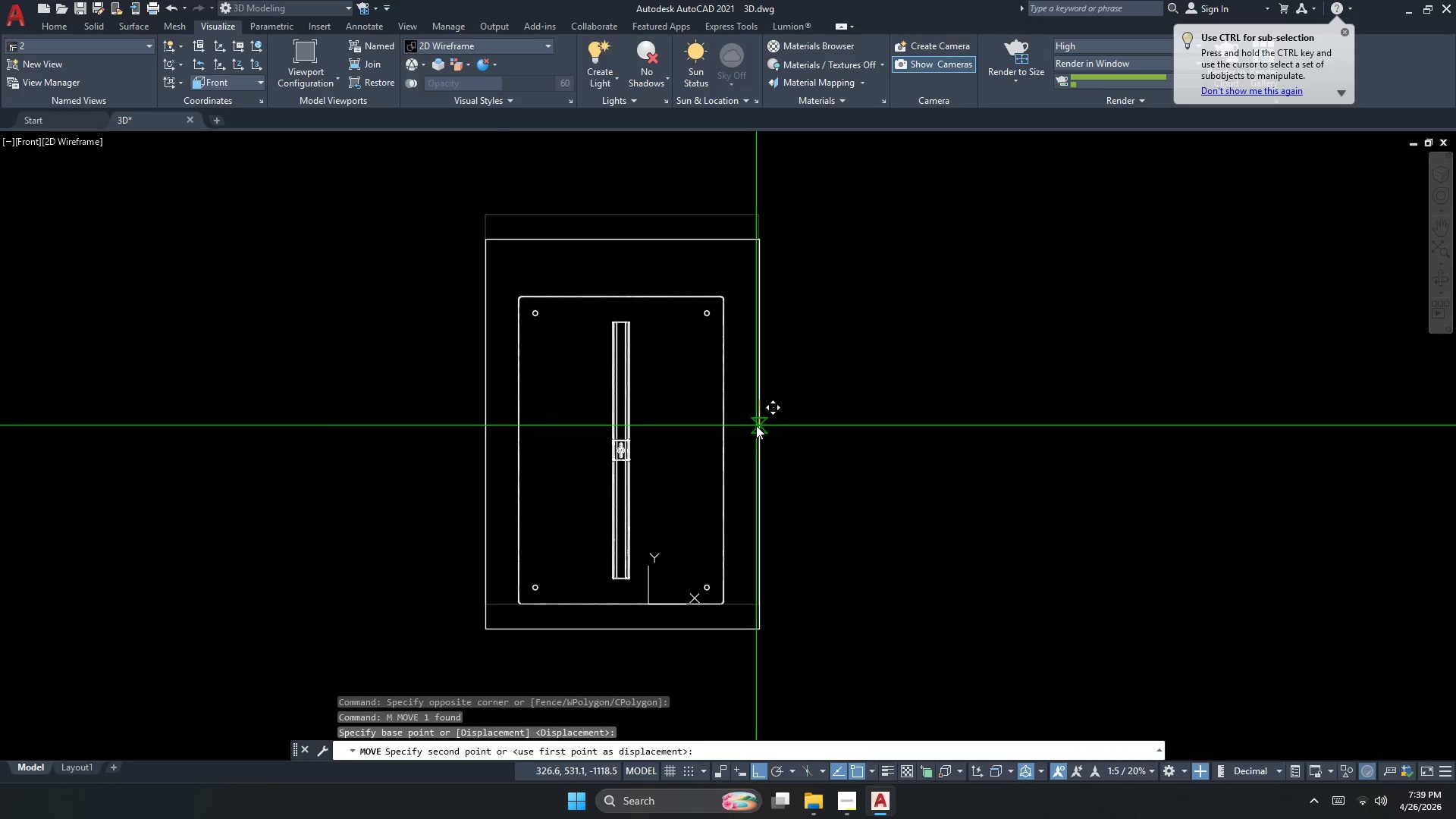 
key(Escape)
 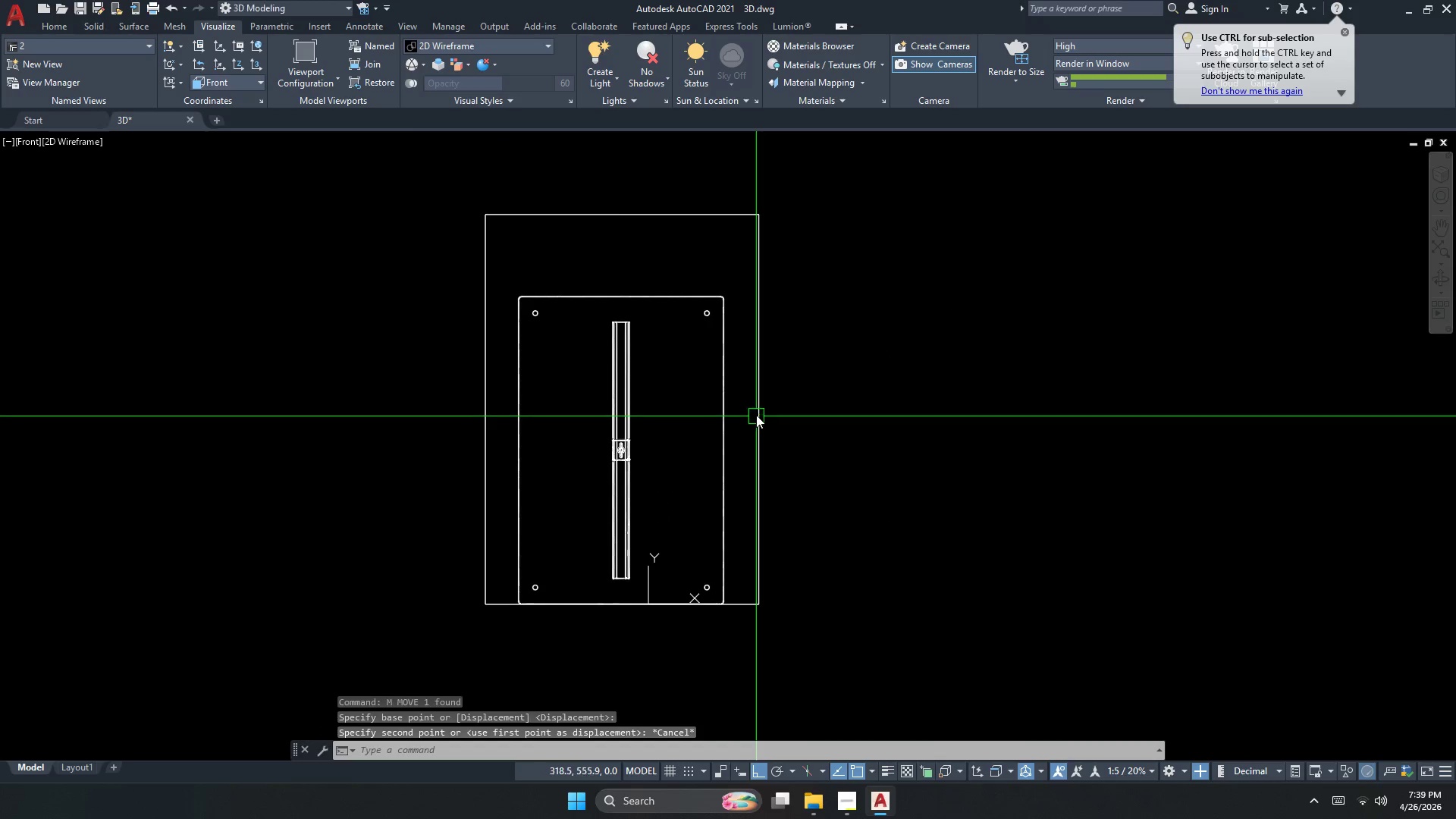 
left_click([756, 410])
 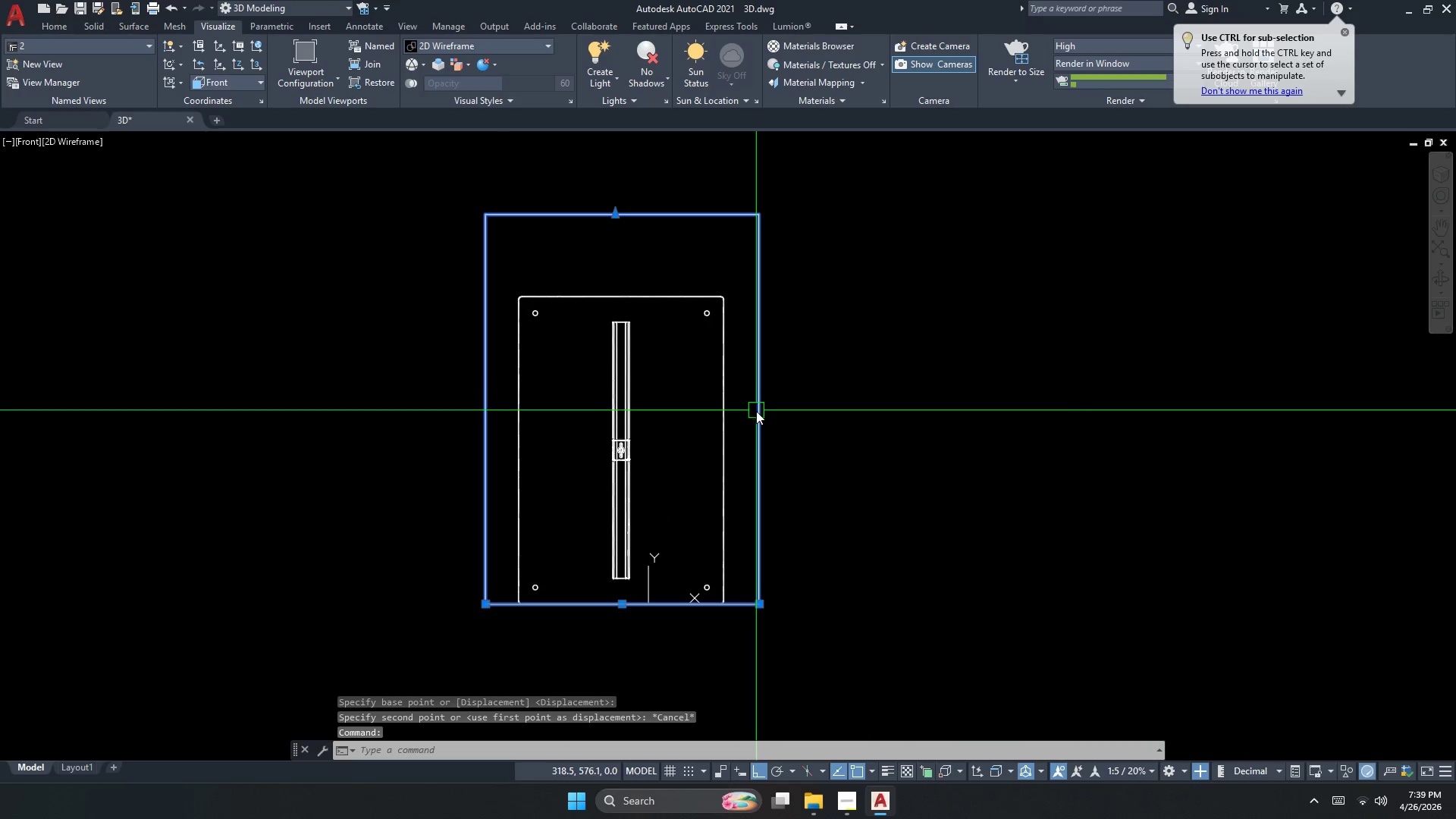 
key(M)
 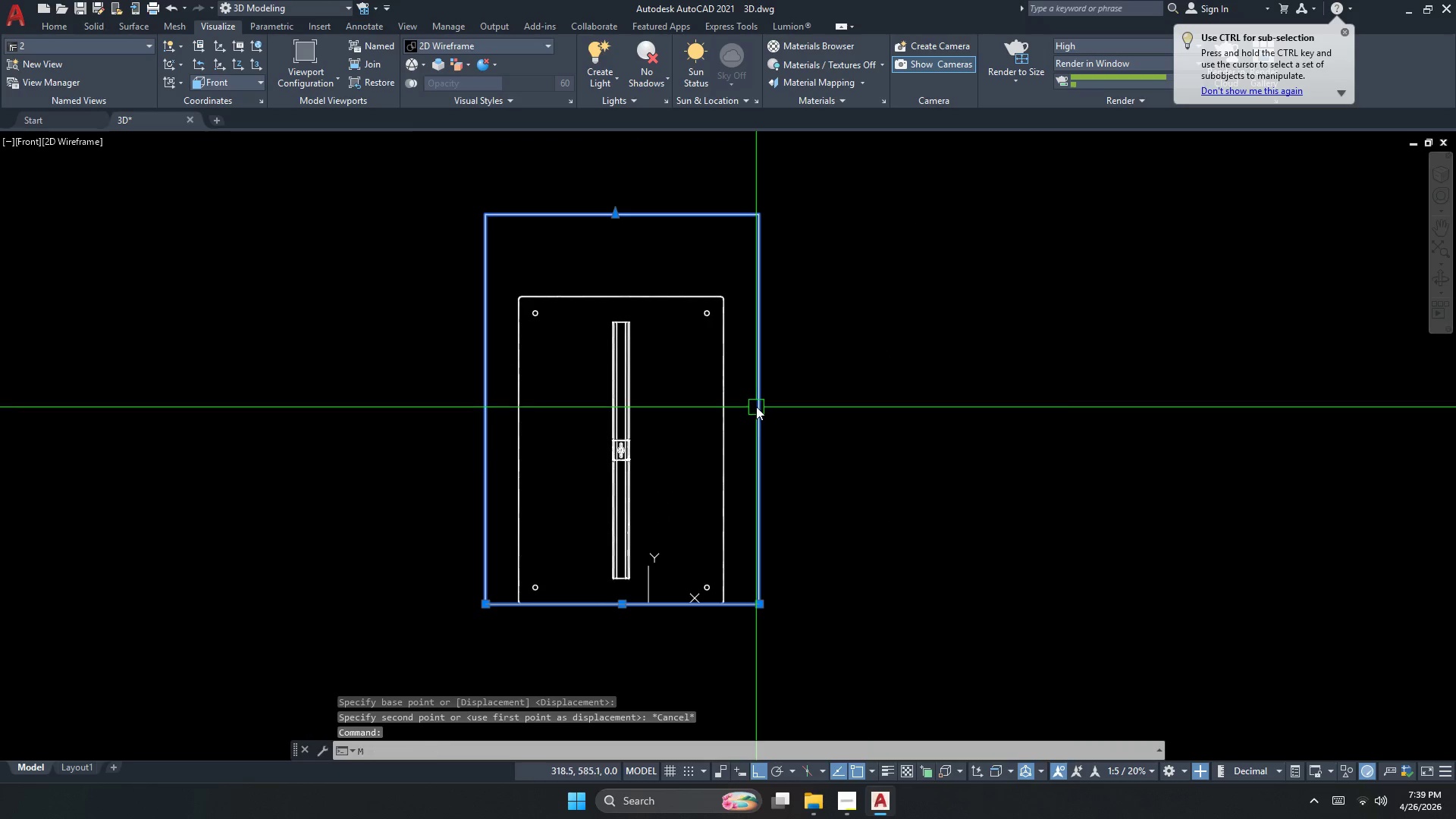 
key(Space)
 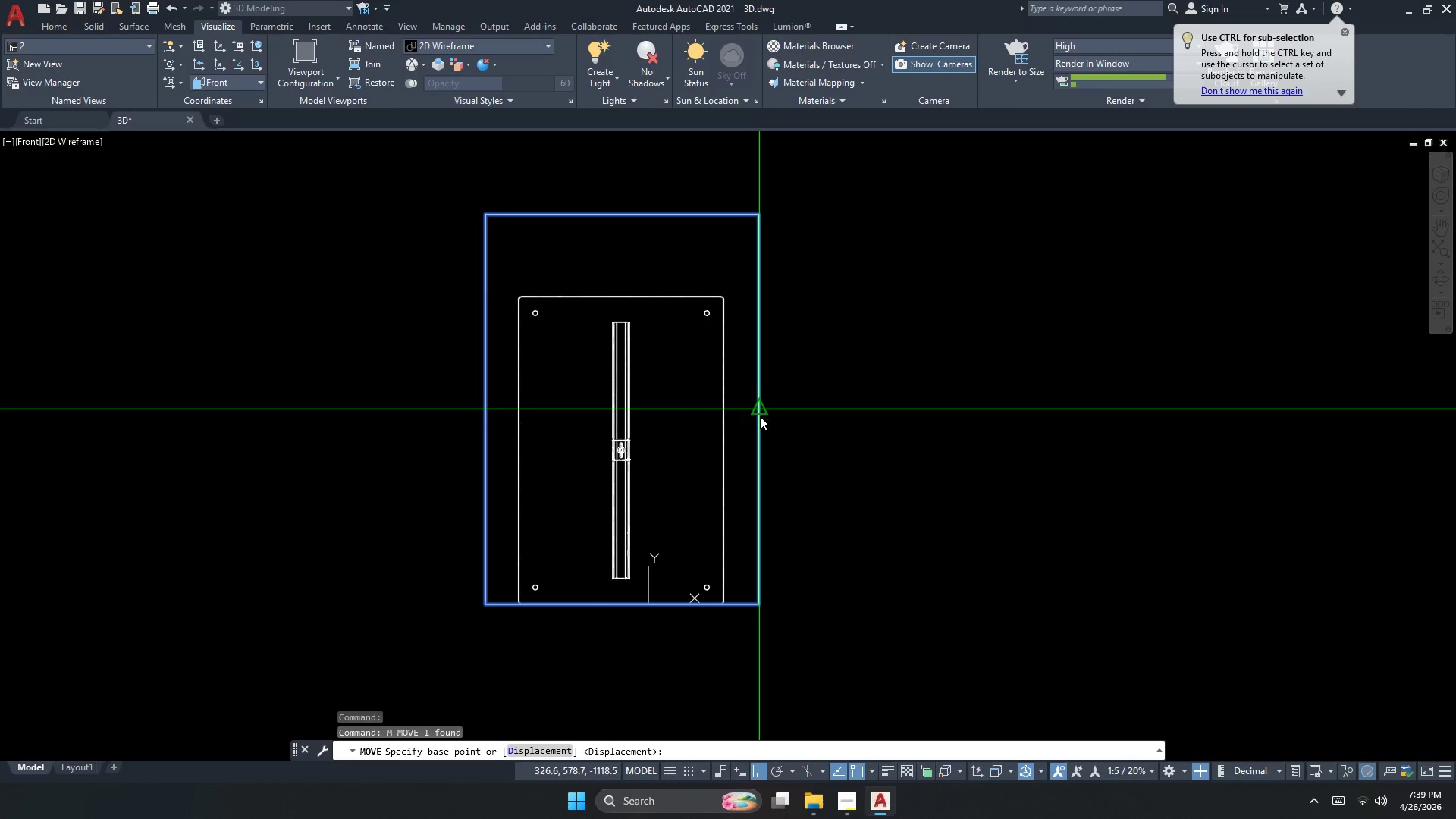 
left_click([760, 417])
 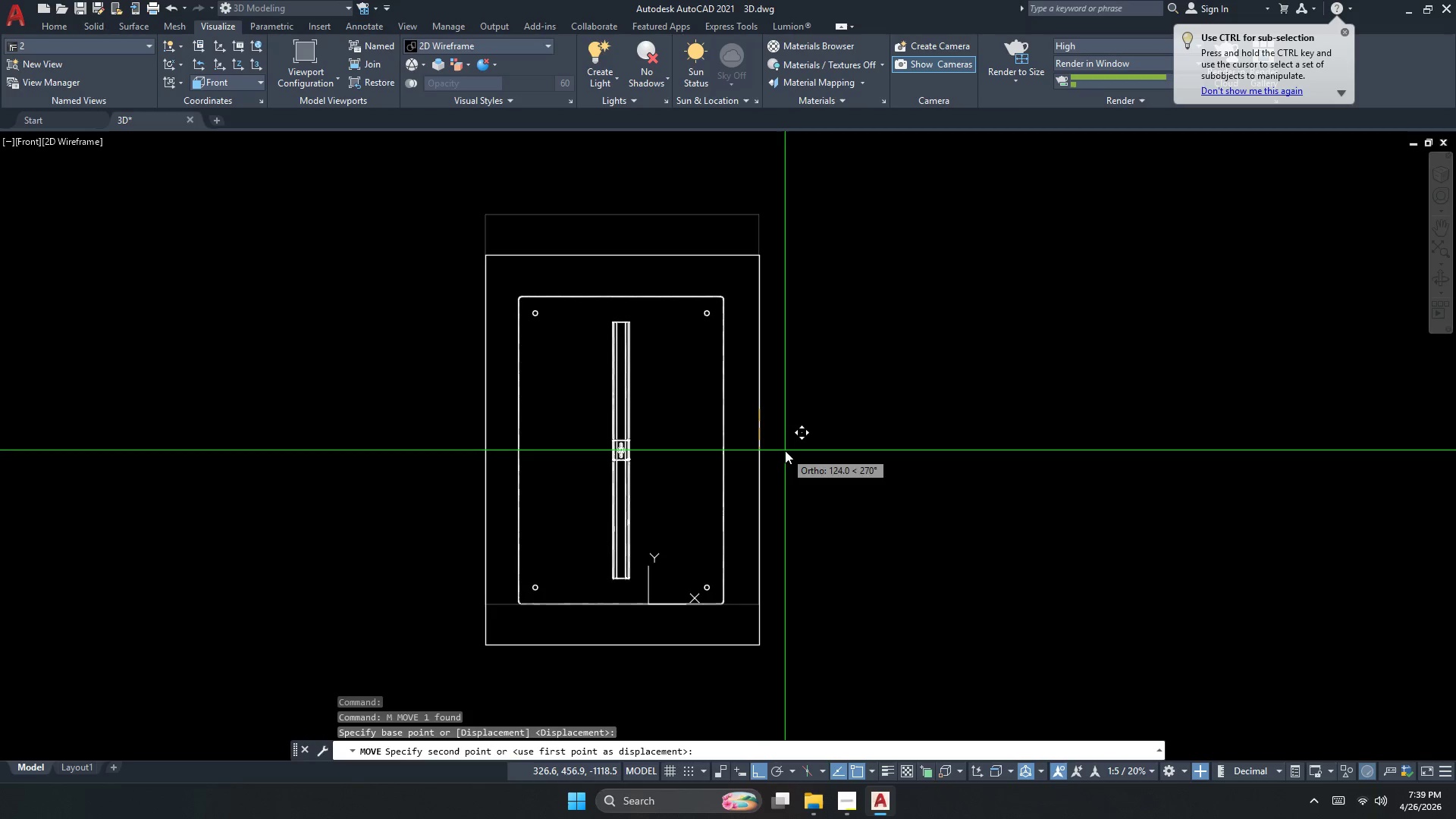 
left_click([785, 450])
 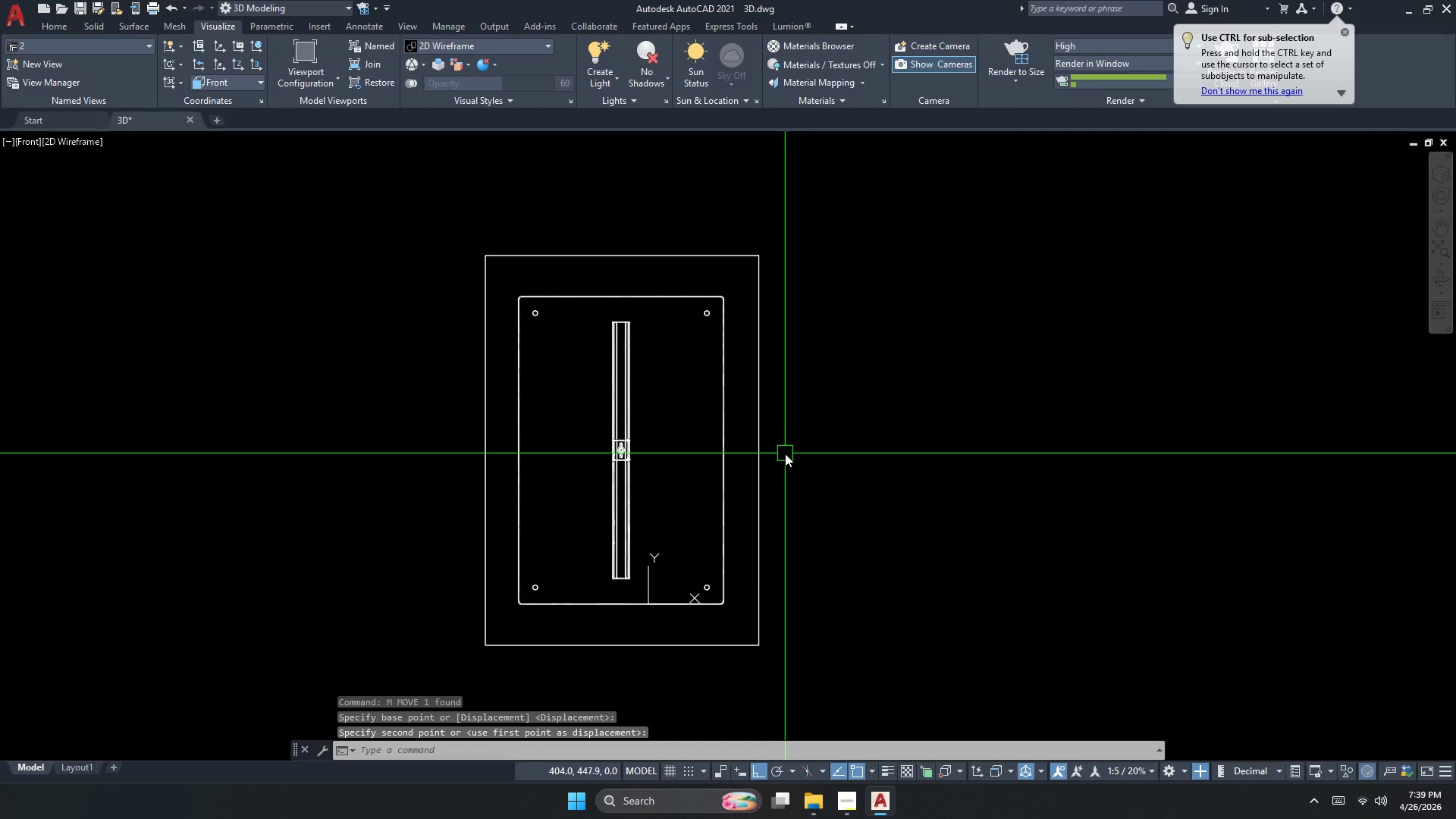 
key(Escape)
 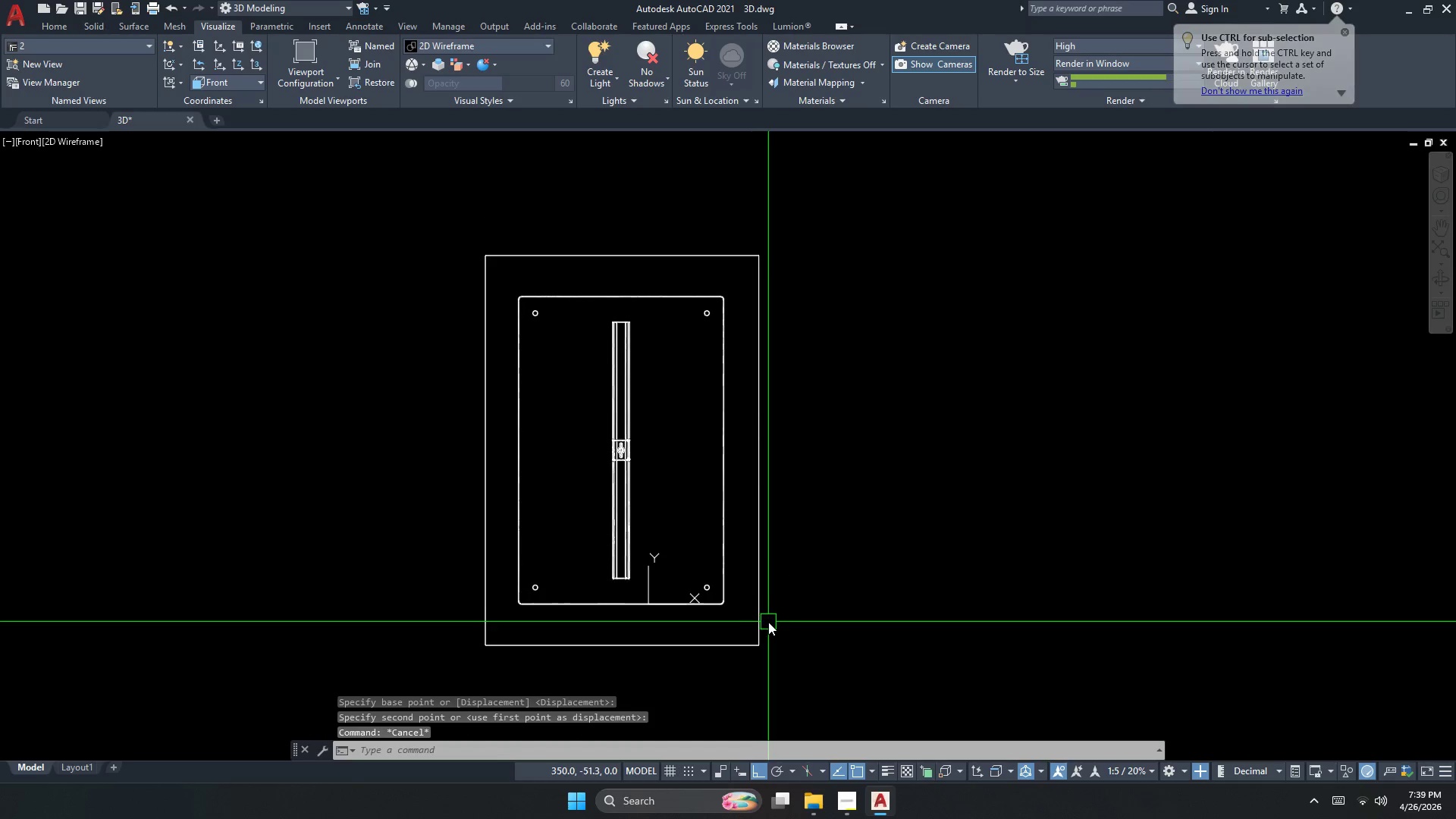 
key(Escape)
 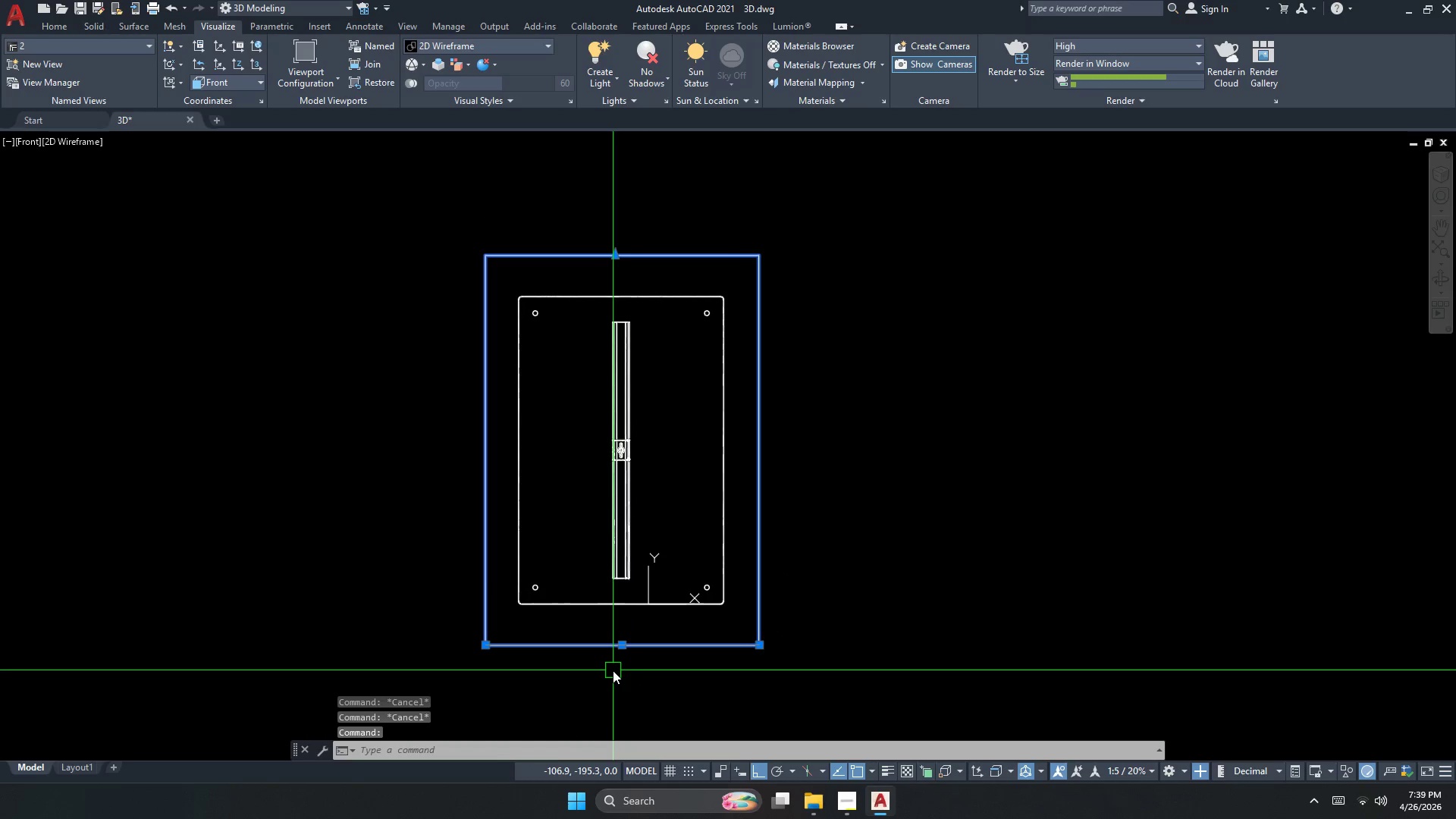 
scroll: coordinate [612, 666], scroll_direction: up, amount: 1.0
 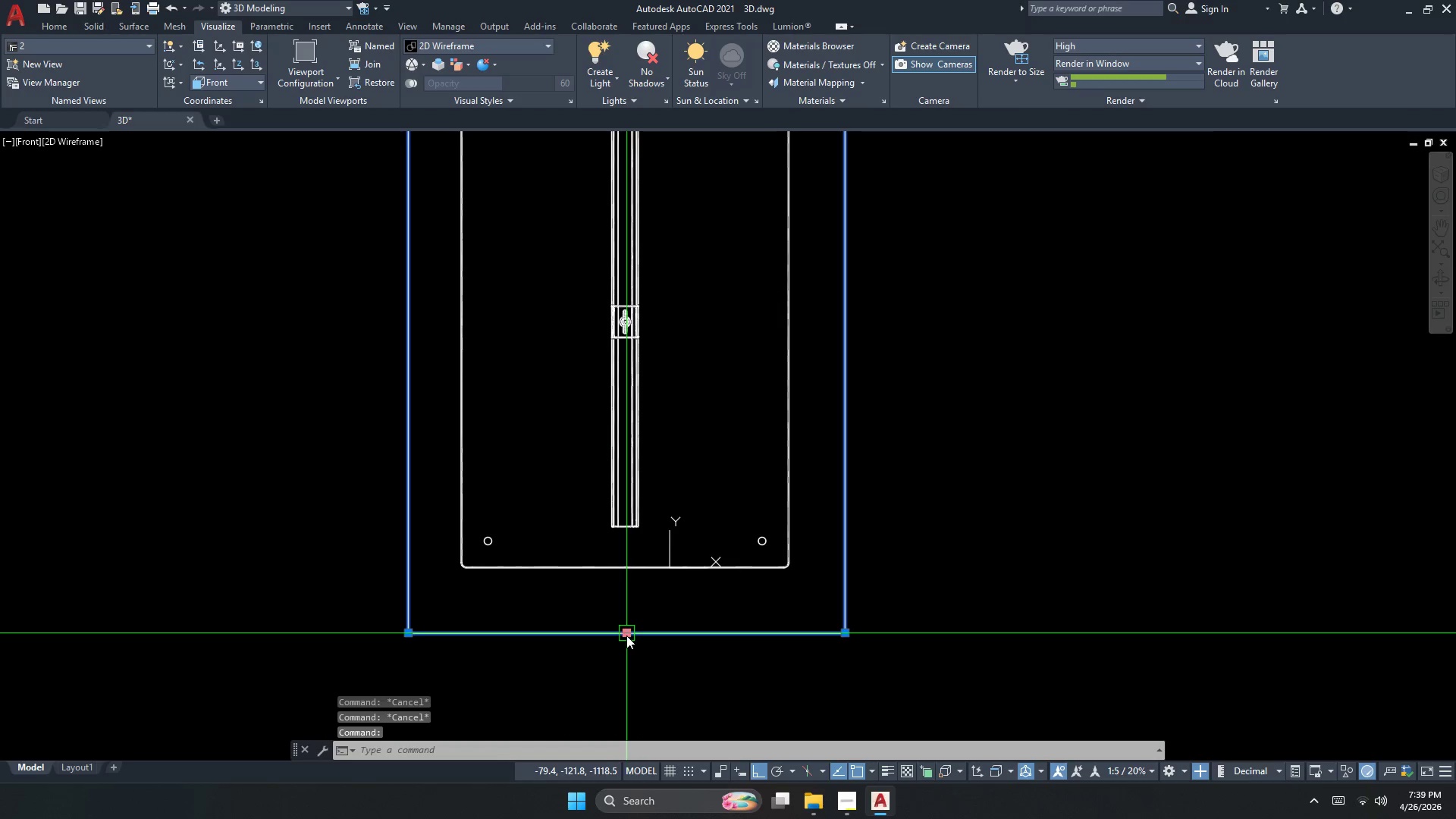 
key(Escape)
 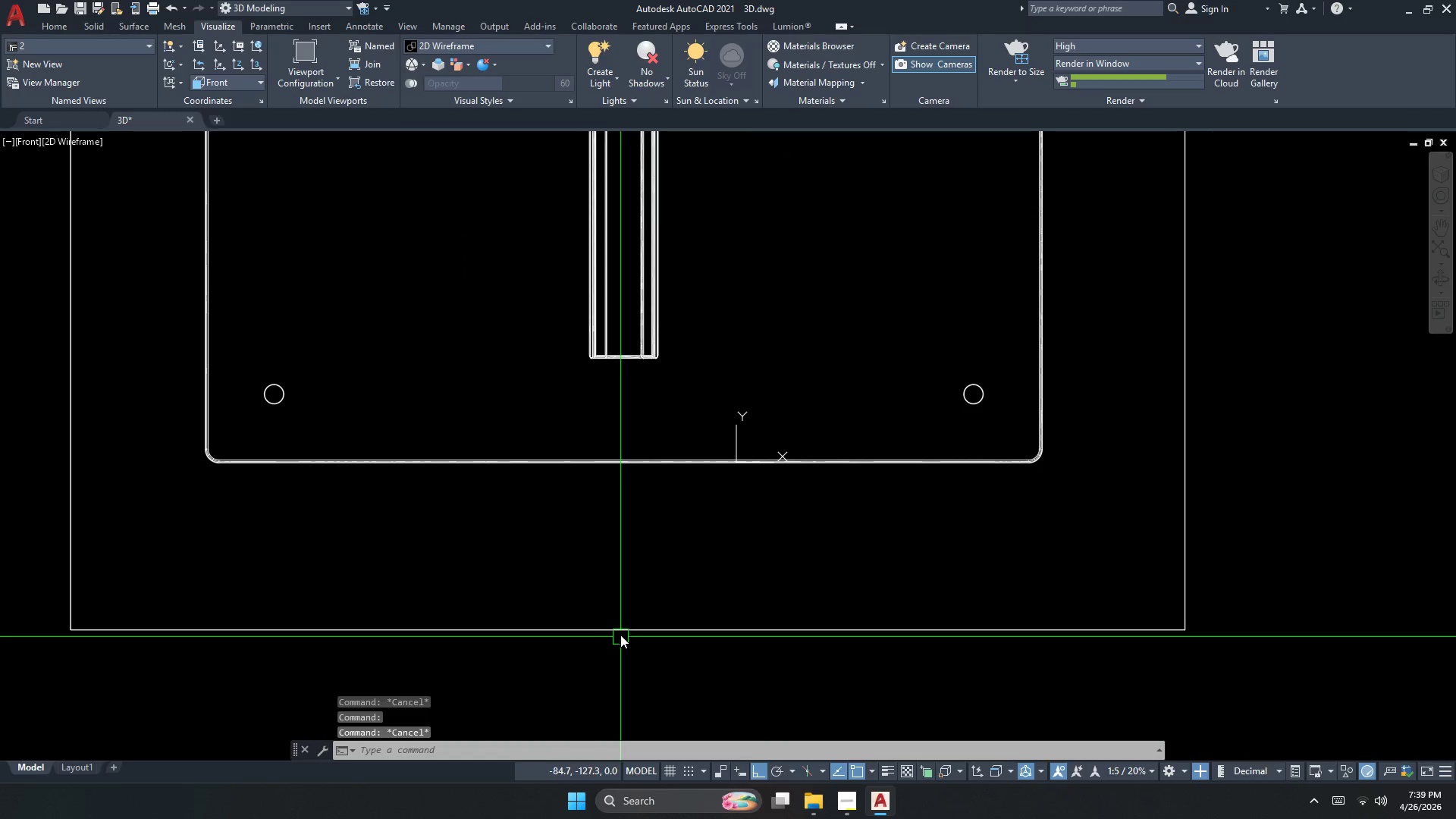 
scroll: coordinate [623, 638], scroll_direction: up, amount: 2.0
 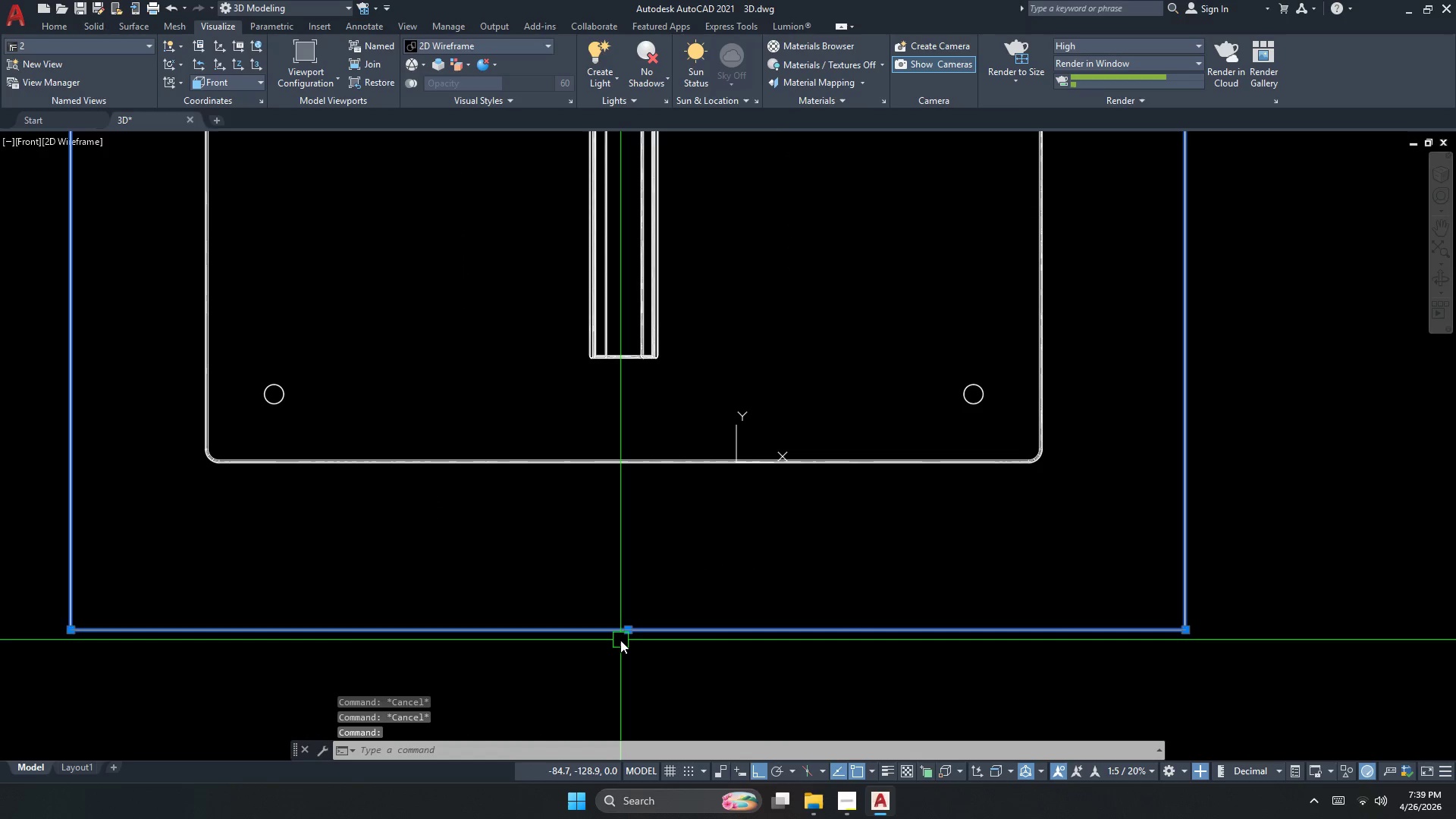 
left_click([622, 629])
 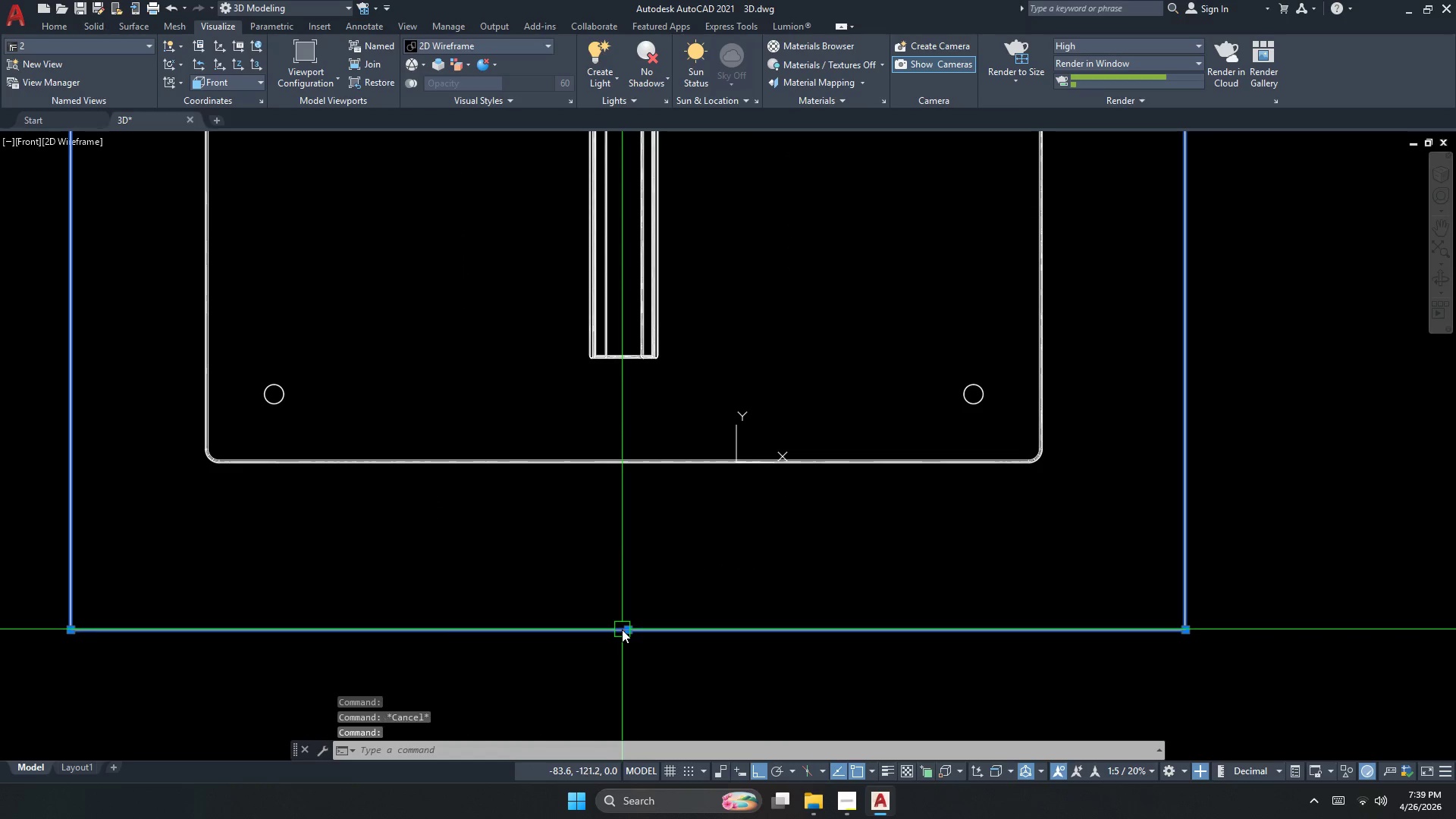 
key(M)
 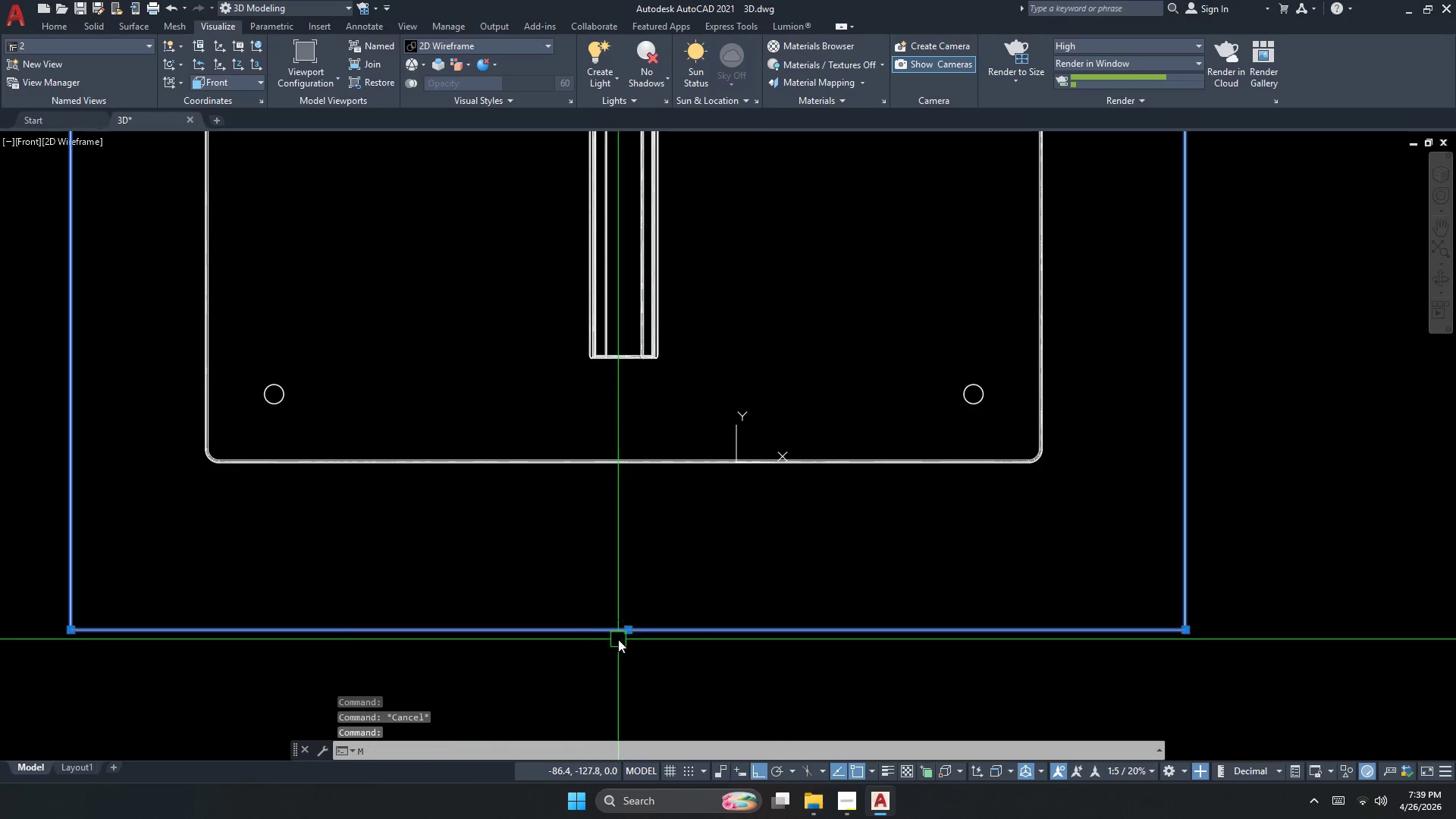 
key(Space)
 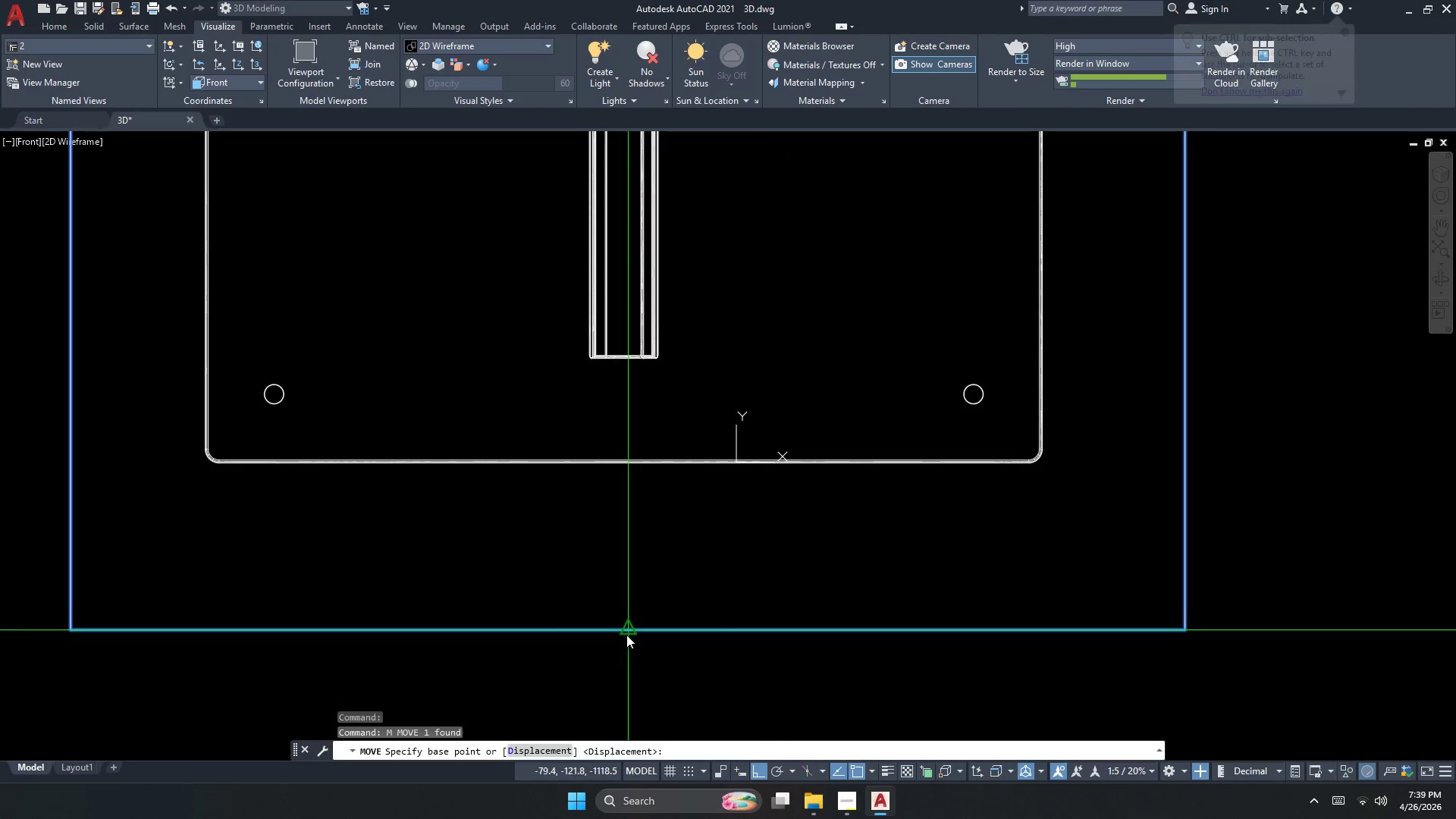 
left_click([626, 635])
 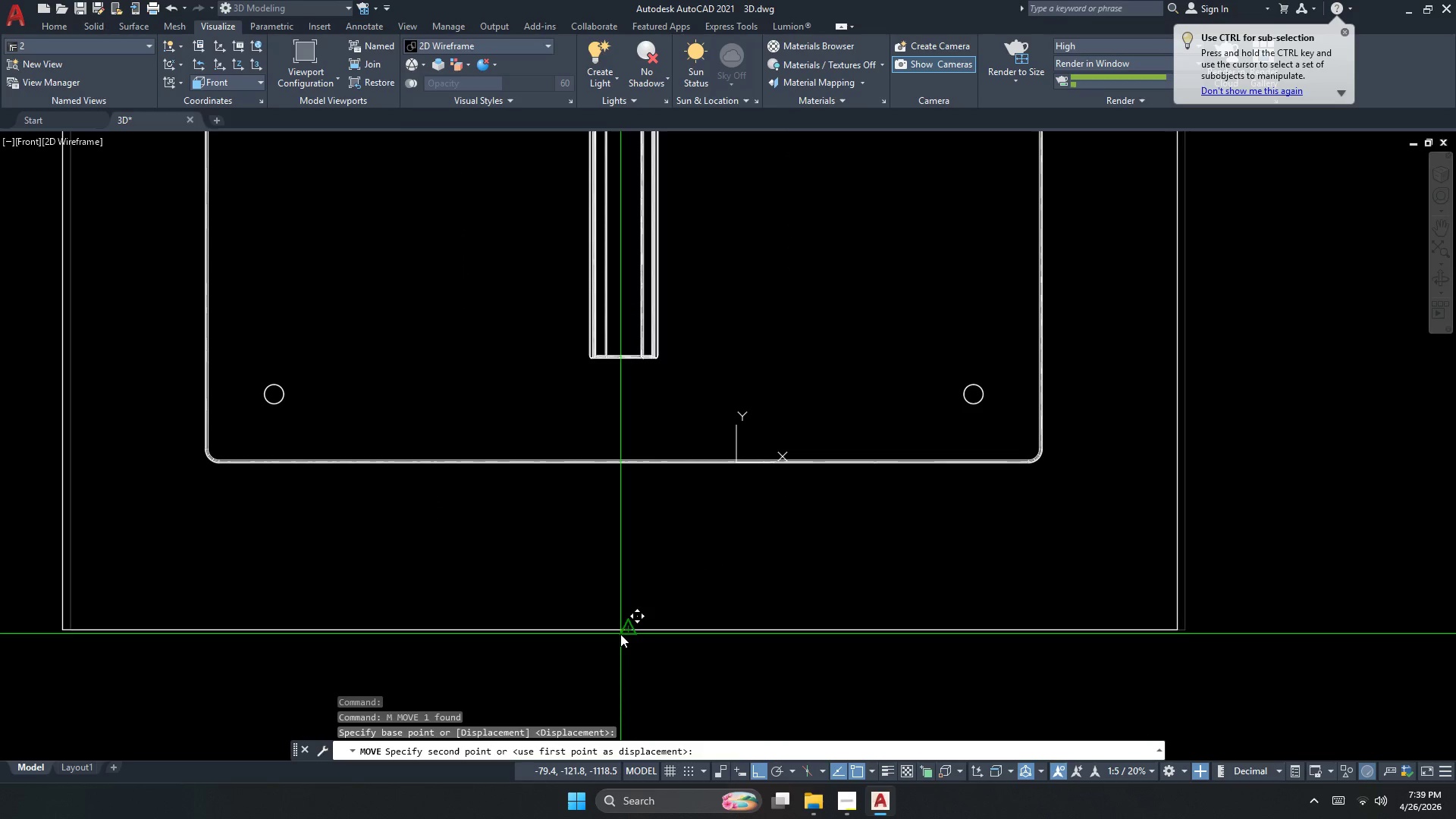 
scroll: coordinate [621, 635], scroll_direction: up, amount: 3.0
 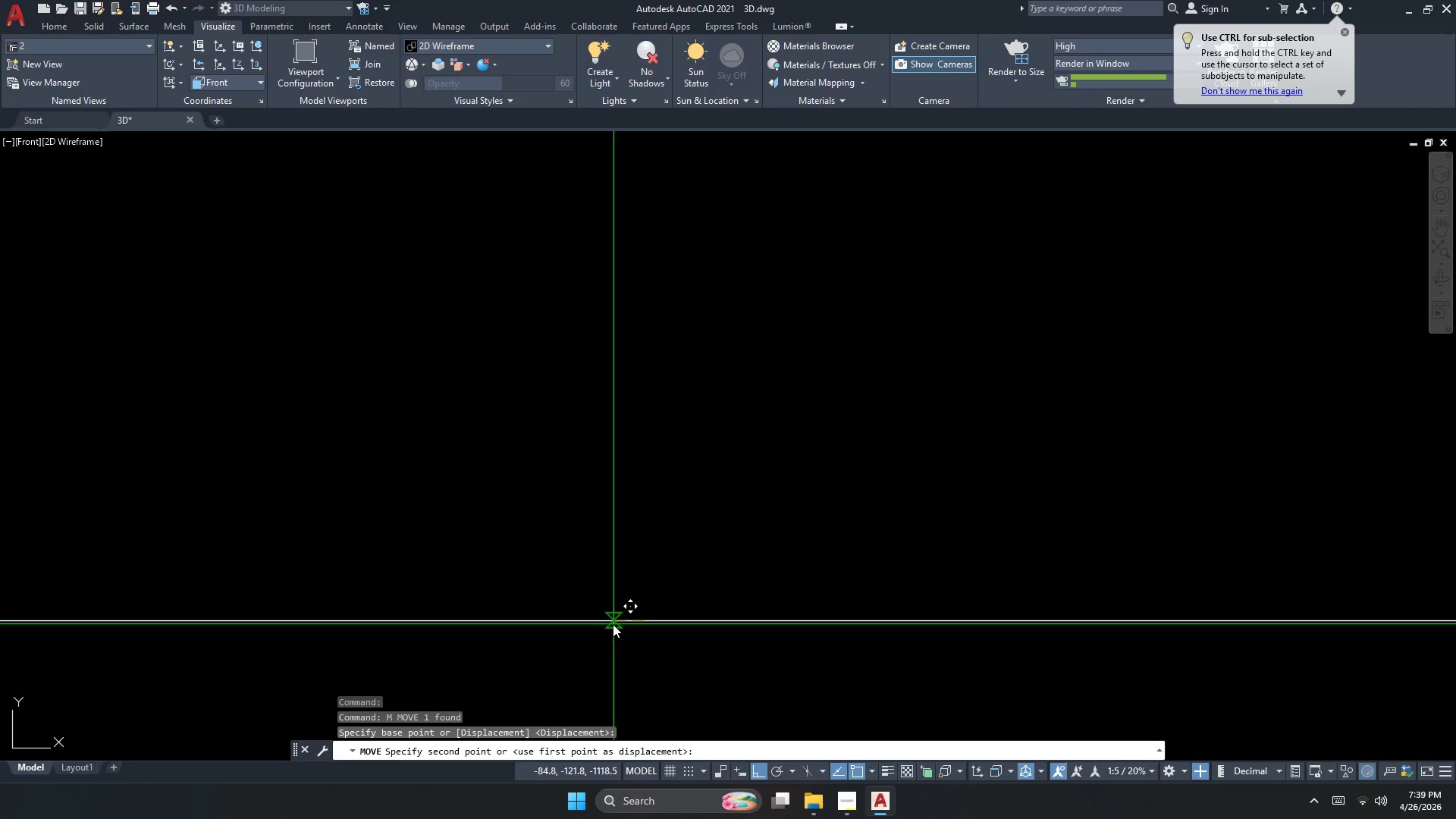 
left_click([612, 624])
 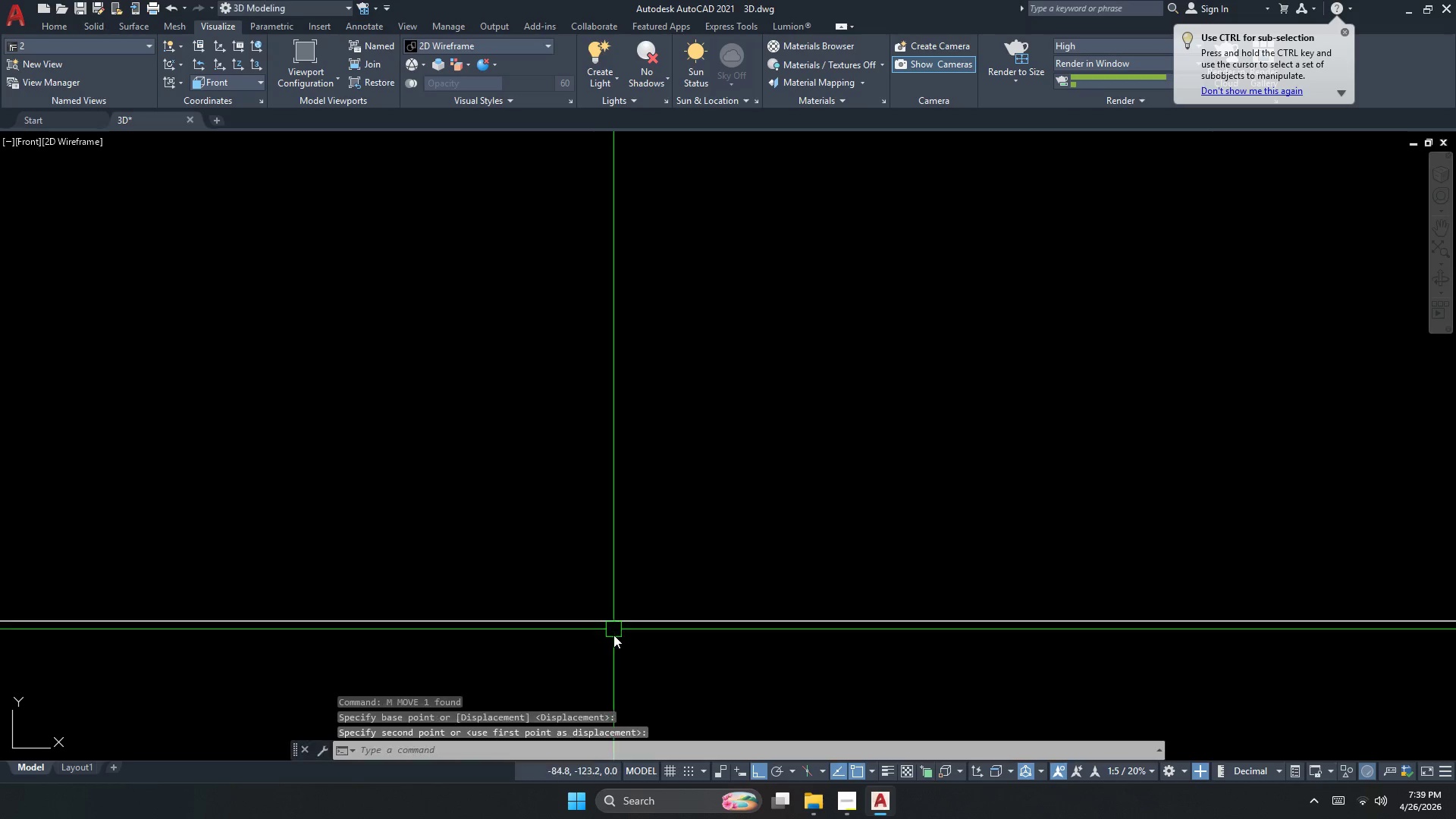 
key(Escape)
 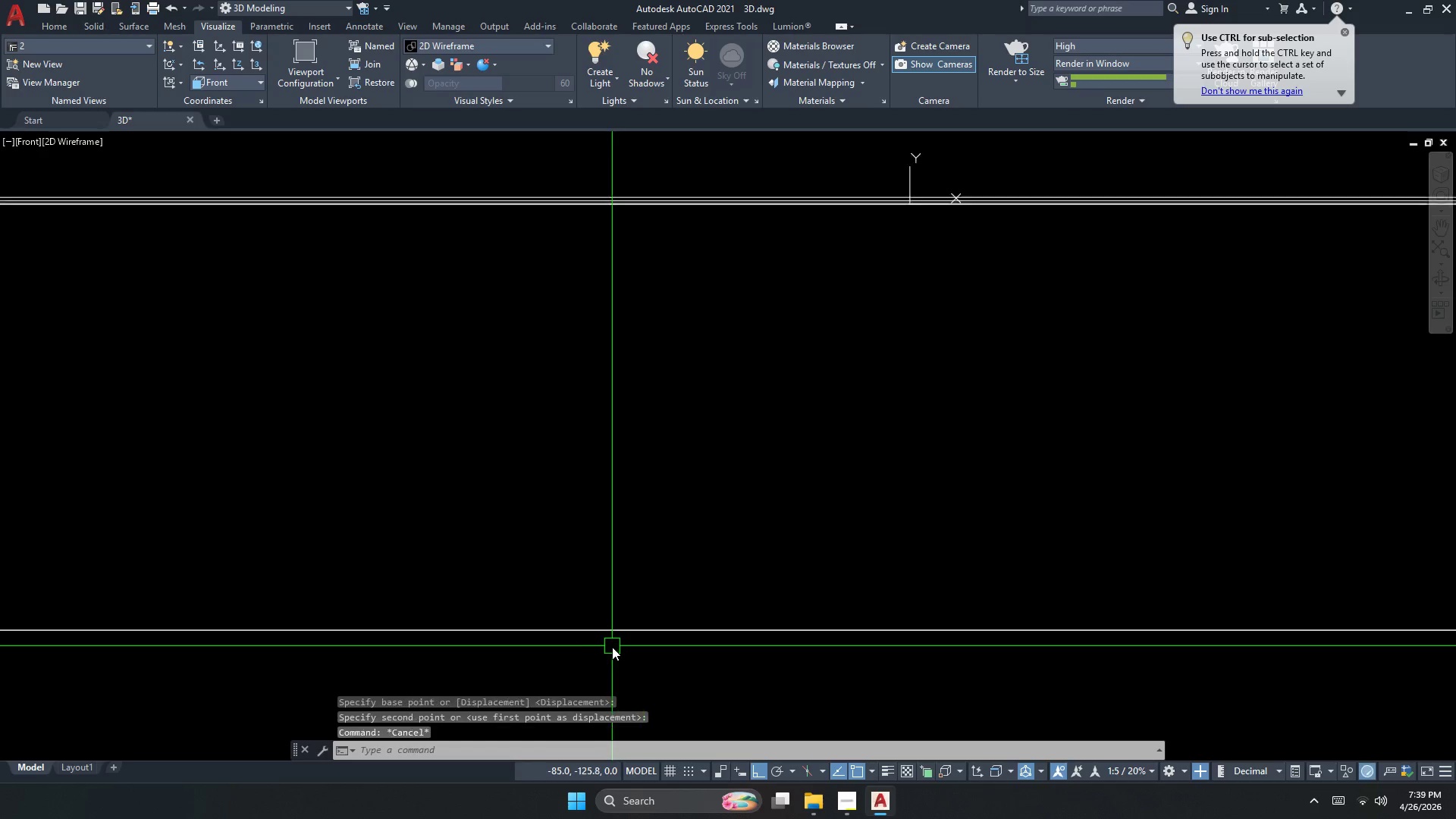 
scroll: coordinate [678, 645], scroll_direction: down, amount: 10.0
 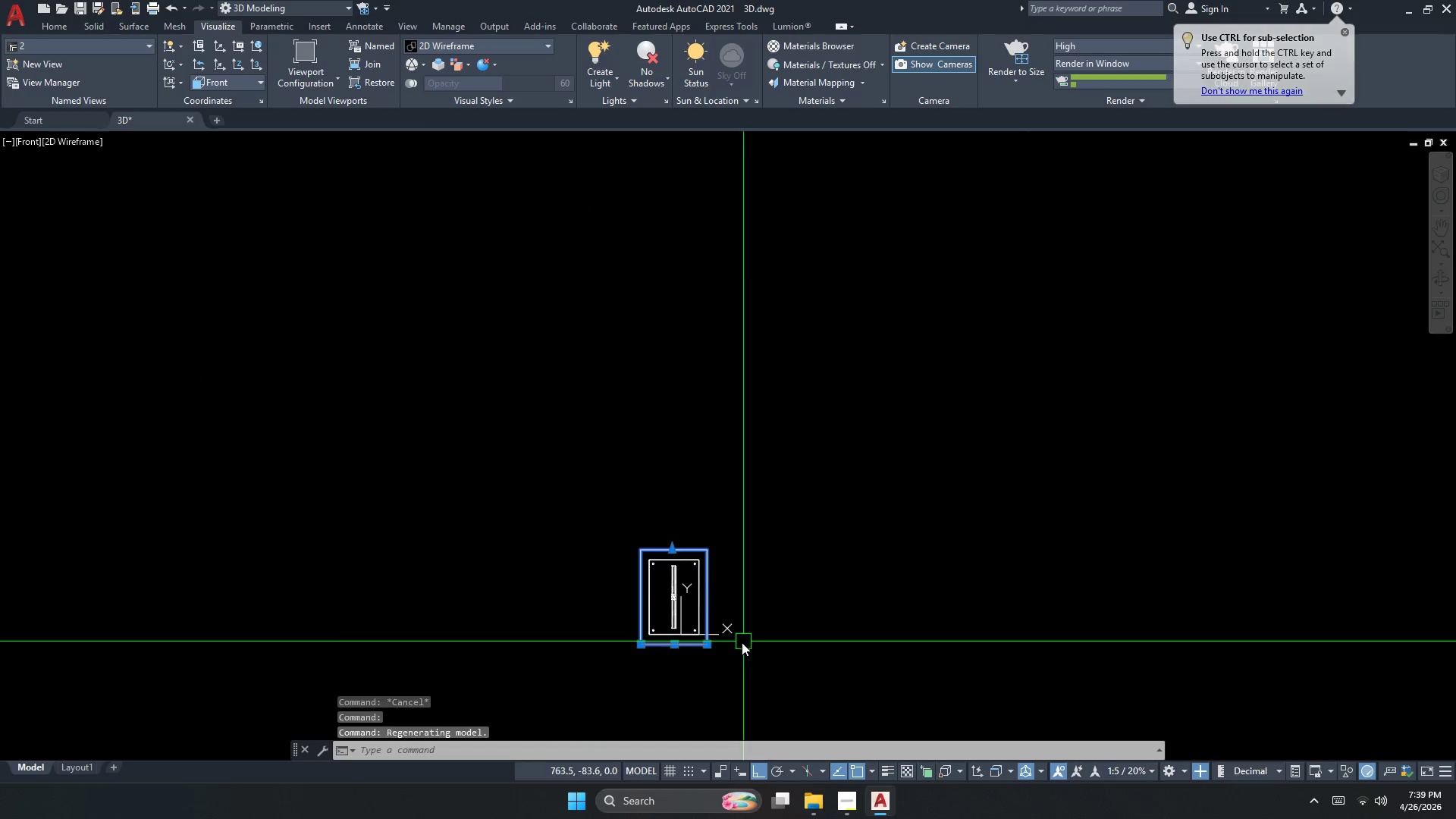 
scroll: coordinate [694, 641], scroll_direction: up, amount: 2.0
 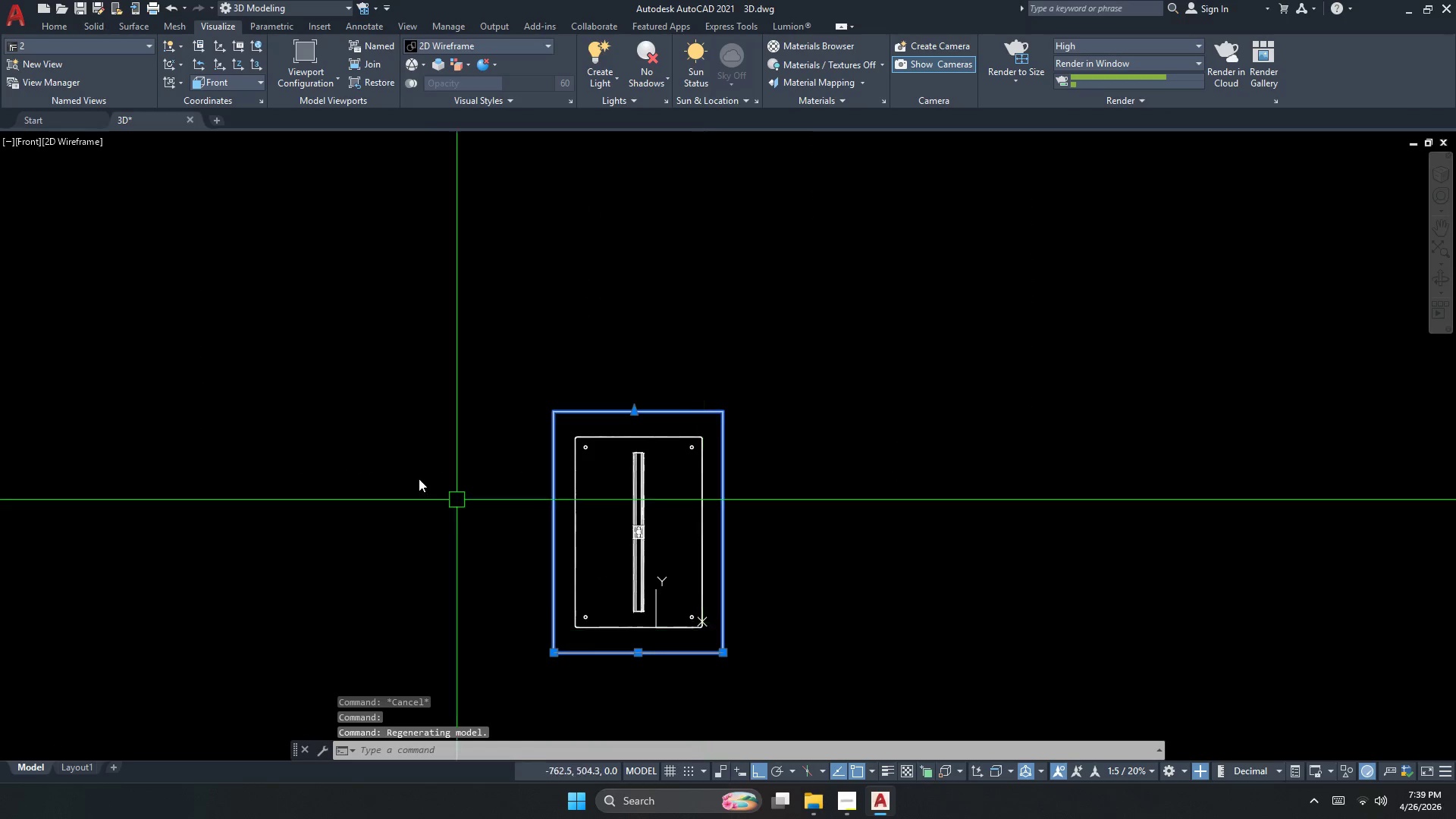 
key(Control+ControlLeft)
 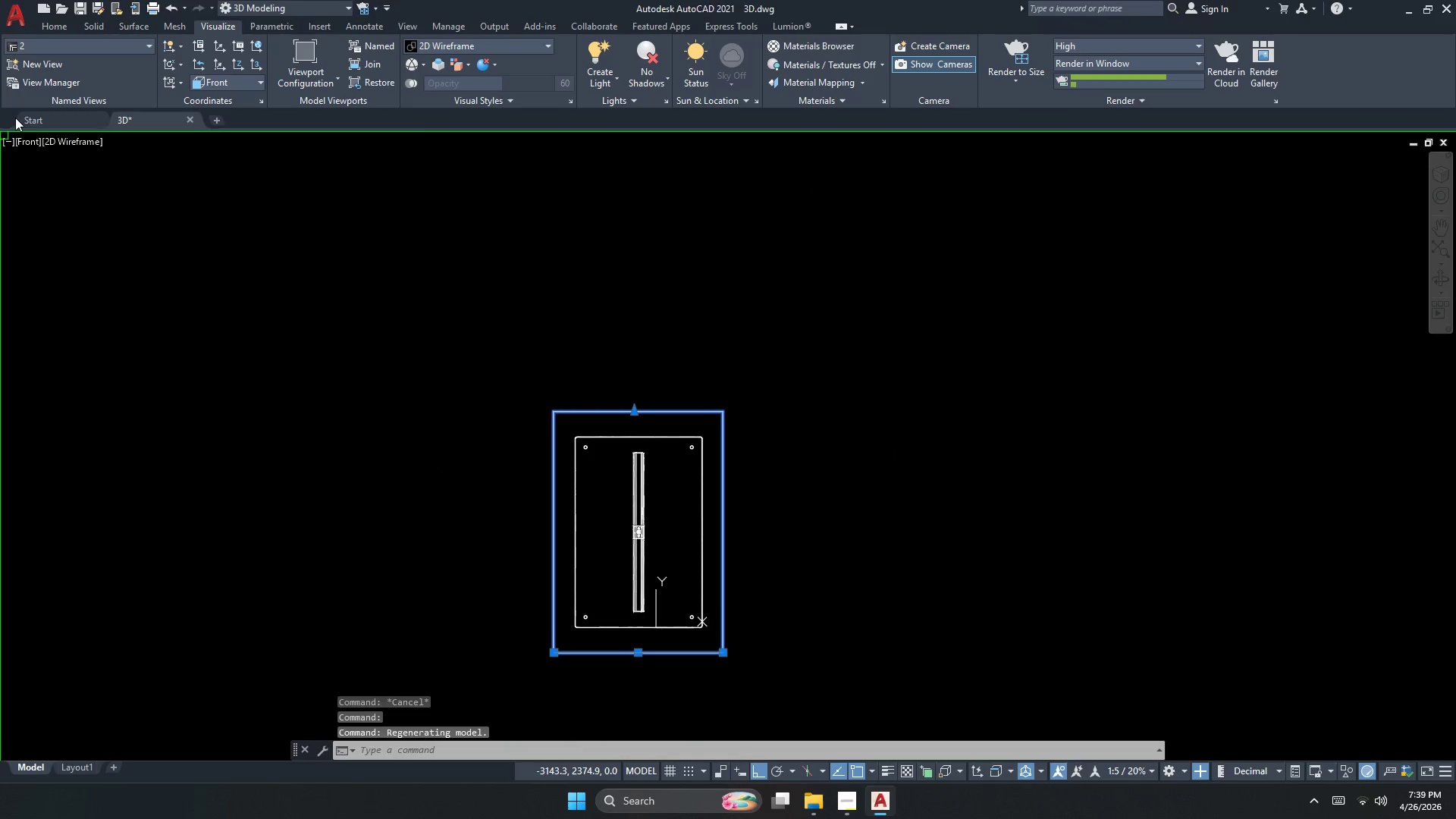 
key(Control+Escape)
 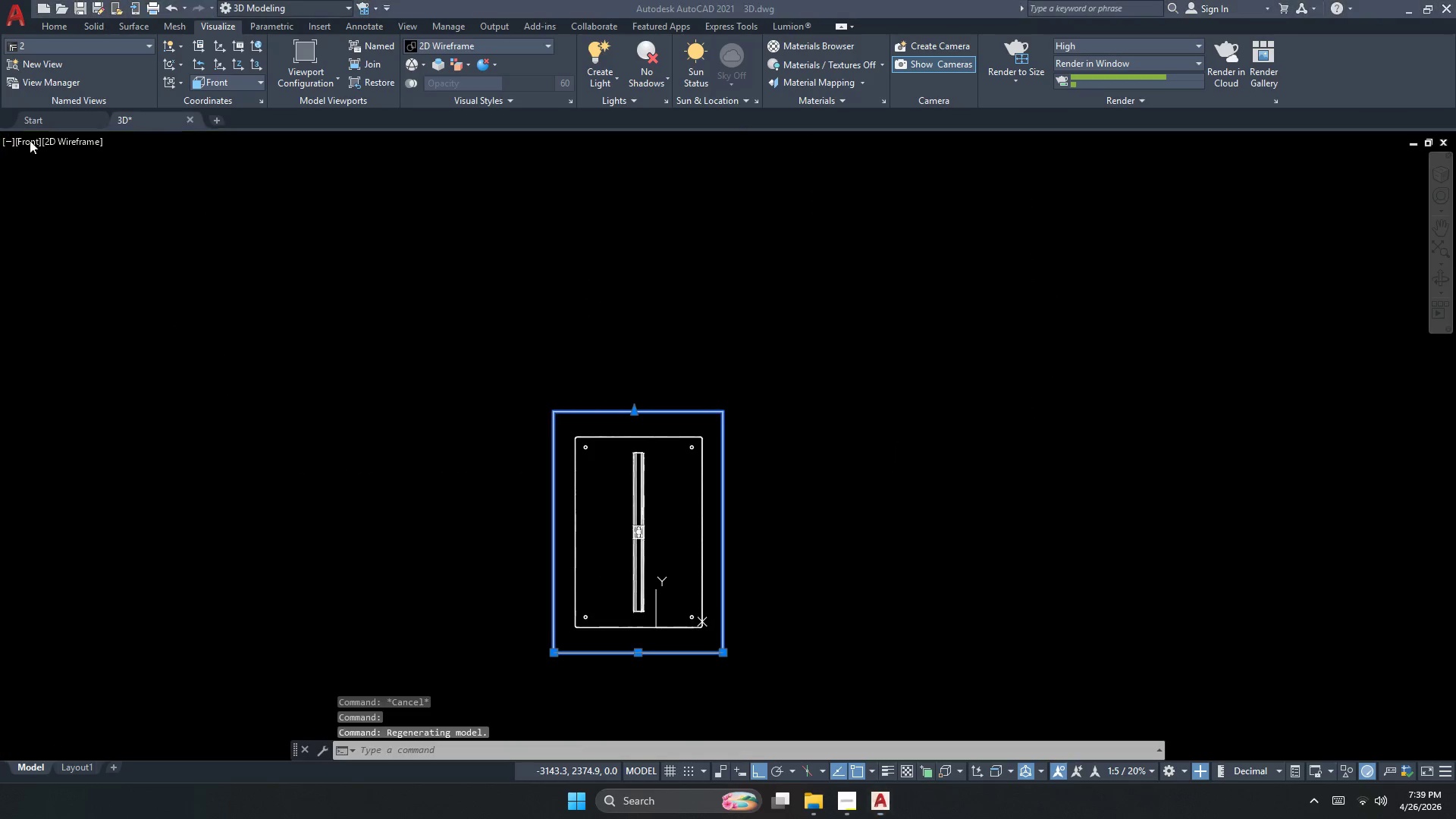 
key(Escape)
 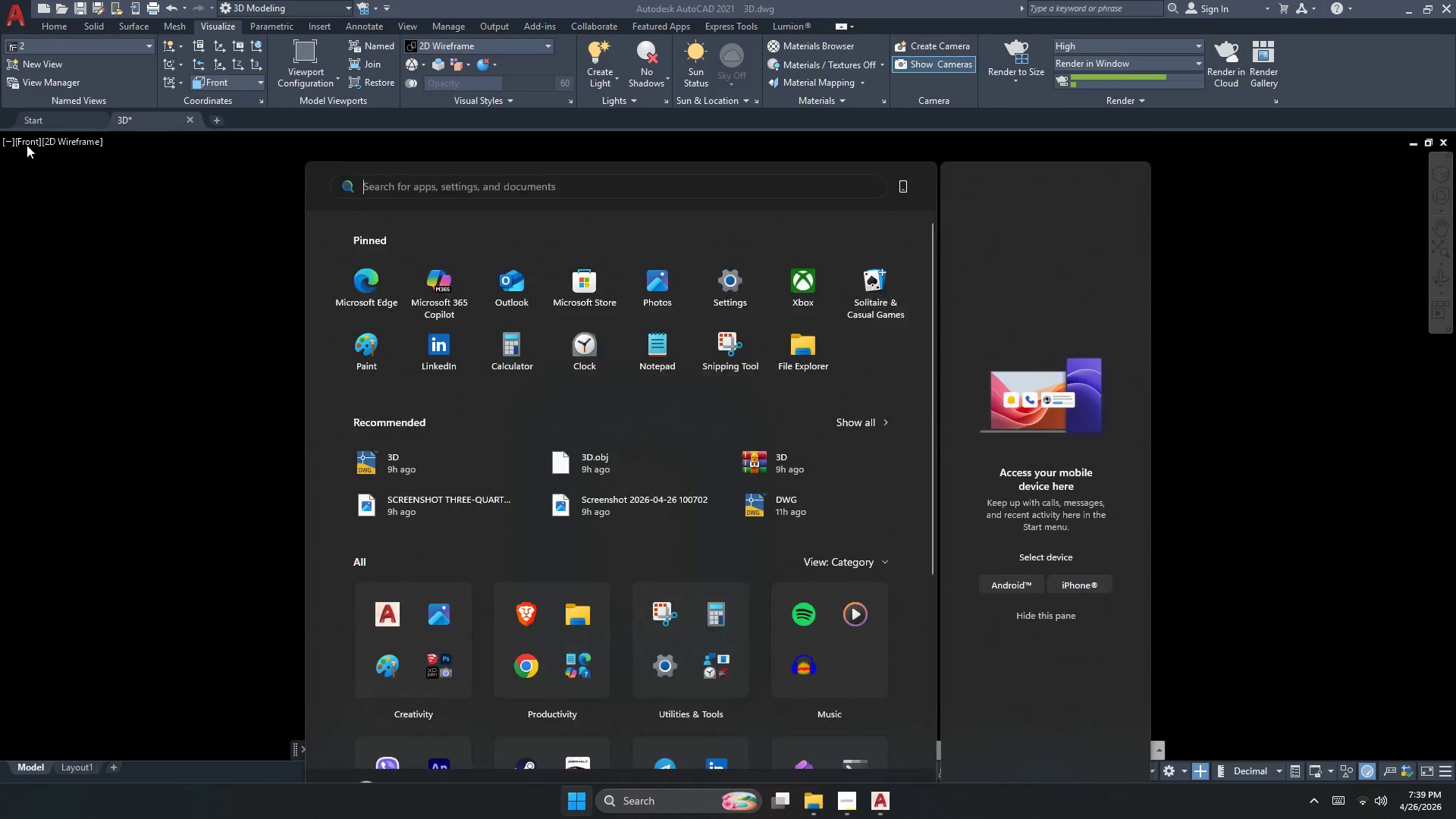 
left_click([27, 145])
 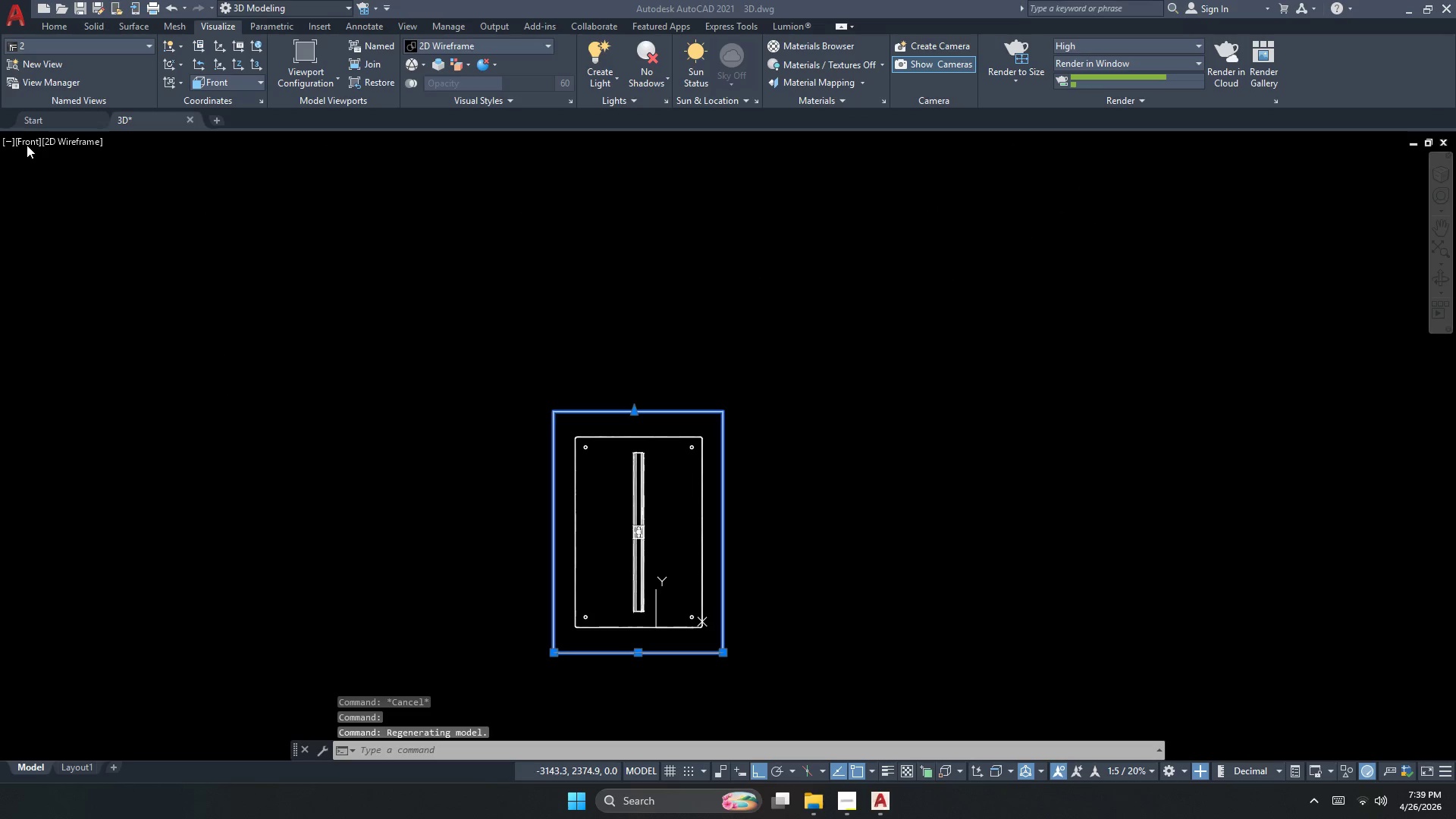 
left_click([27, 145])
 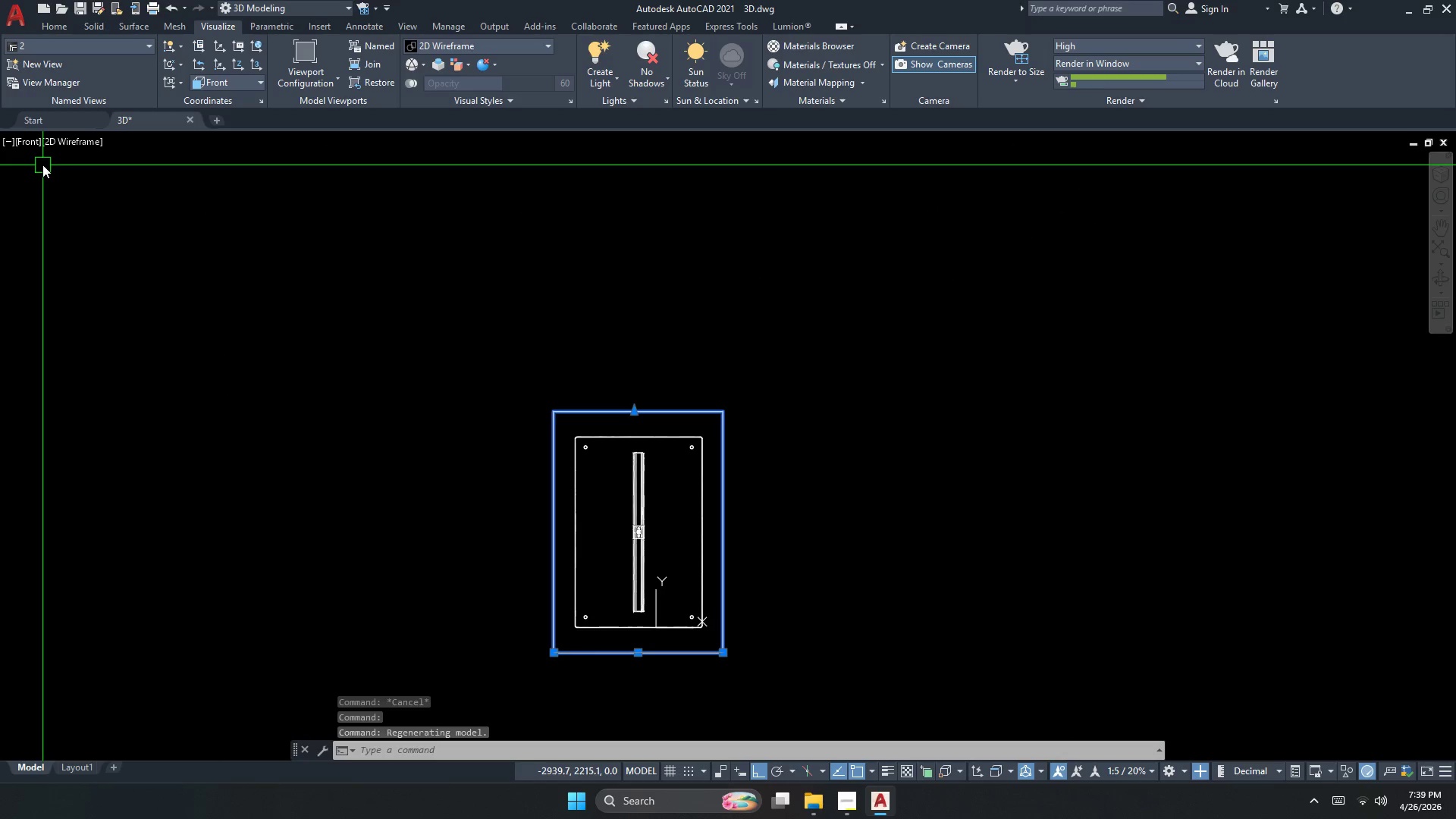 
key(Escape)
 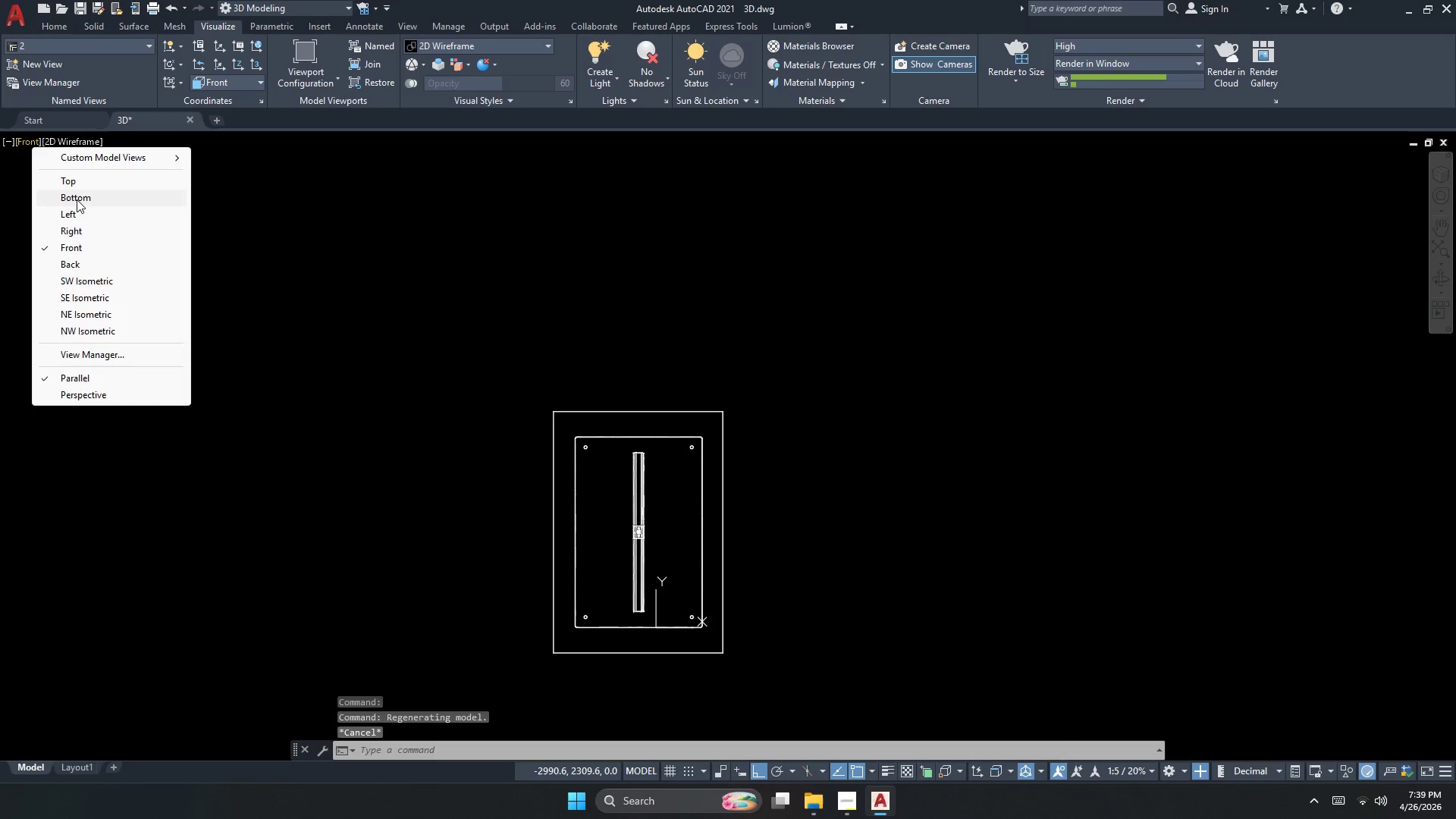 
left_click([82, 185])
 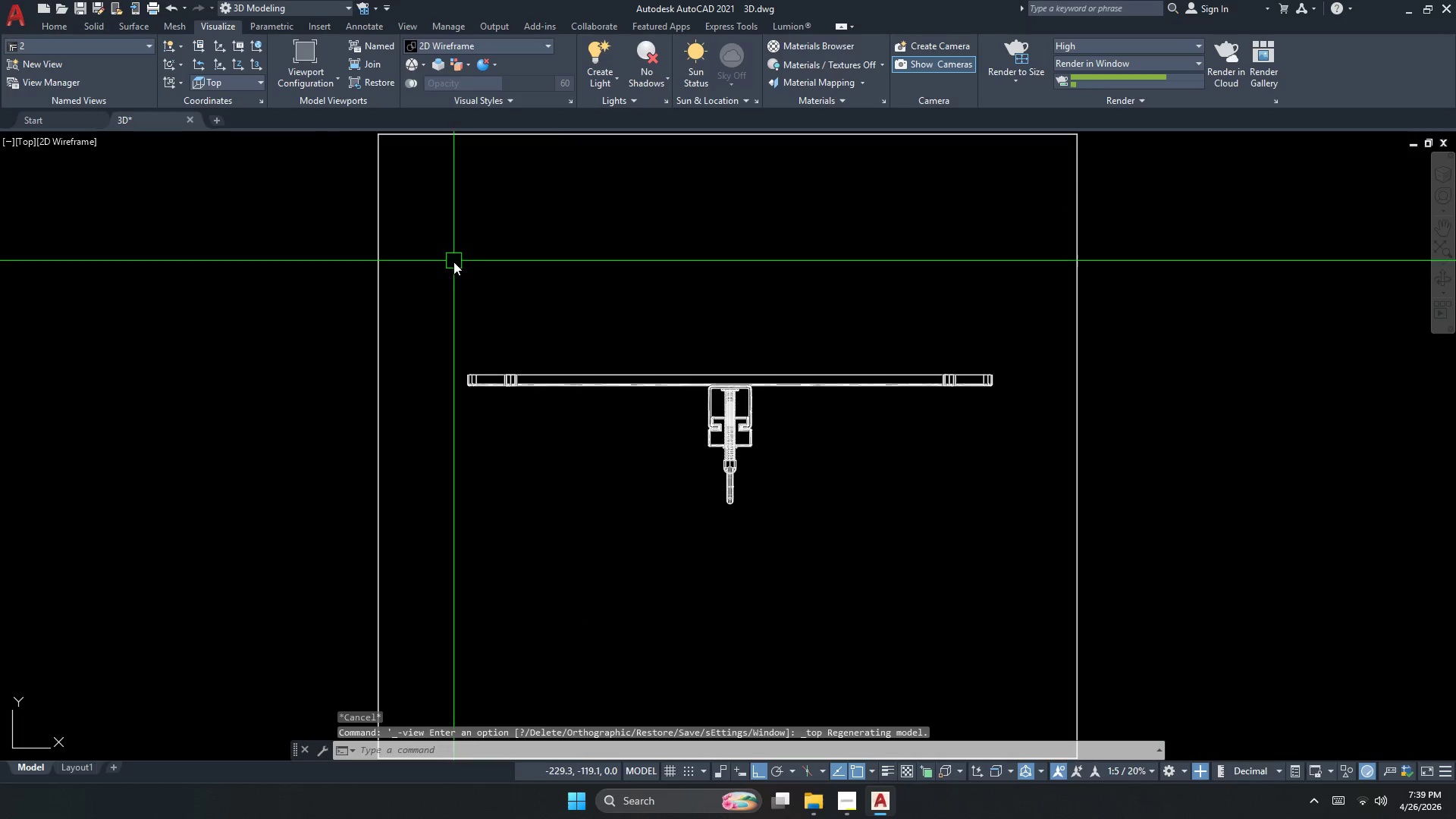 
key(Escape)
 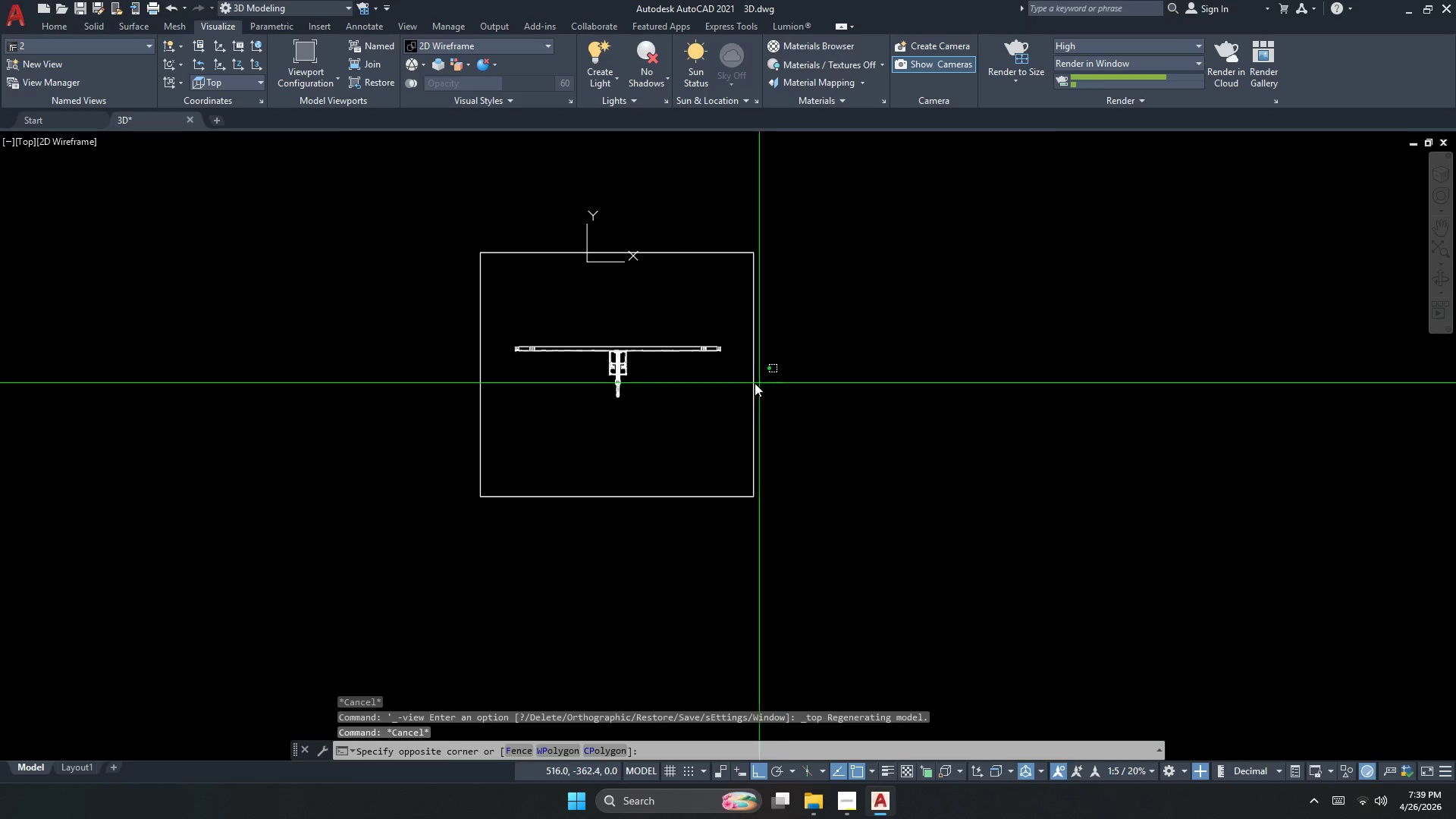 
scroll: coordinate [544, 329], scroll_direction: down, amount: 2.0
 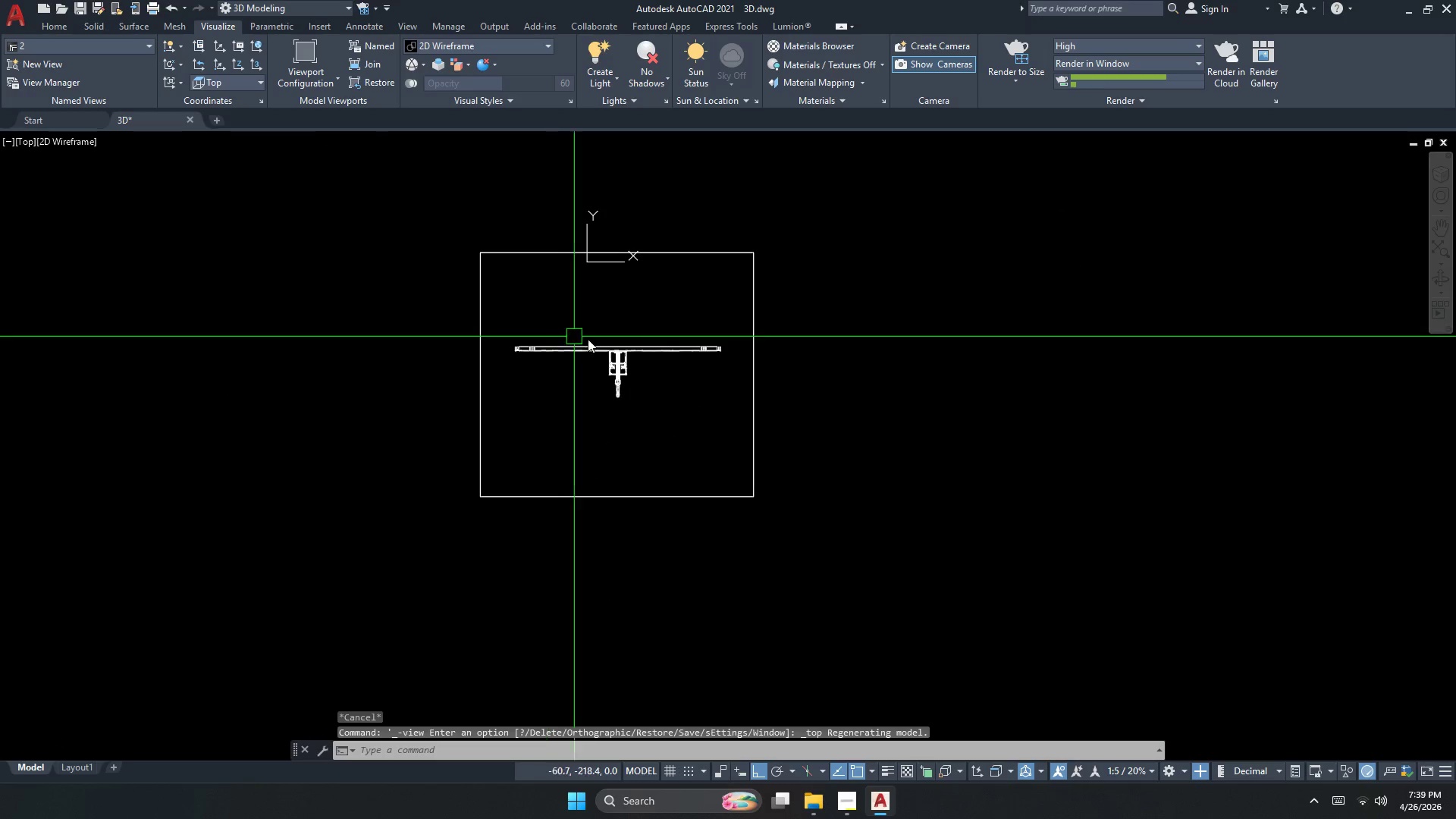 
left_click_drag(start_coordinate=[742, 382], to_coordinate=[735, 382])
 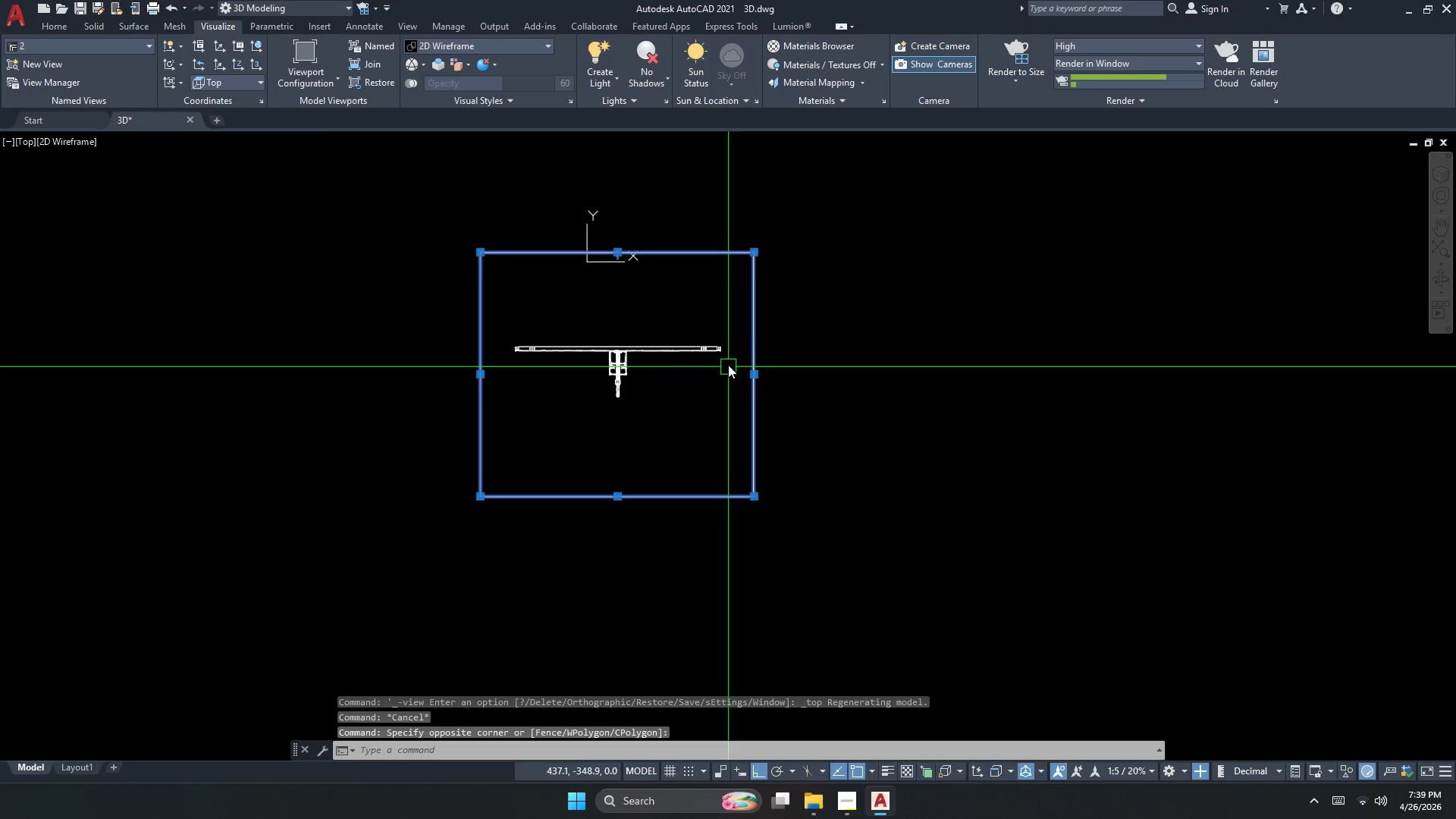 
key(M)
 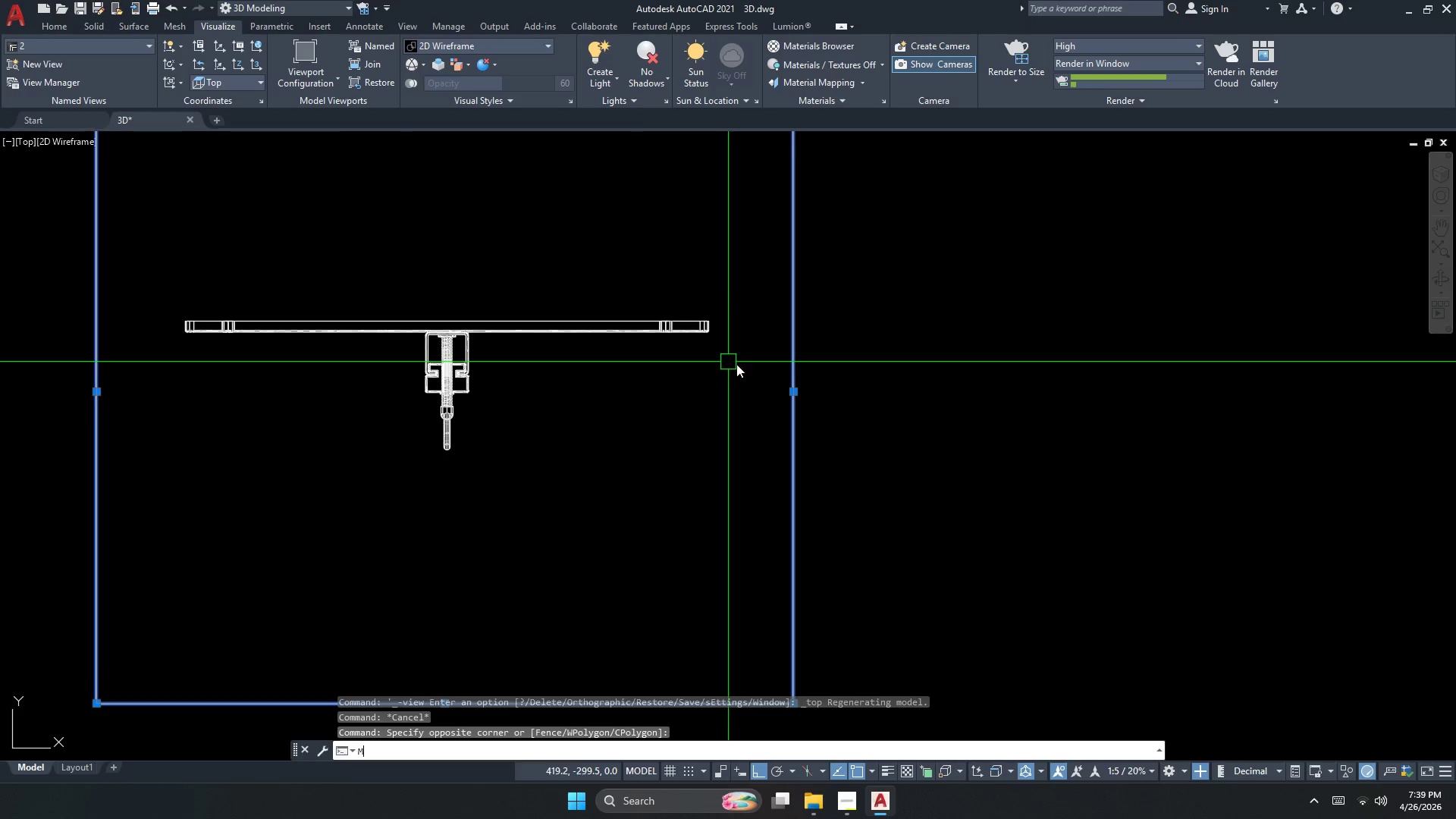 
key(Space)
 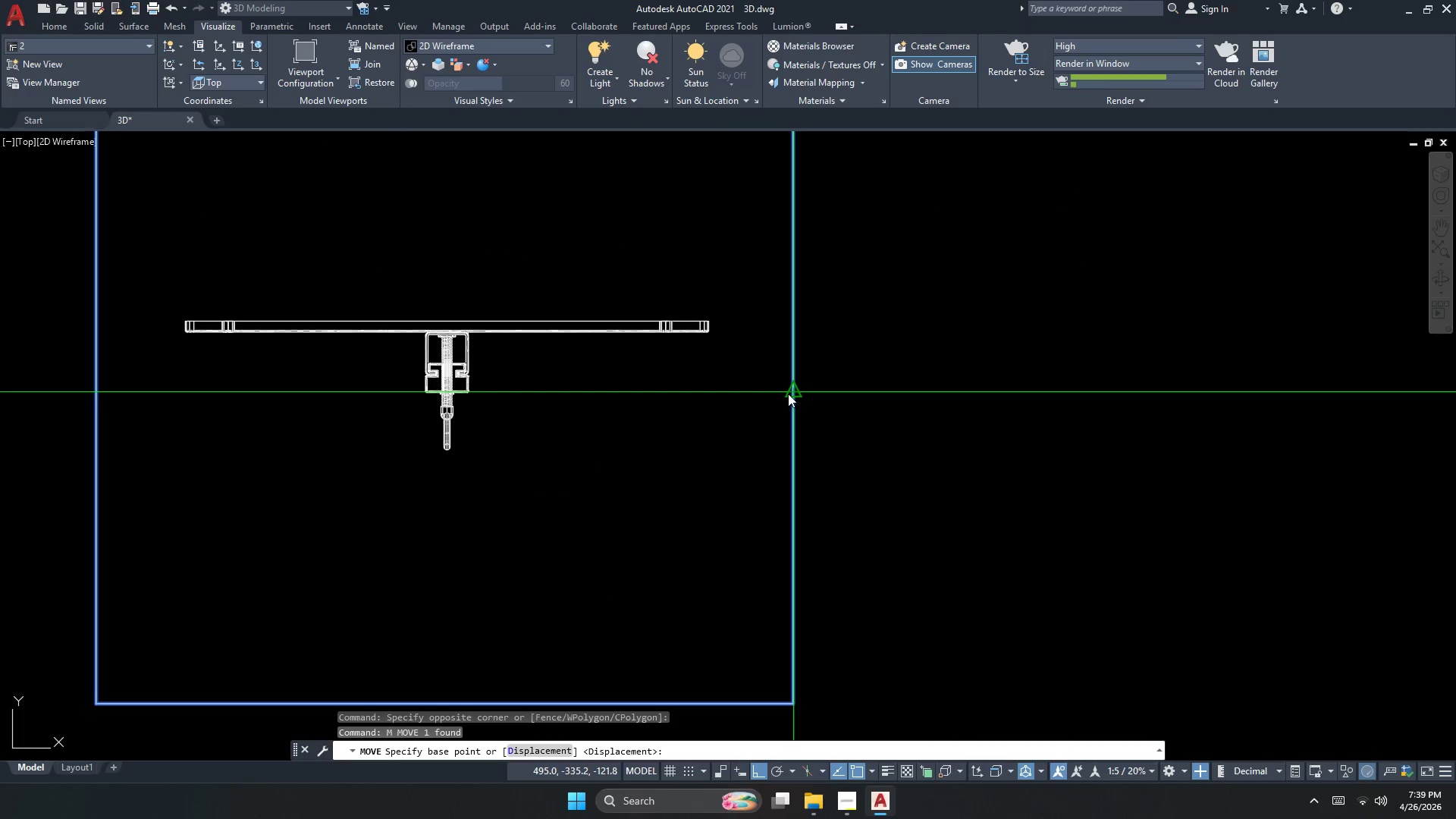 
scroll: coordinate [728, 362], scroll_direction: up, amount: 2.0
 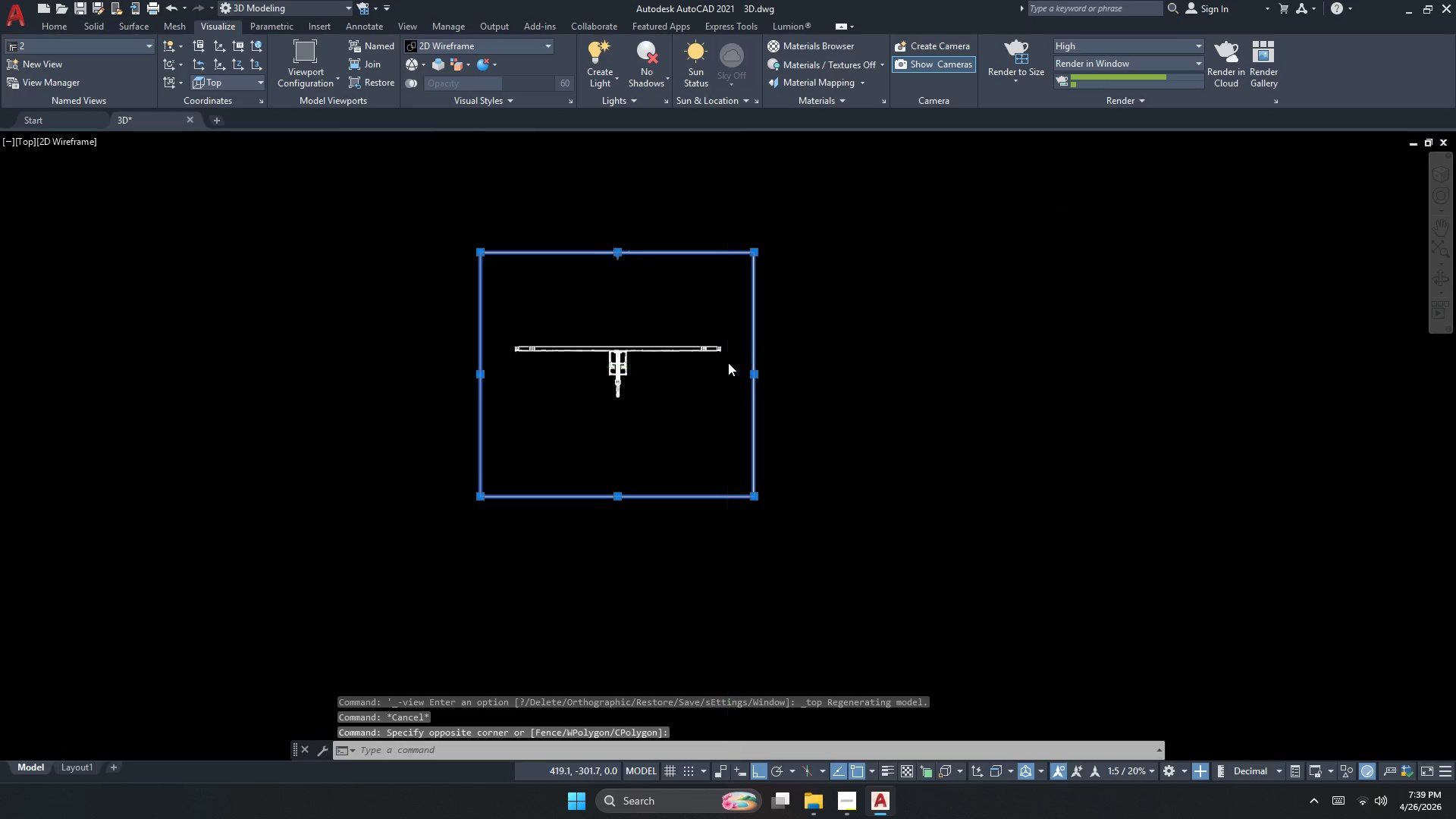 
left_click([788, 393])
 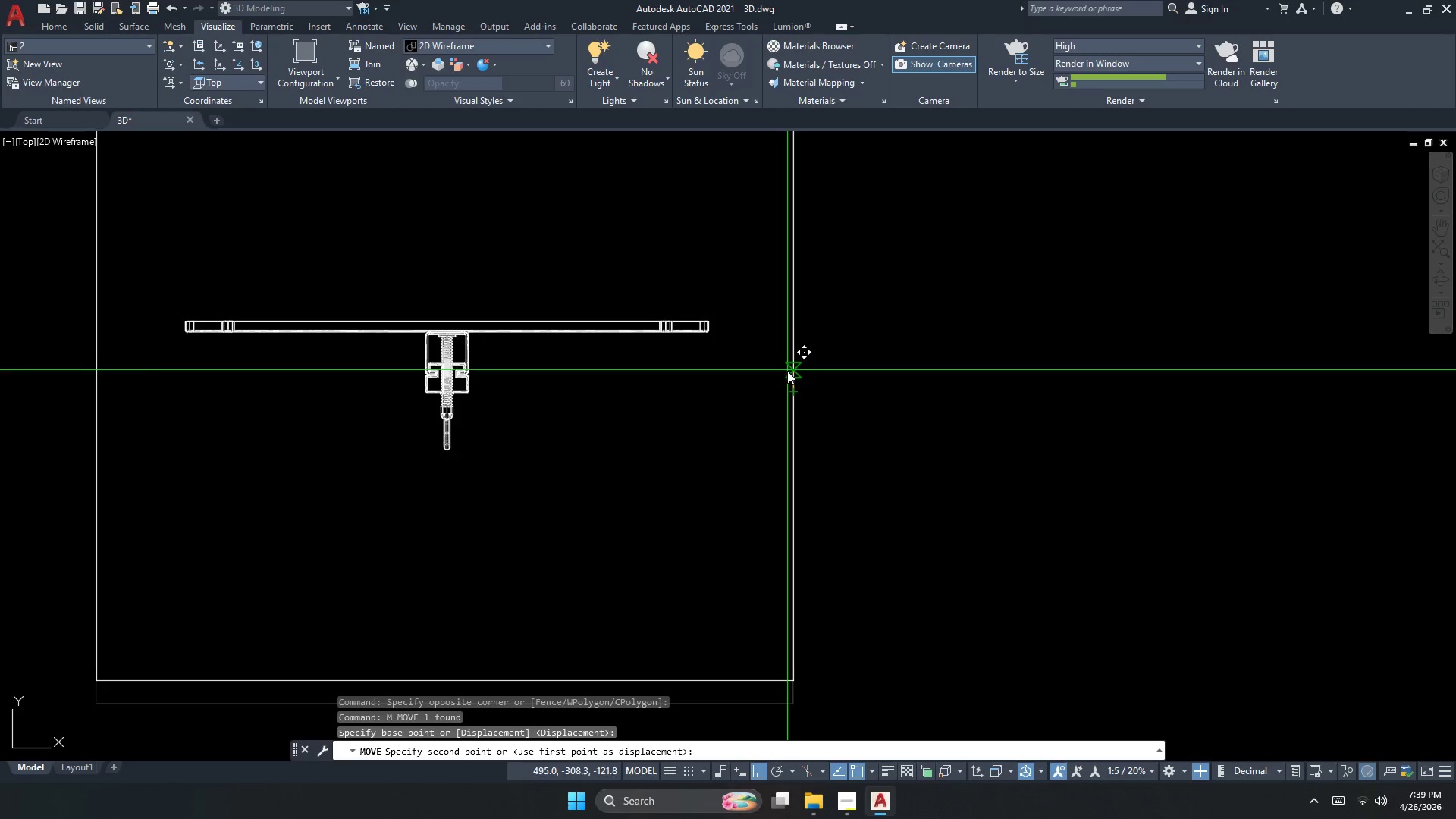 
left_click([787, 373])
 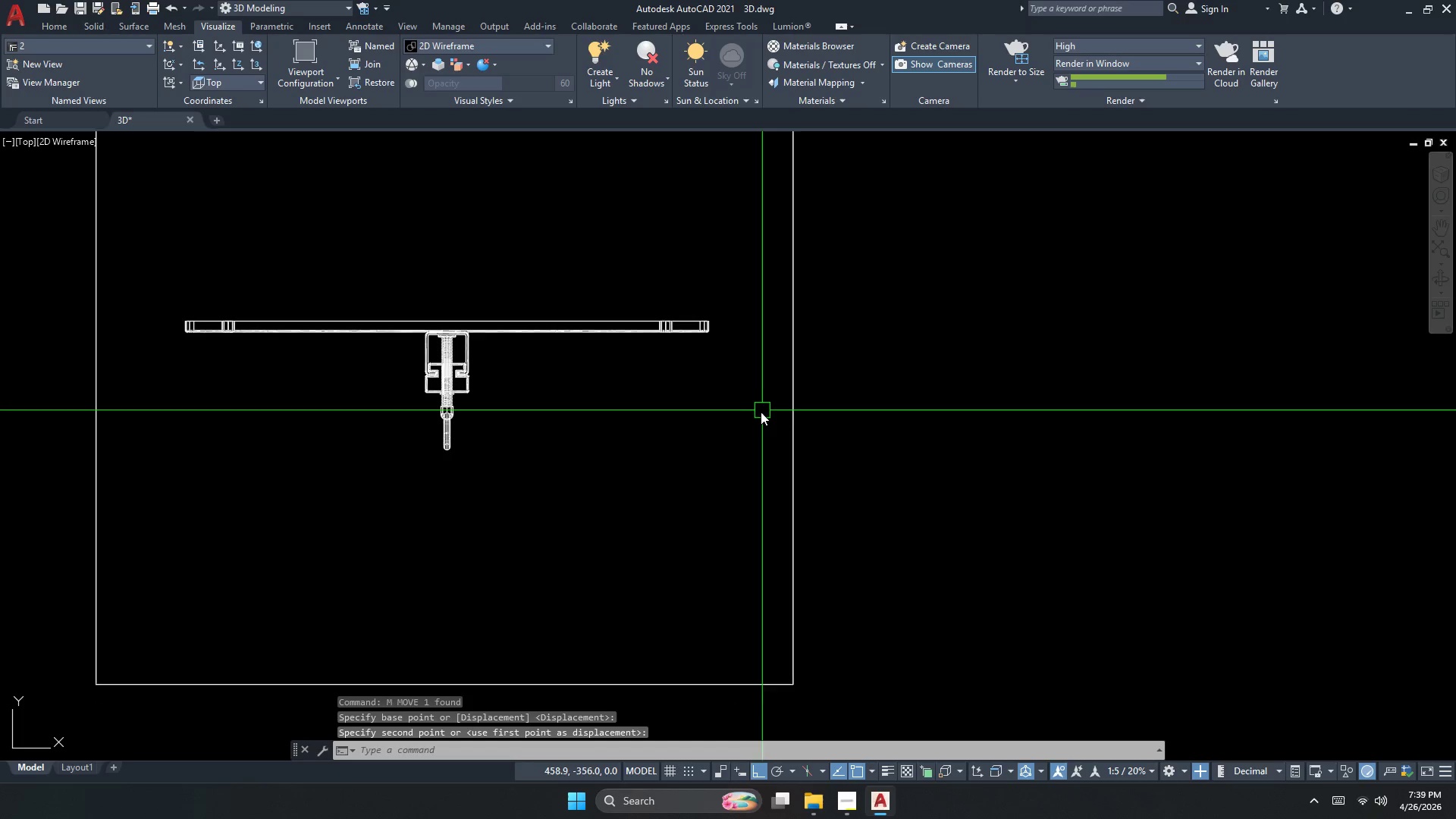 
key(Escape)
 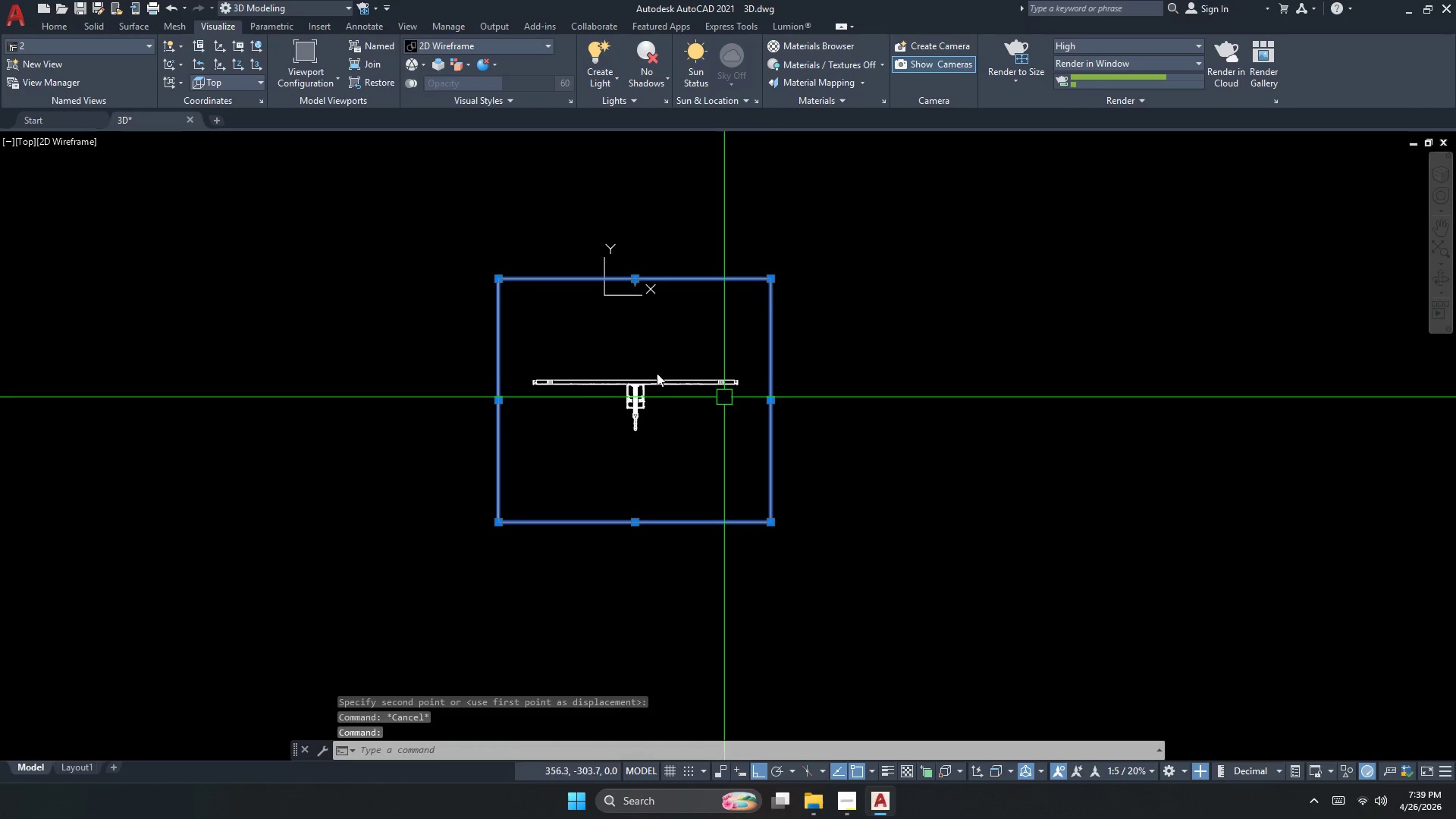 
scroll: coordinate [756, 419], scroll_direction: down, amount: 2.0
 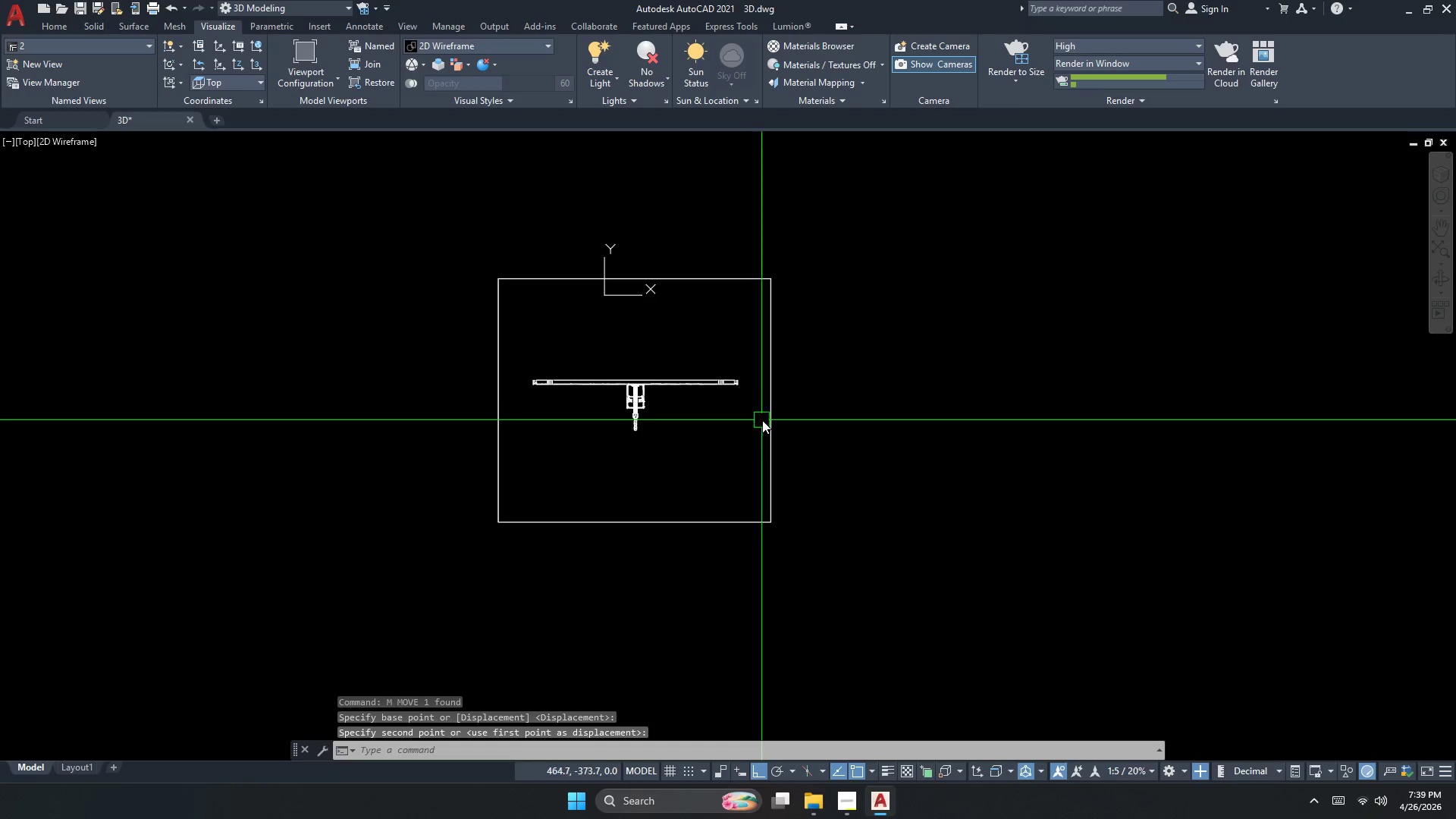 
key(Escape)
 